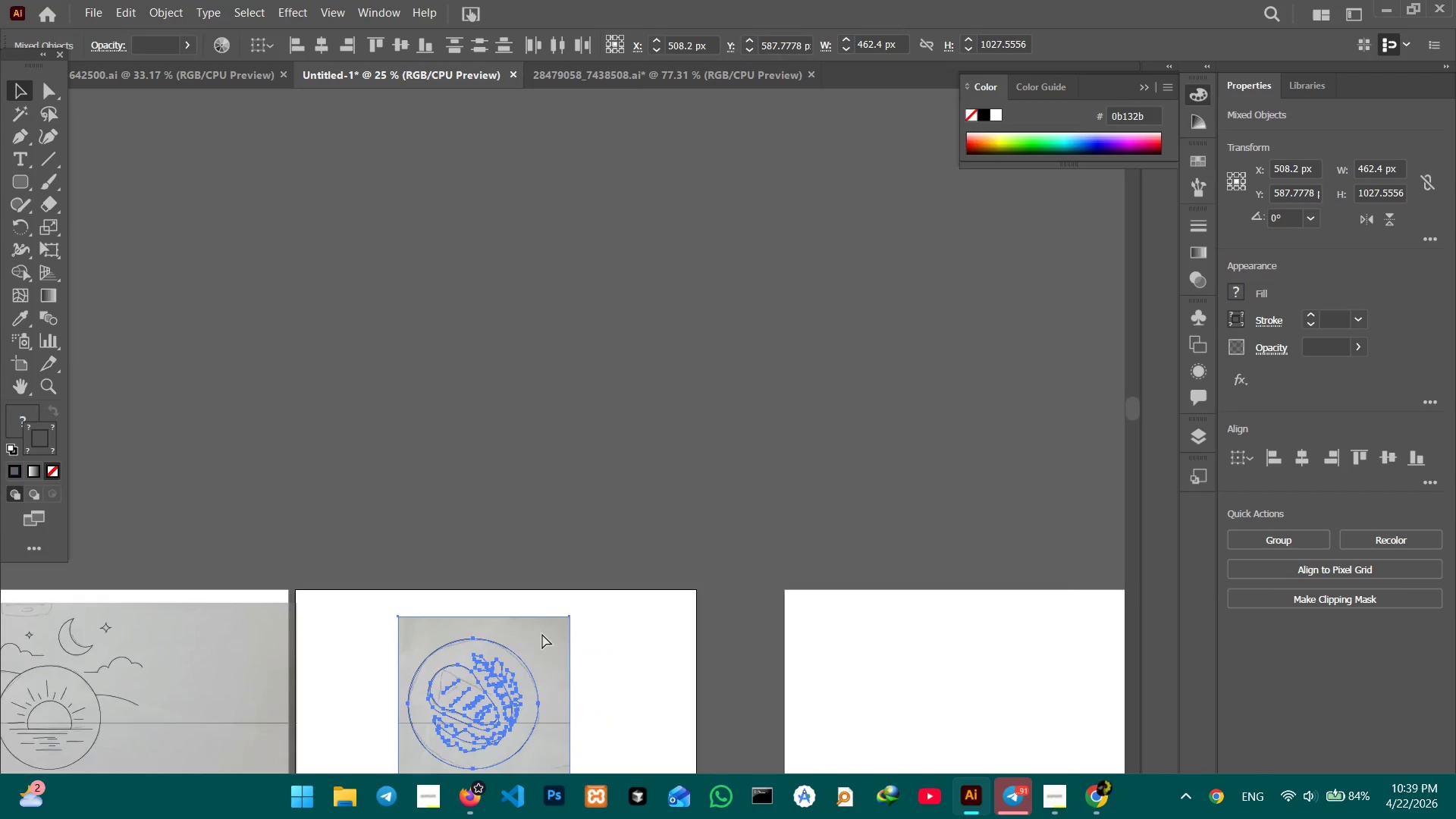 
key(Control+V)
 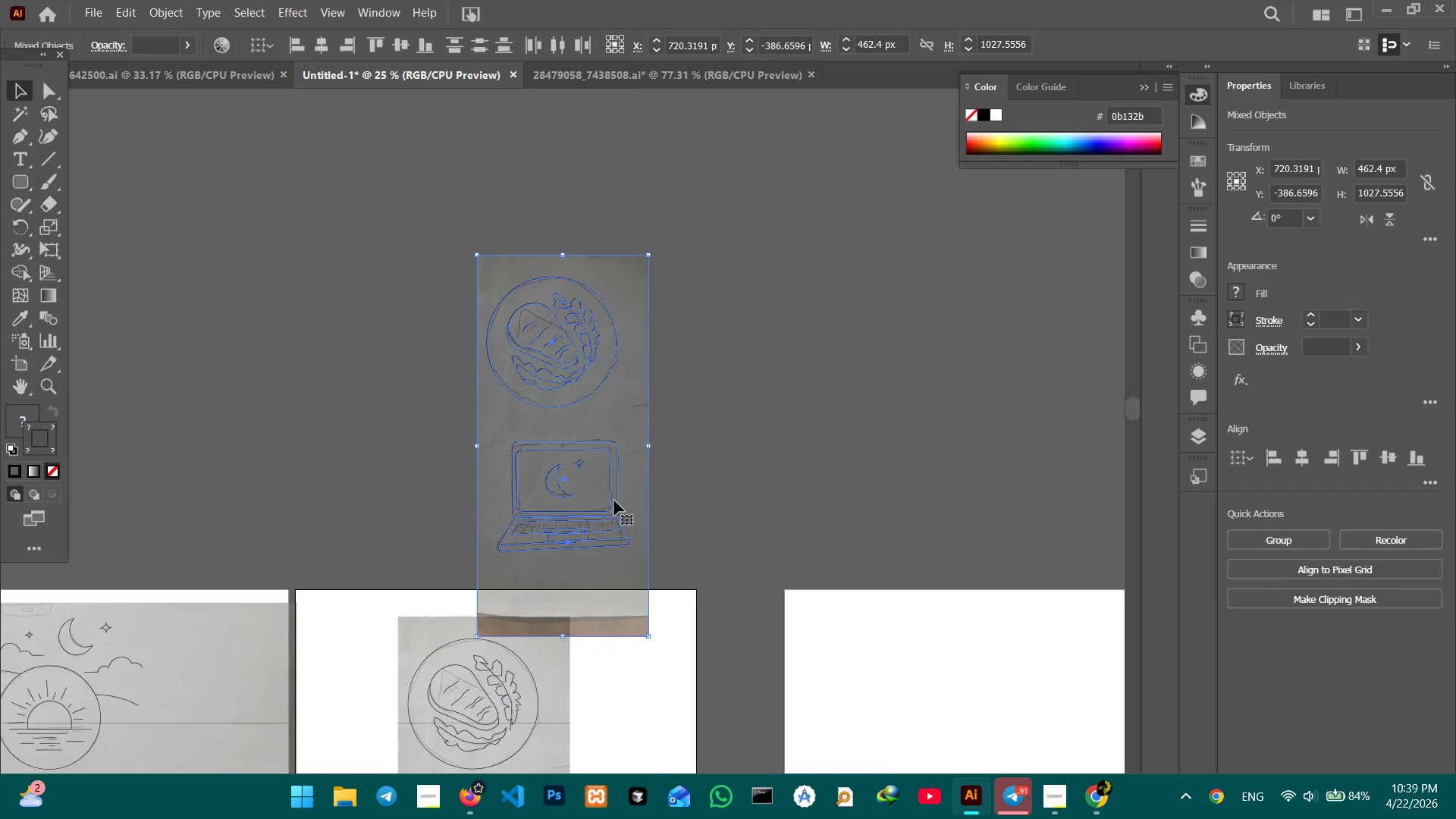 
left_click_drag(start_coordinate=[595, 486], to_coordinate=[714, 414])
 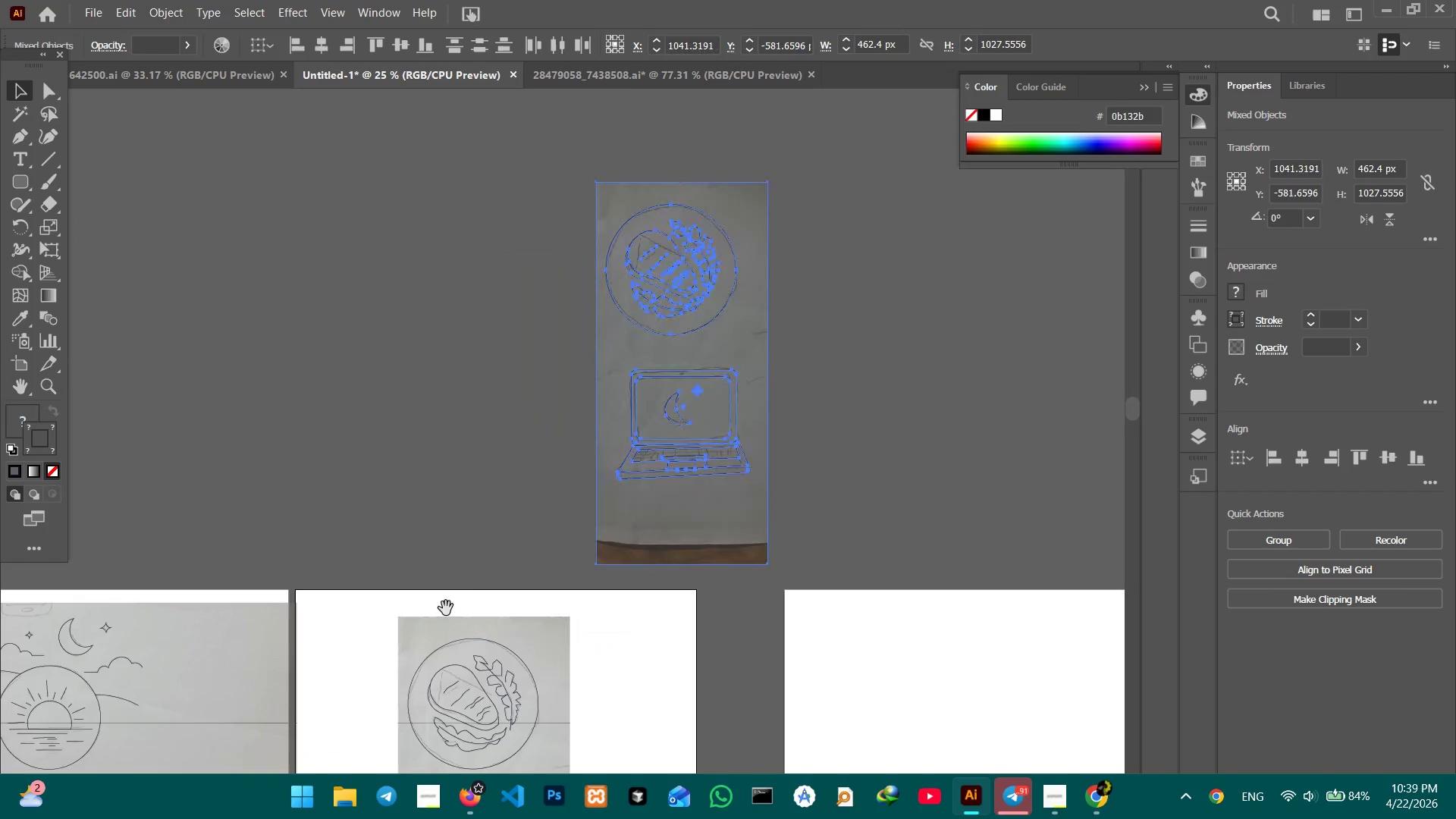 
hold_key(key=Space, duration=0.88)
 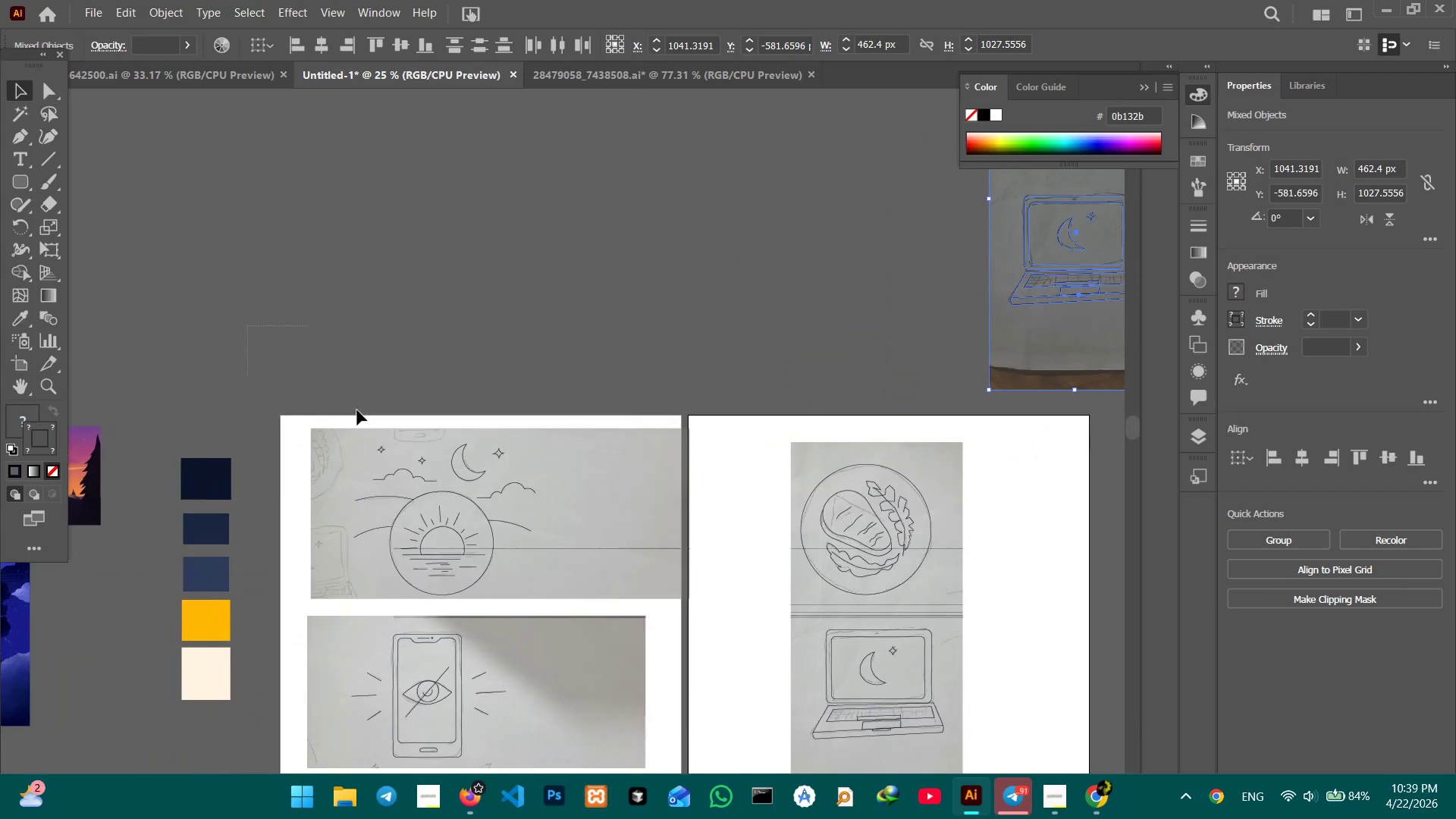 
left_click_drag(start_coordinate=[444, 596], to_coordinate=[837, 420])
 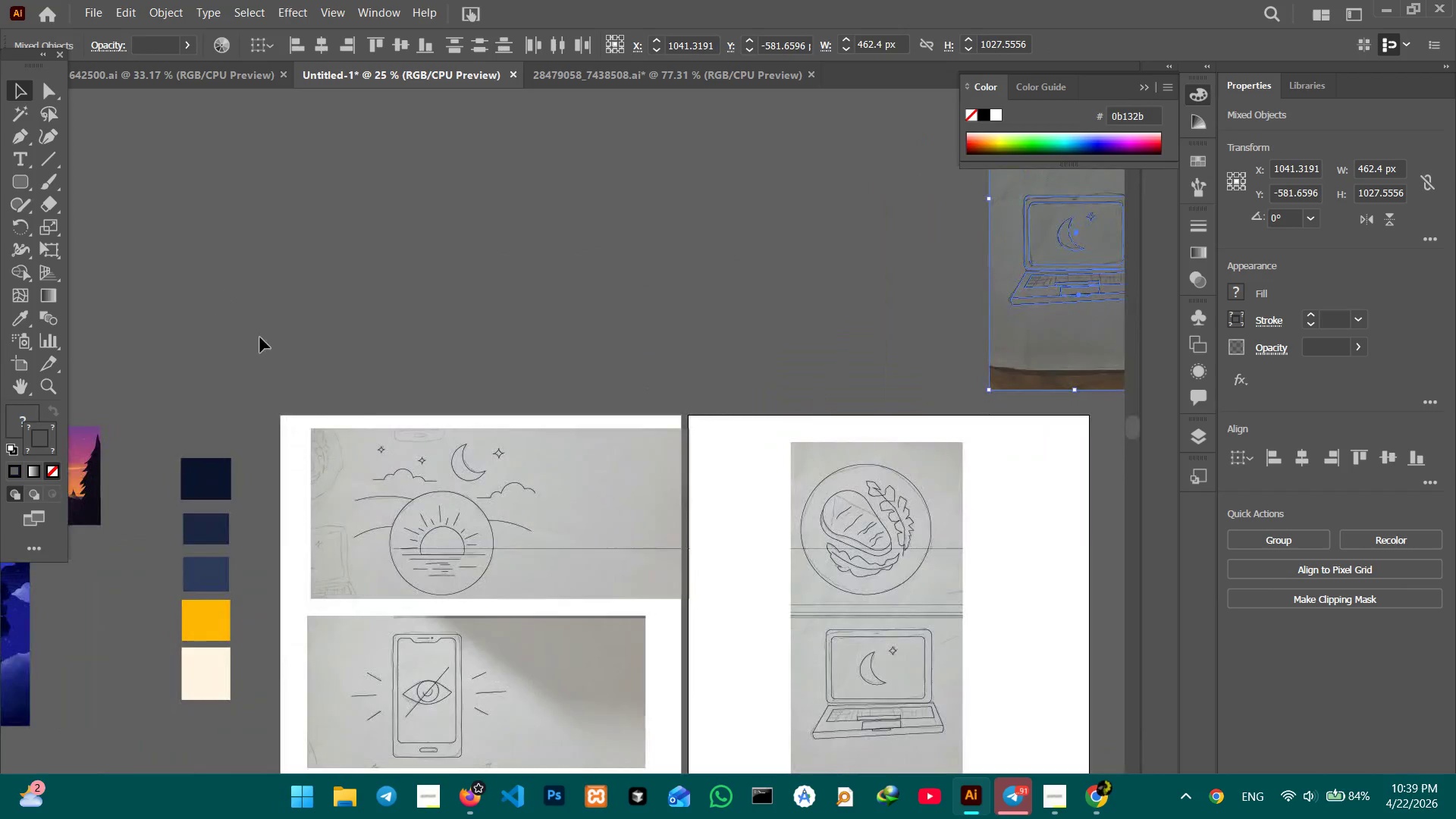 
left_click_drag(start_coordinate=[248, 325], to_coordinate=[676, 714])
 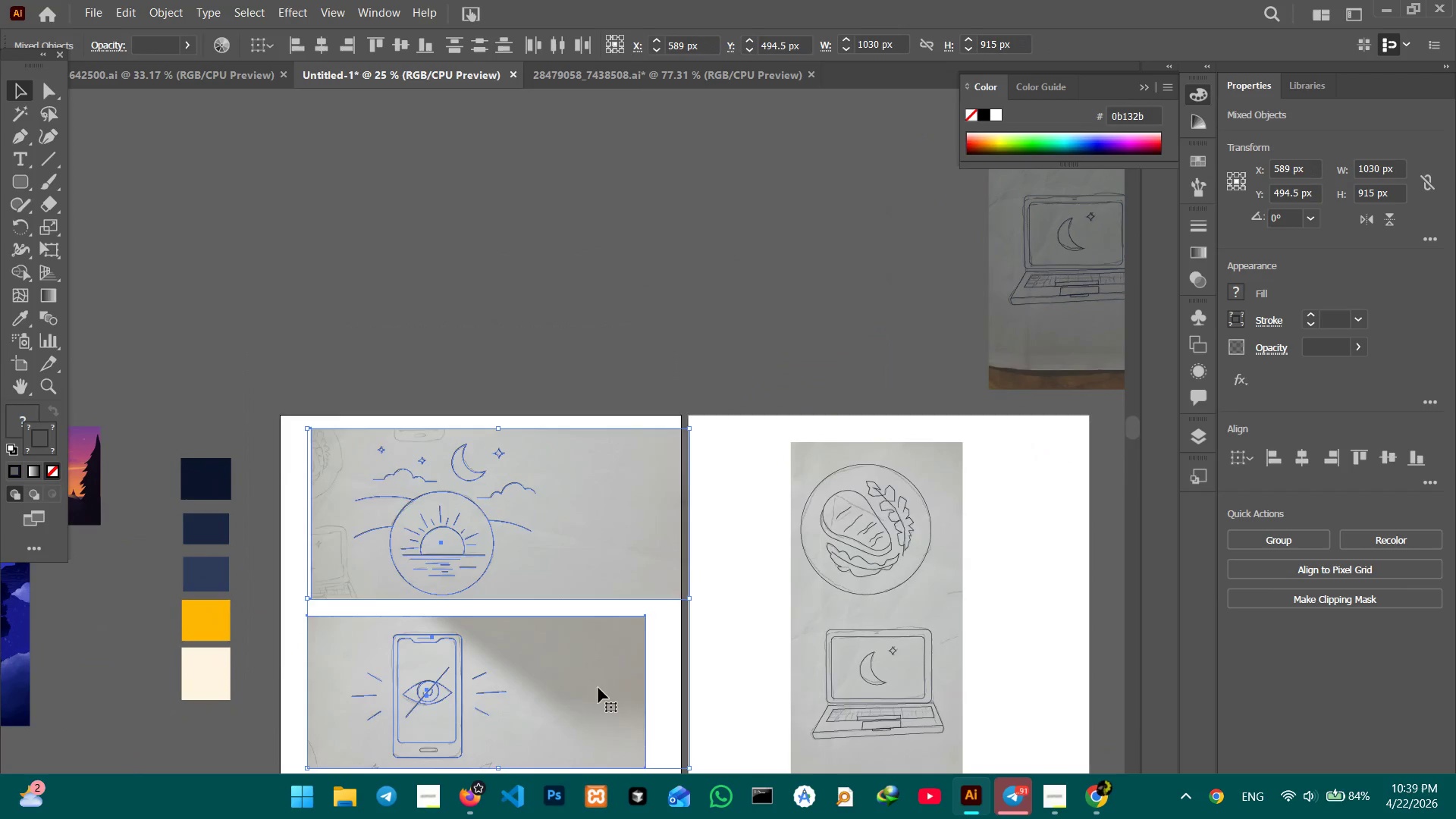 
hold_key(key=Space, duration=0.58)
 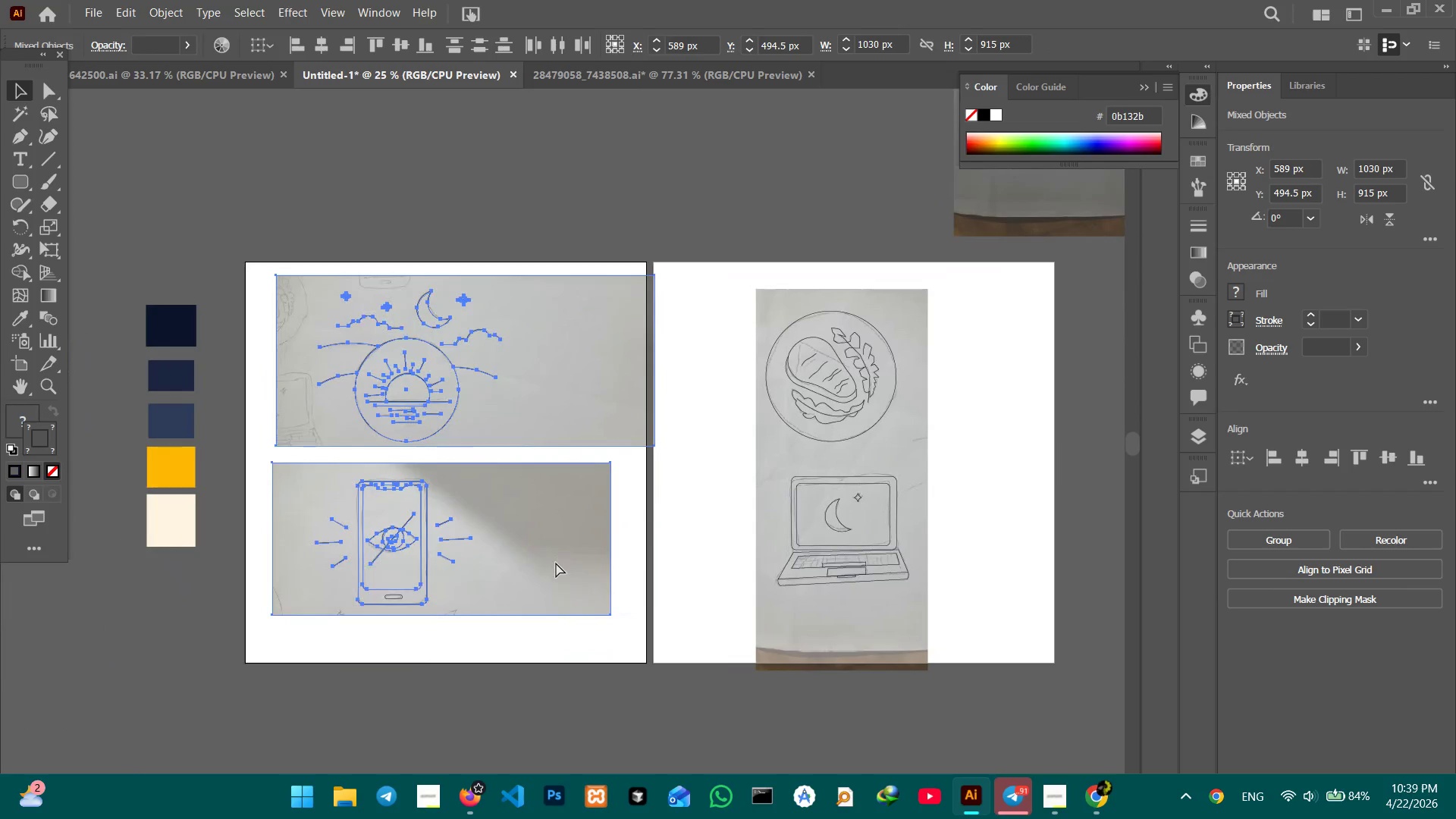 
left_click_drag(start_coordinate=[594, 713], to_coordinate=[559, 560])
 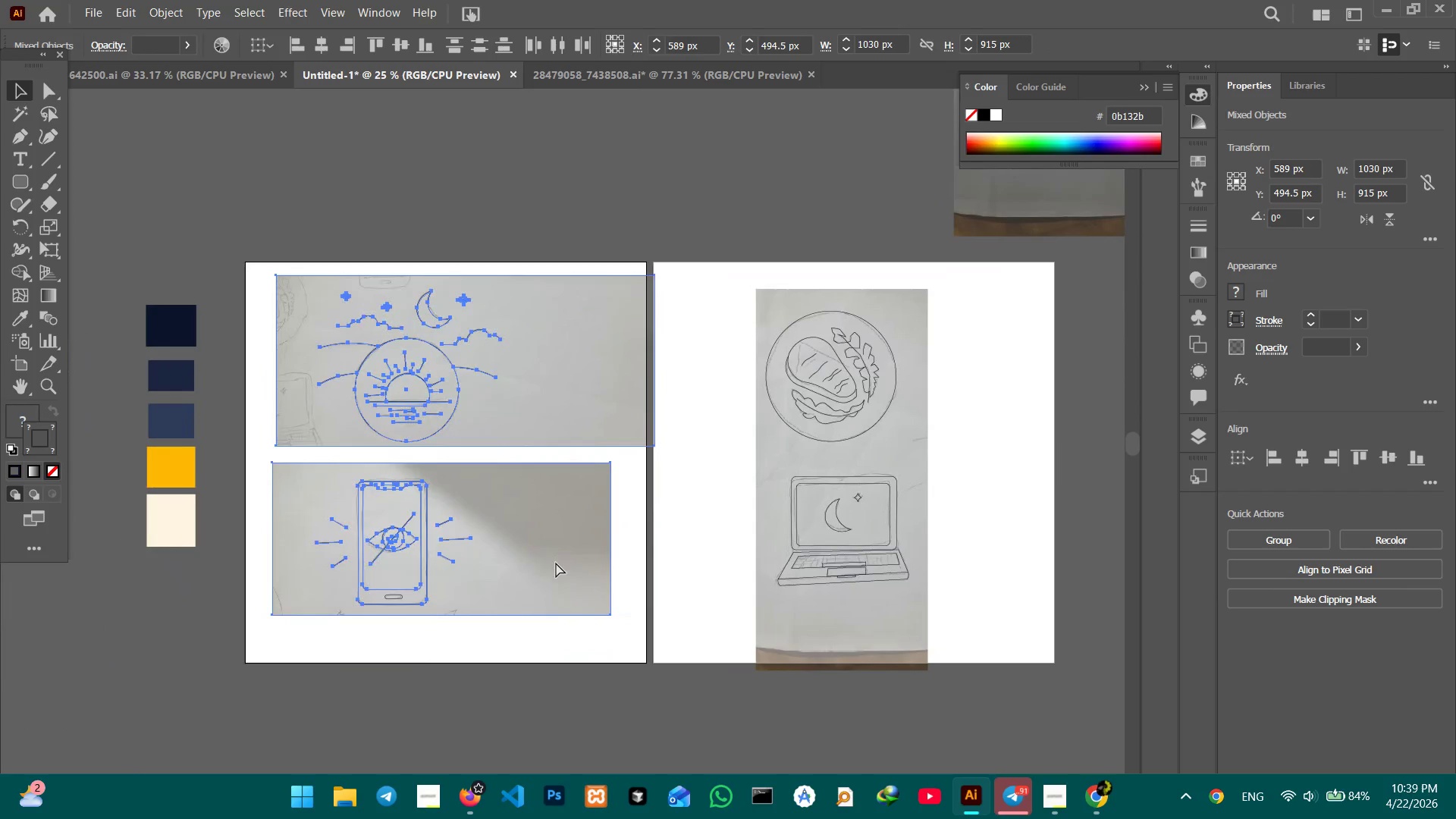 
key(Control+C)
 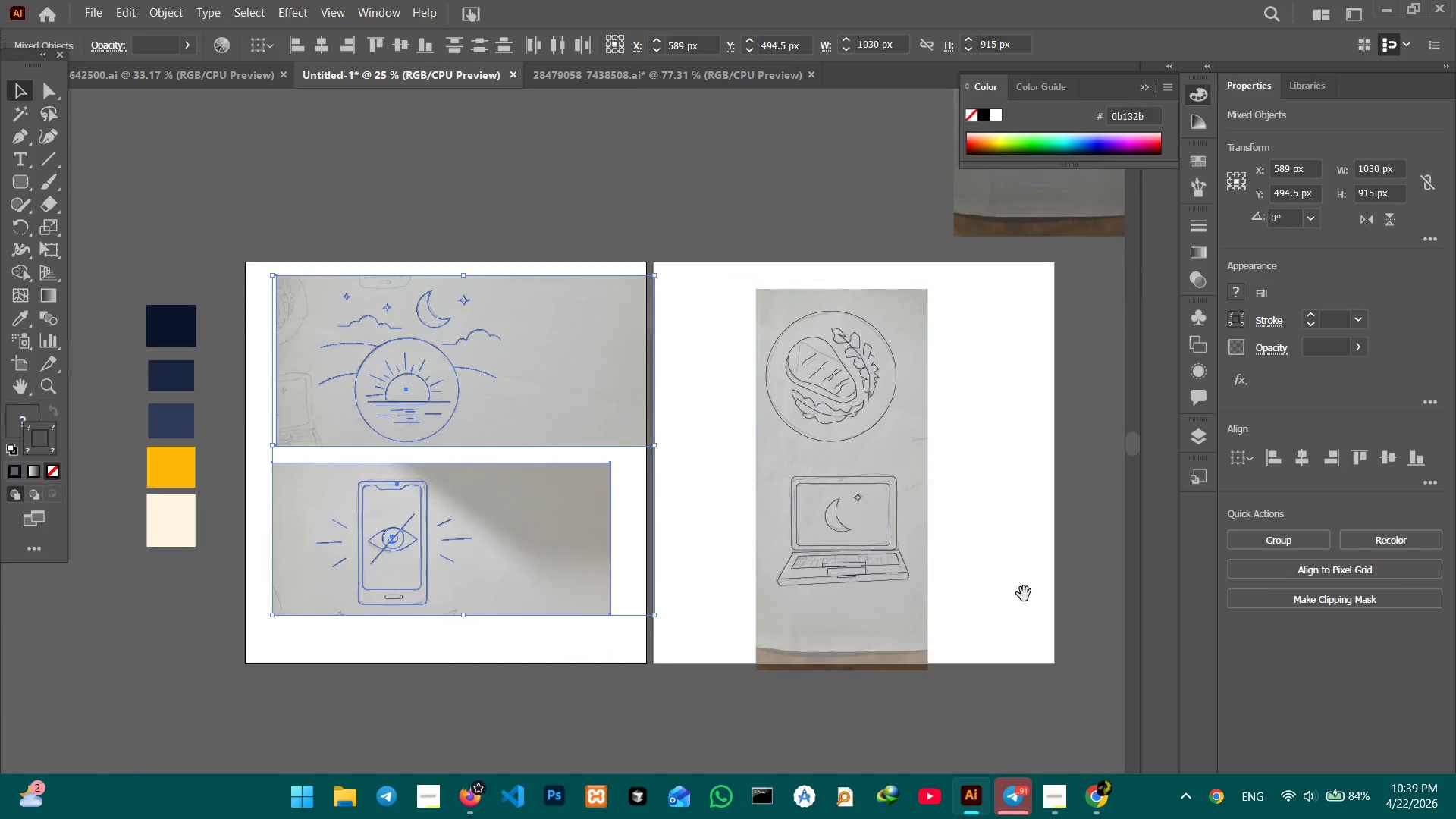 
hold_key(key=Space, duration=1.38)
 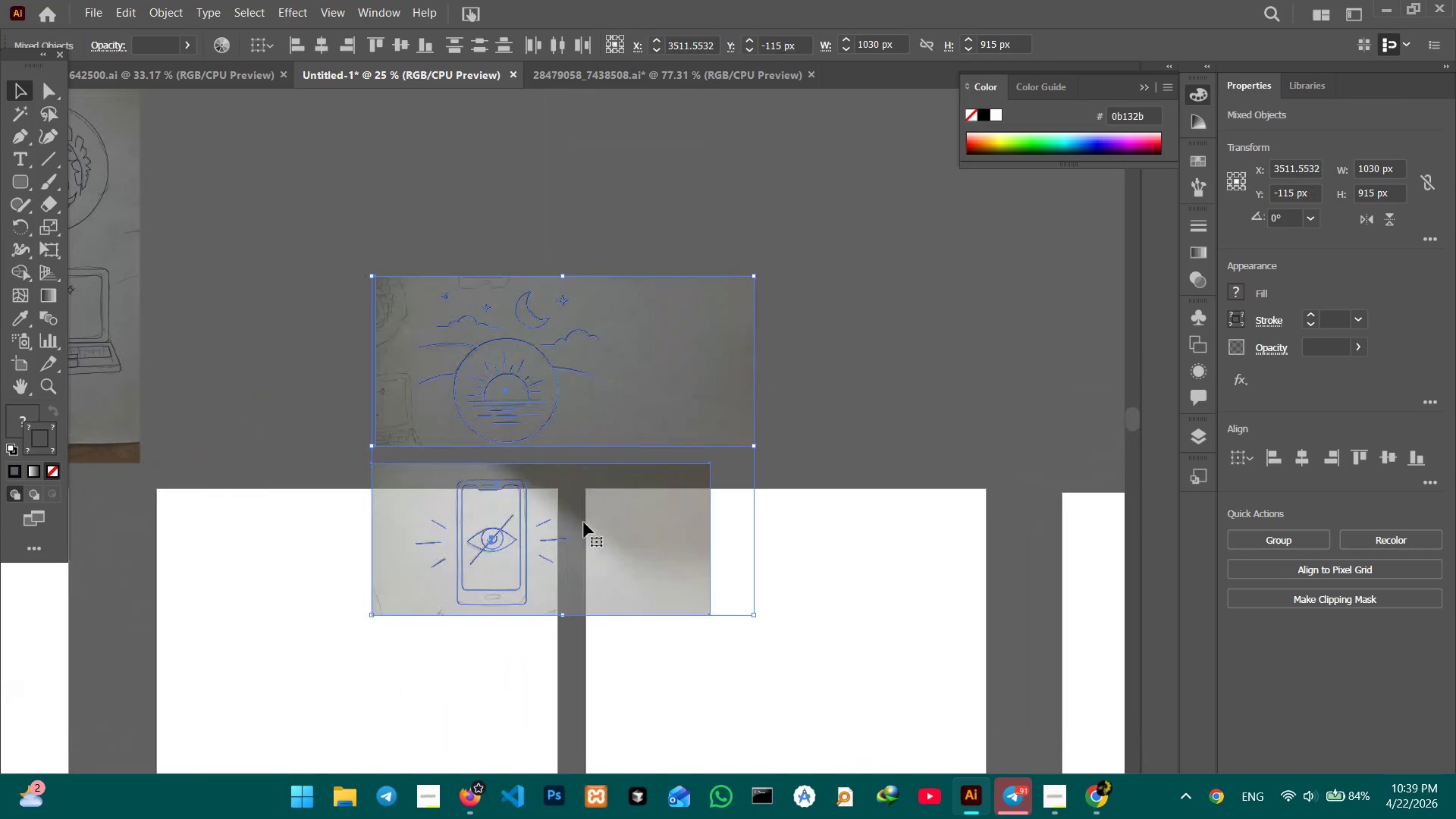 
left_click_drag(start_coordinate=[1007, 573], to_coordinate=[457, 695])
 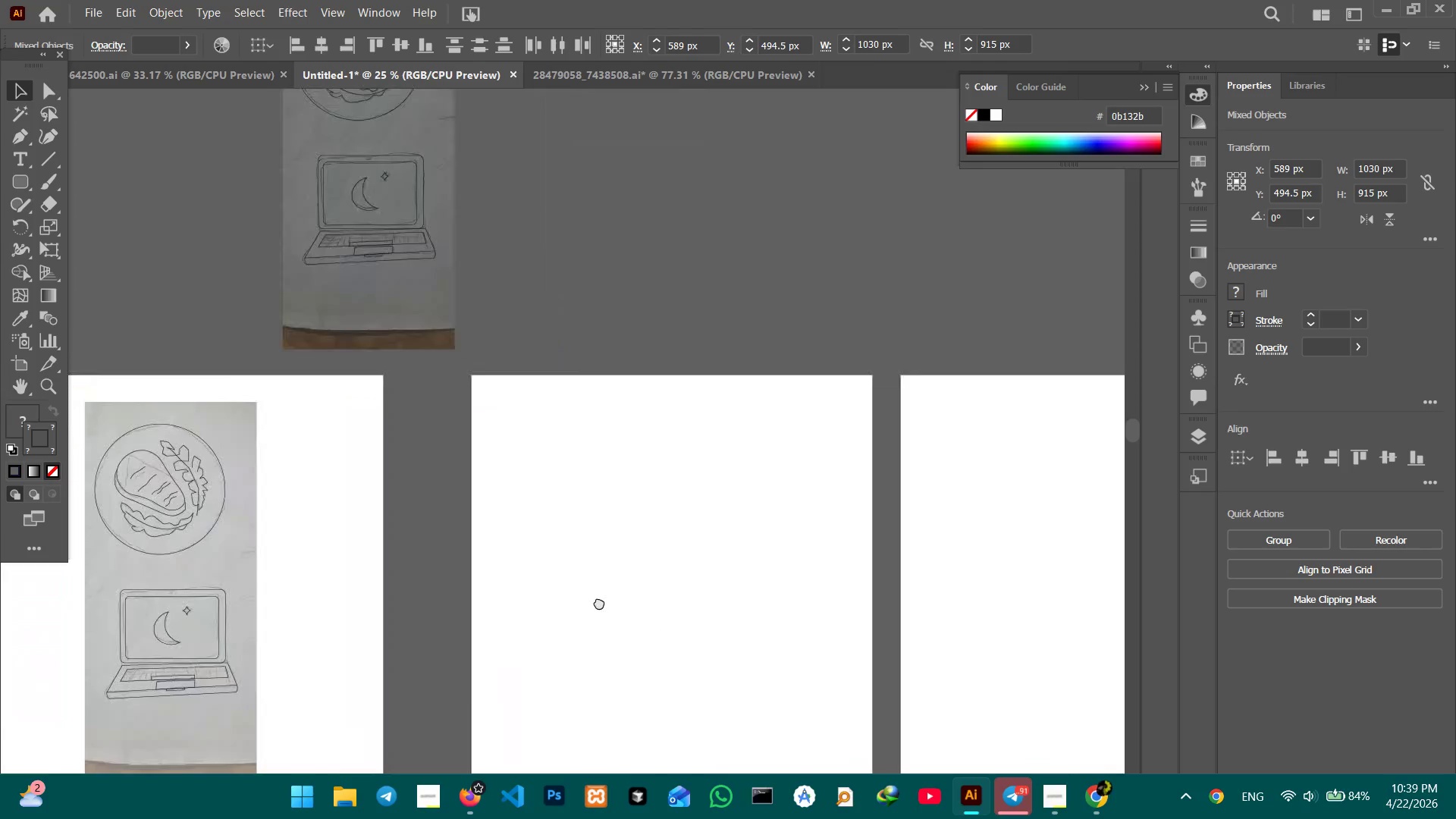 
left_click_drag(start_coordinate=[783, 596], to_coordinate=[348, 701])
 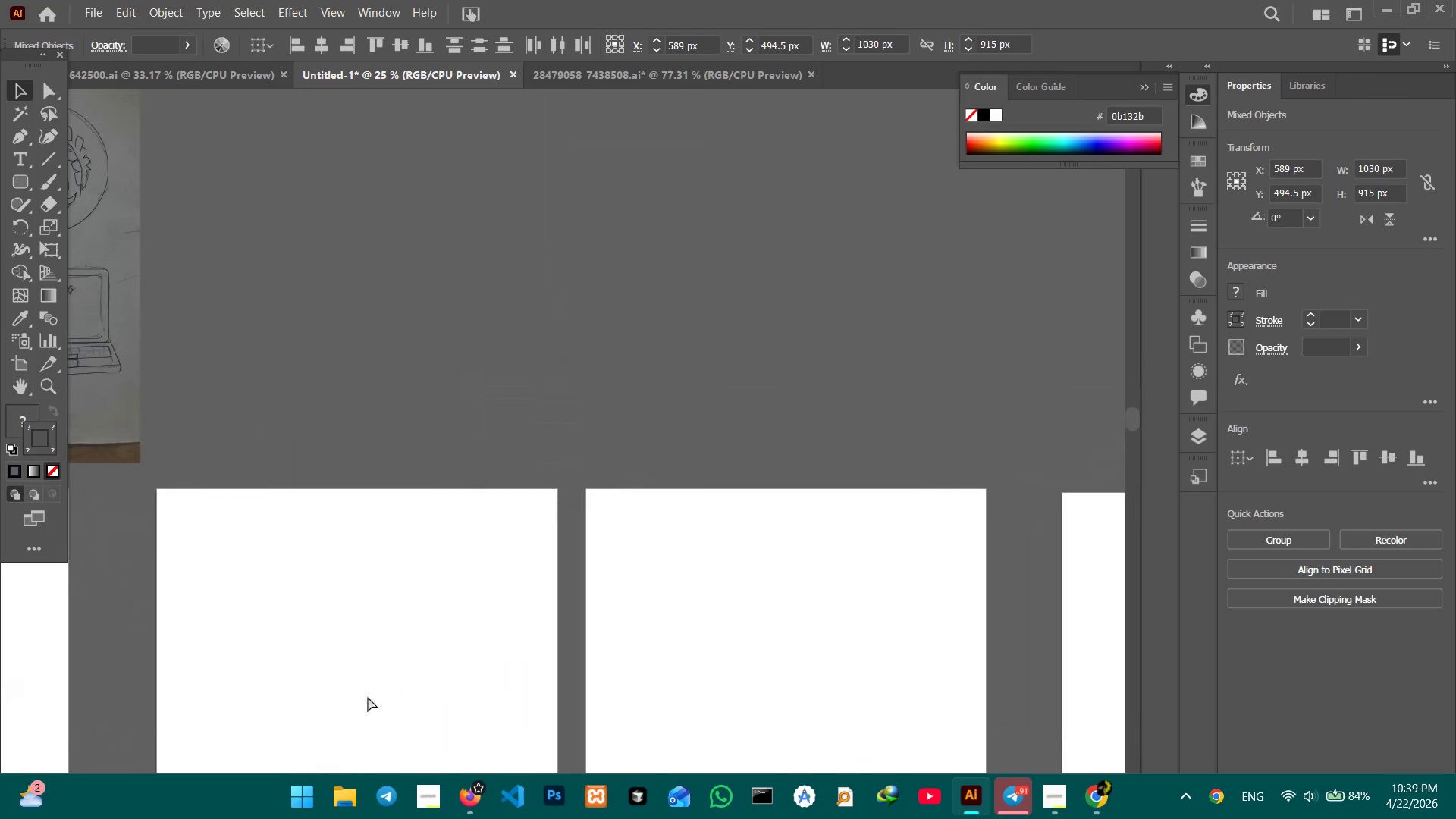 
key(Control+V)
 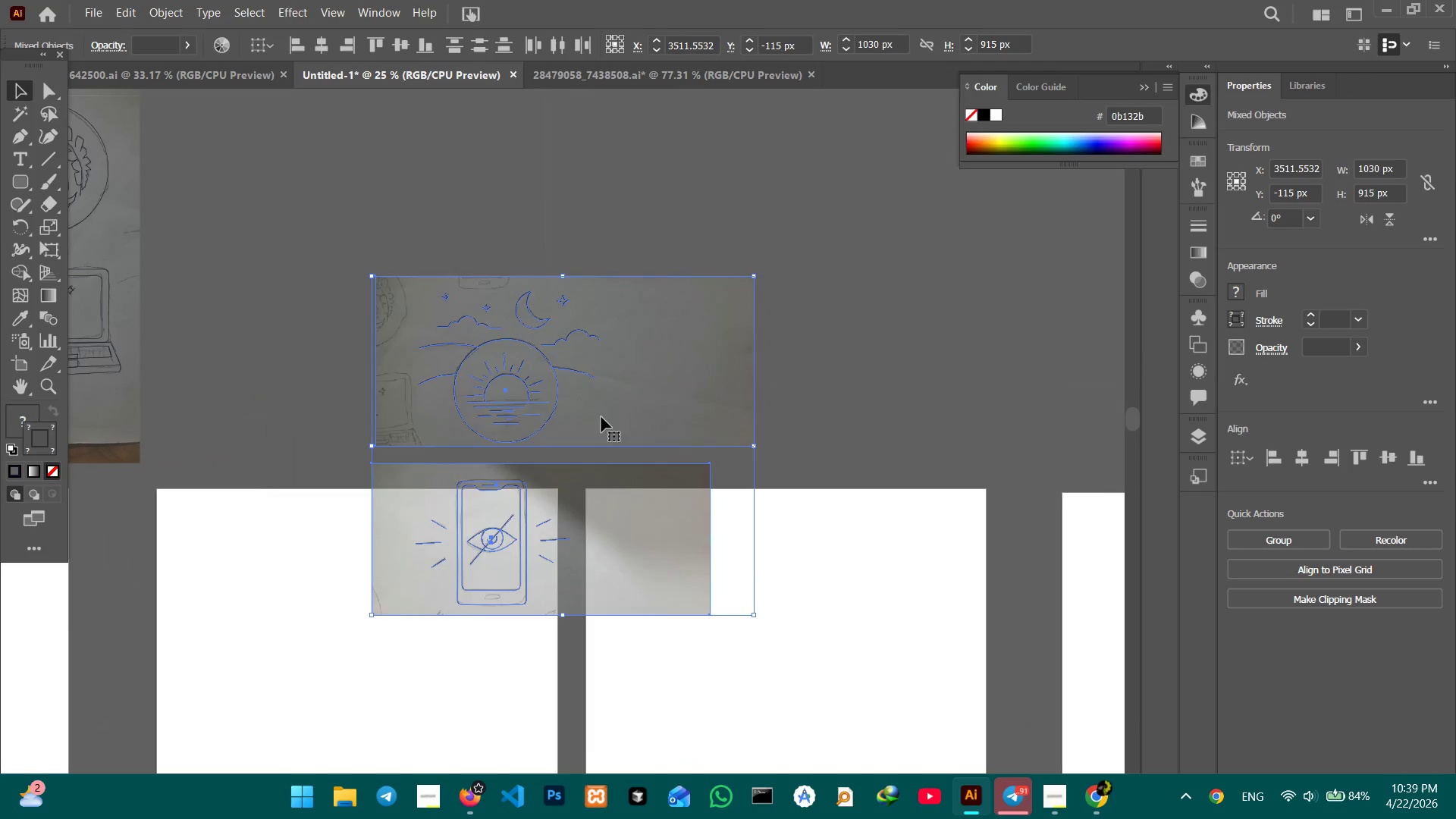 
left_click_drag(start_coordinate=[602, 417], to_coordinate=[846, 240])
 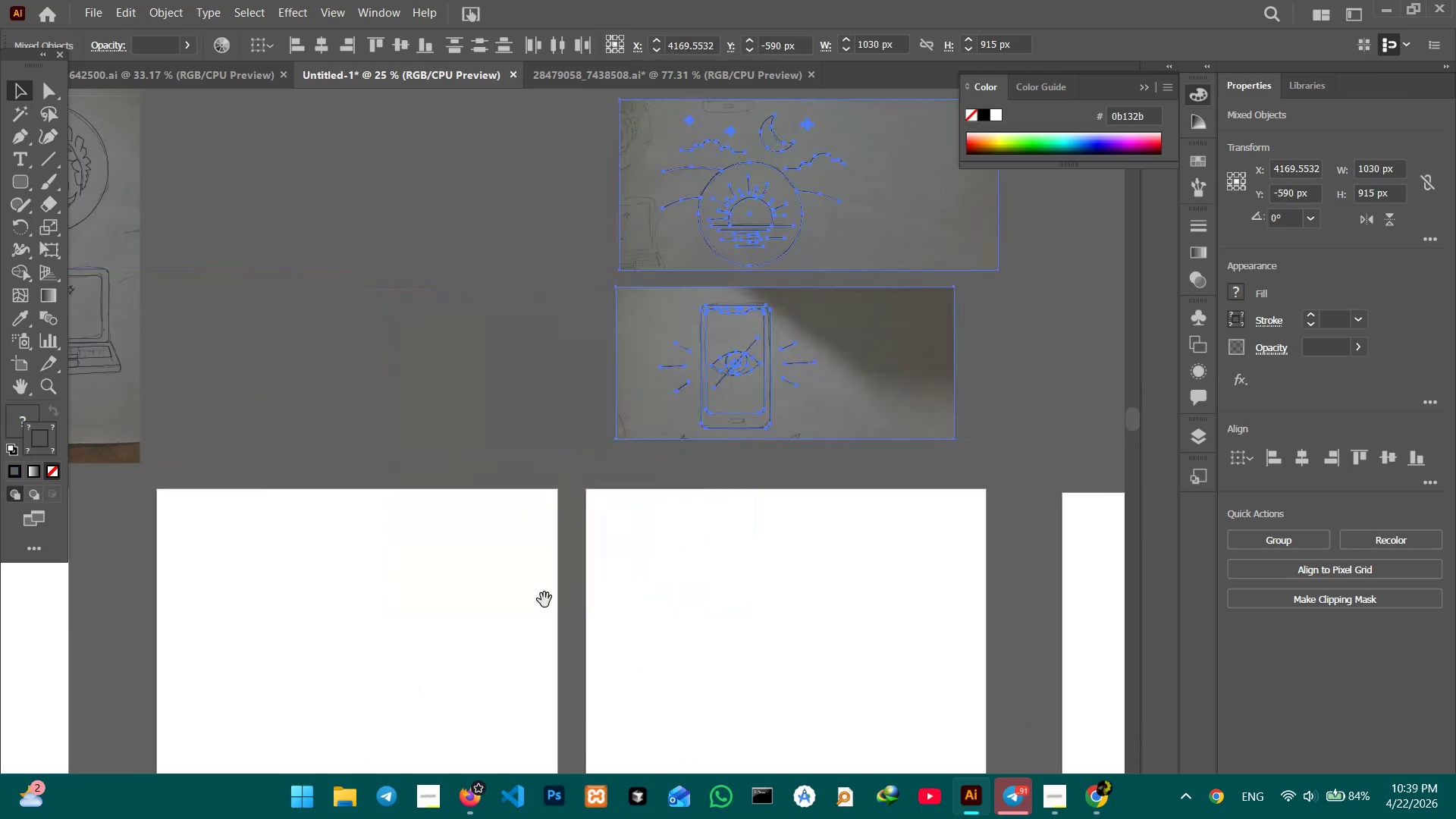 
hold_key(key=Space, duration=1.45)
 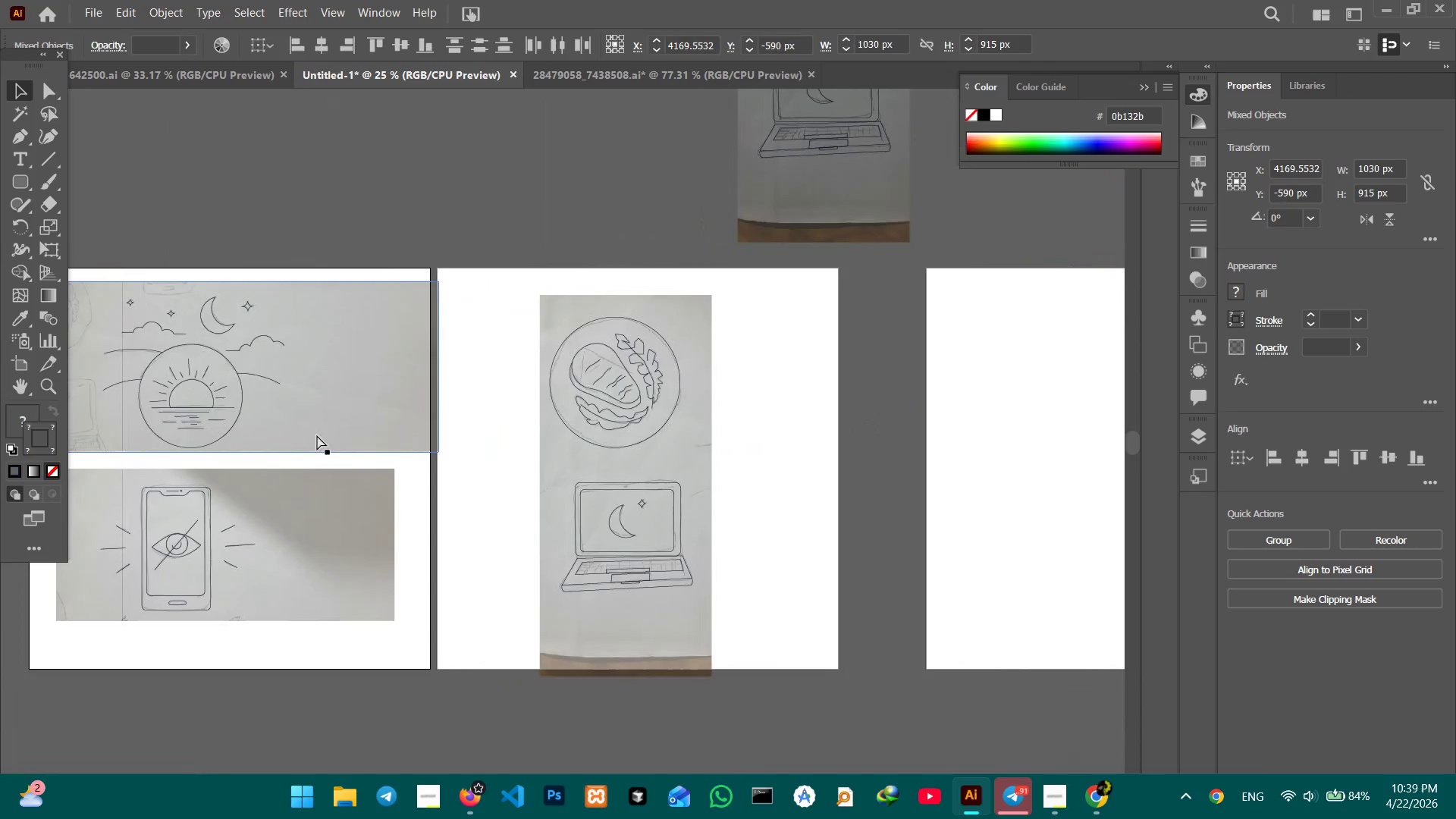 
left_click_drag(start_coordinate=[544, 600], to_coordinate=[876, 410])
 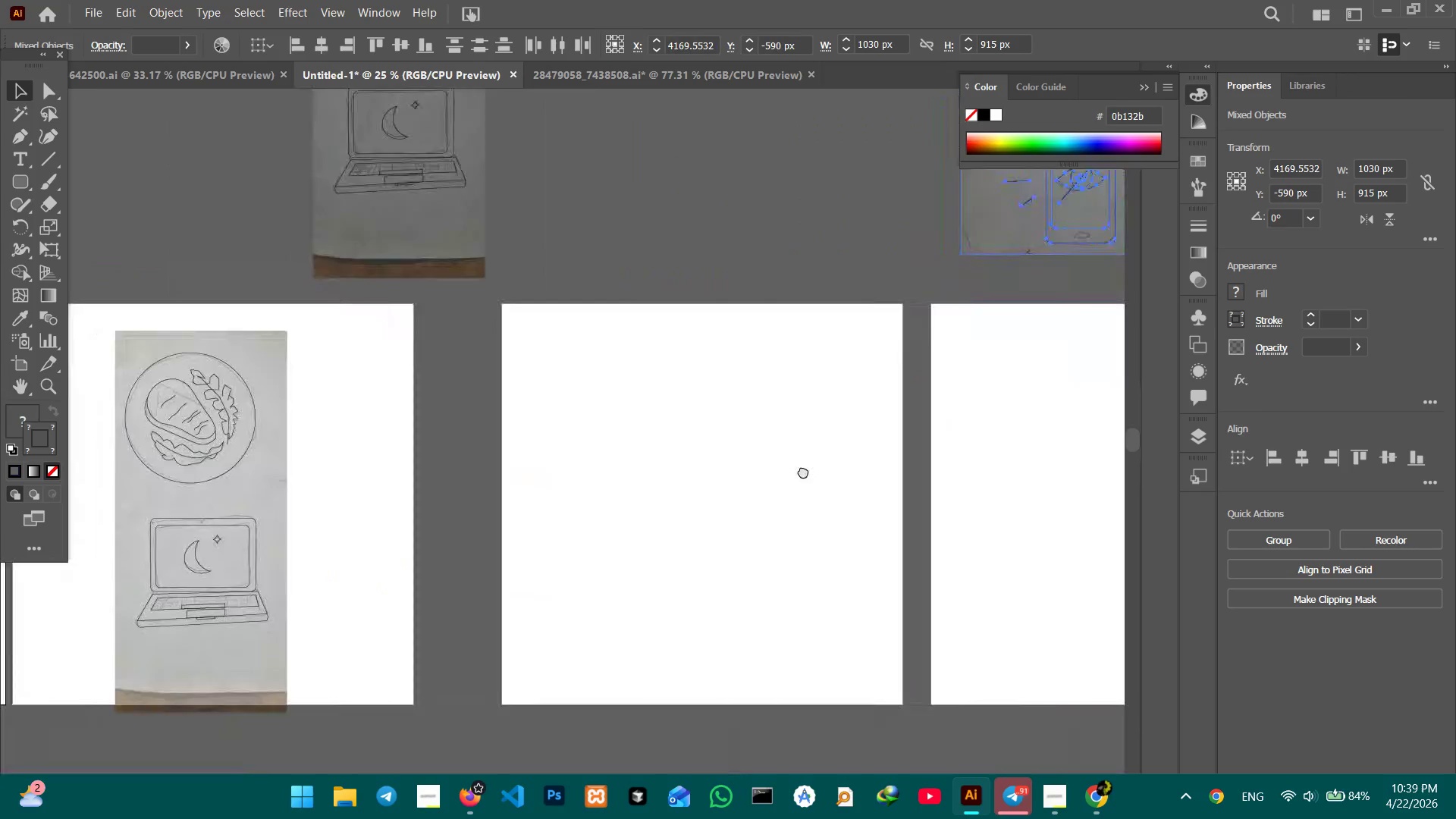 
left_click_drag(start_coordinate=[749, 468], to_coordinate=[1192, 435])
 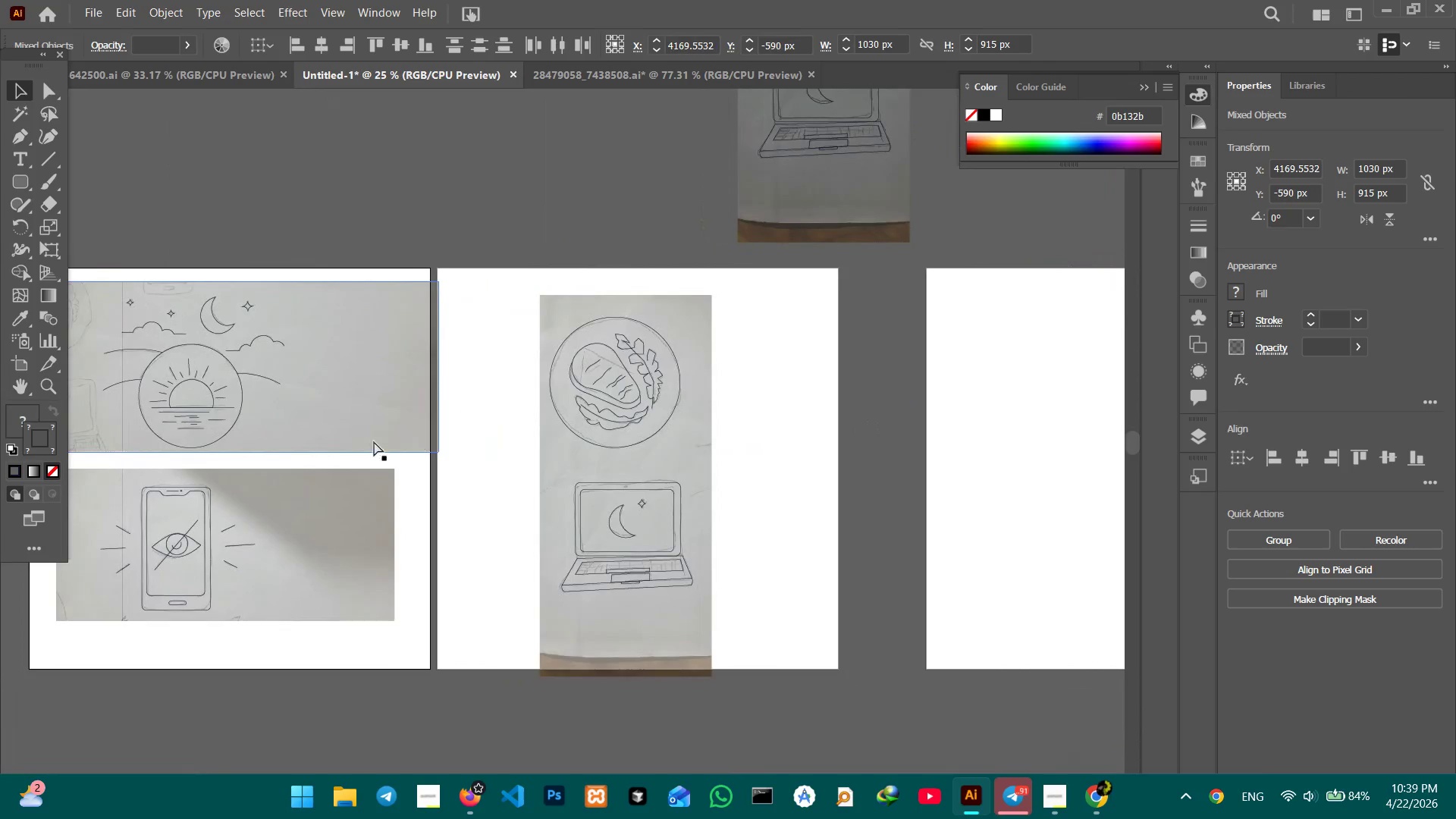 
left_click_drag(start_coordinate=[387, 497], to_coordinate=[596, 533])
 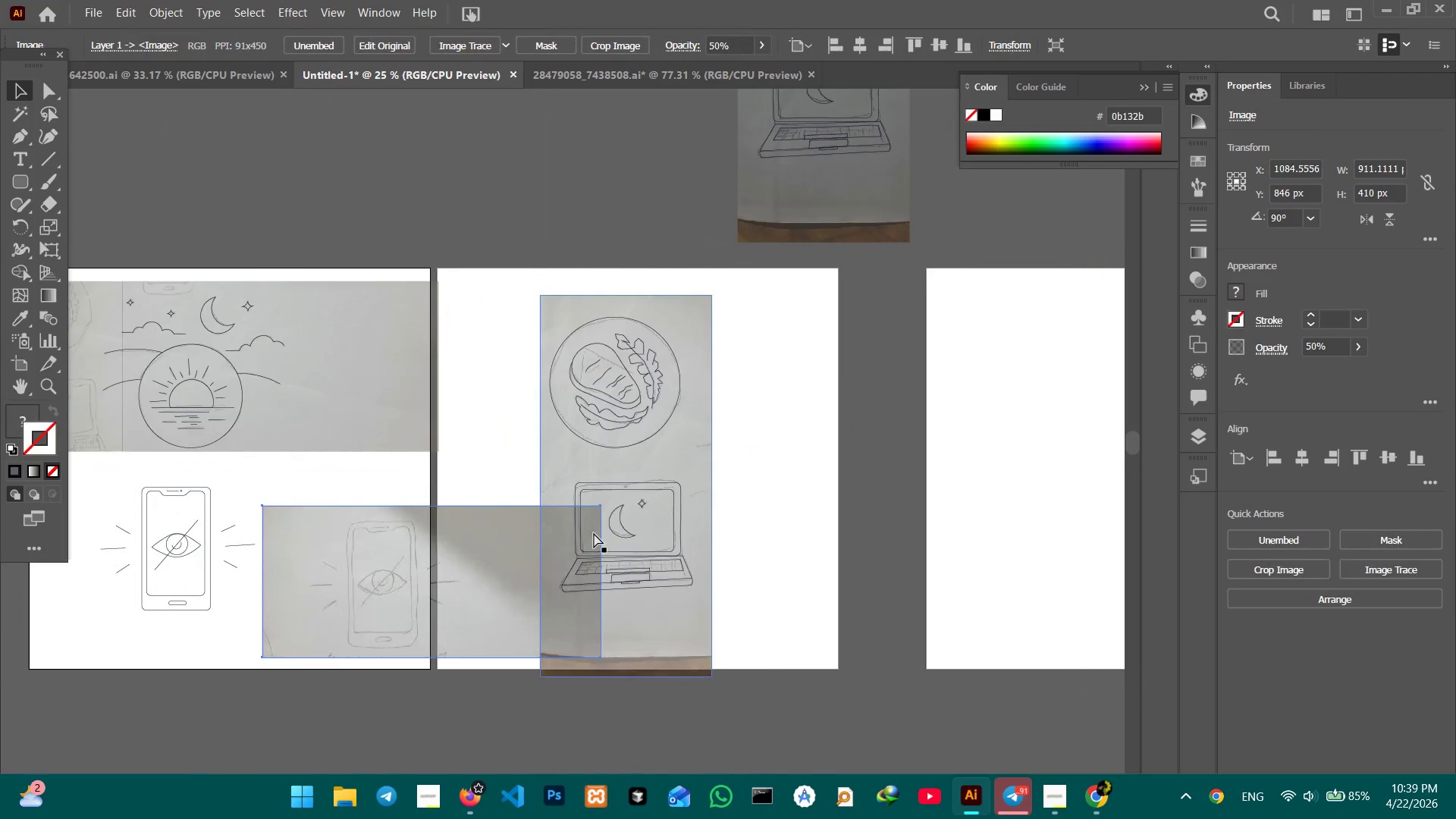 
key(Control+Break)
 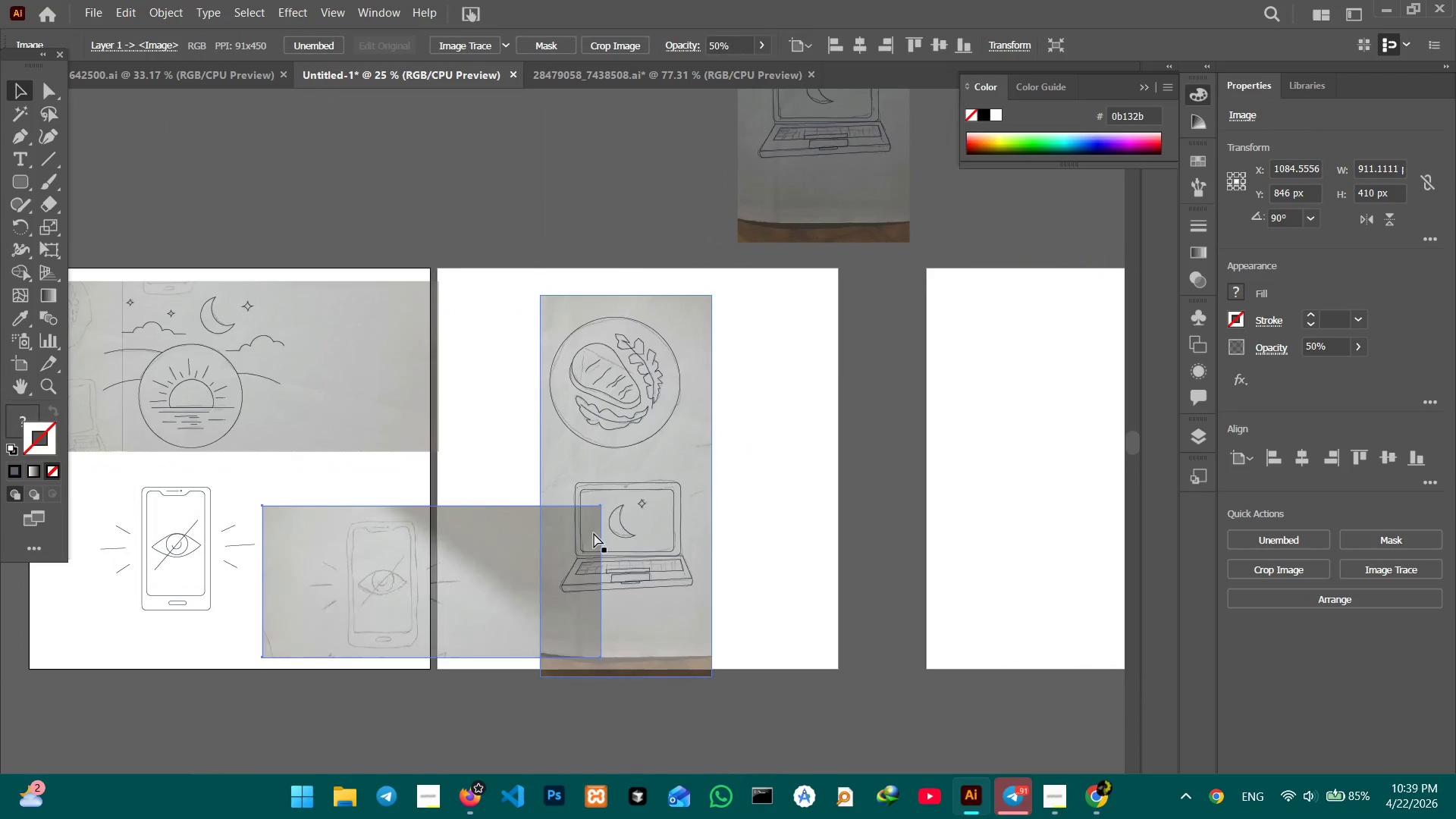 
key(Control+Z)
 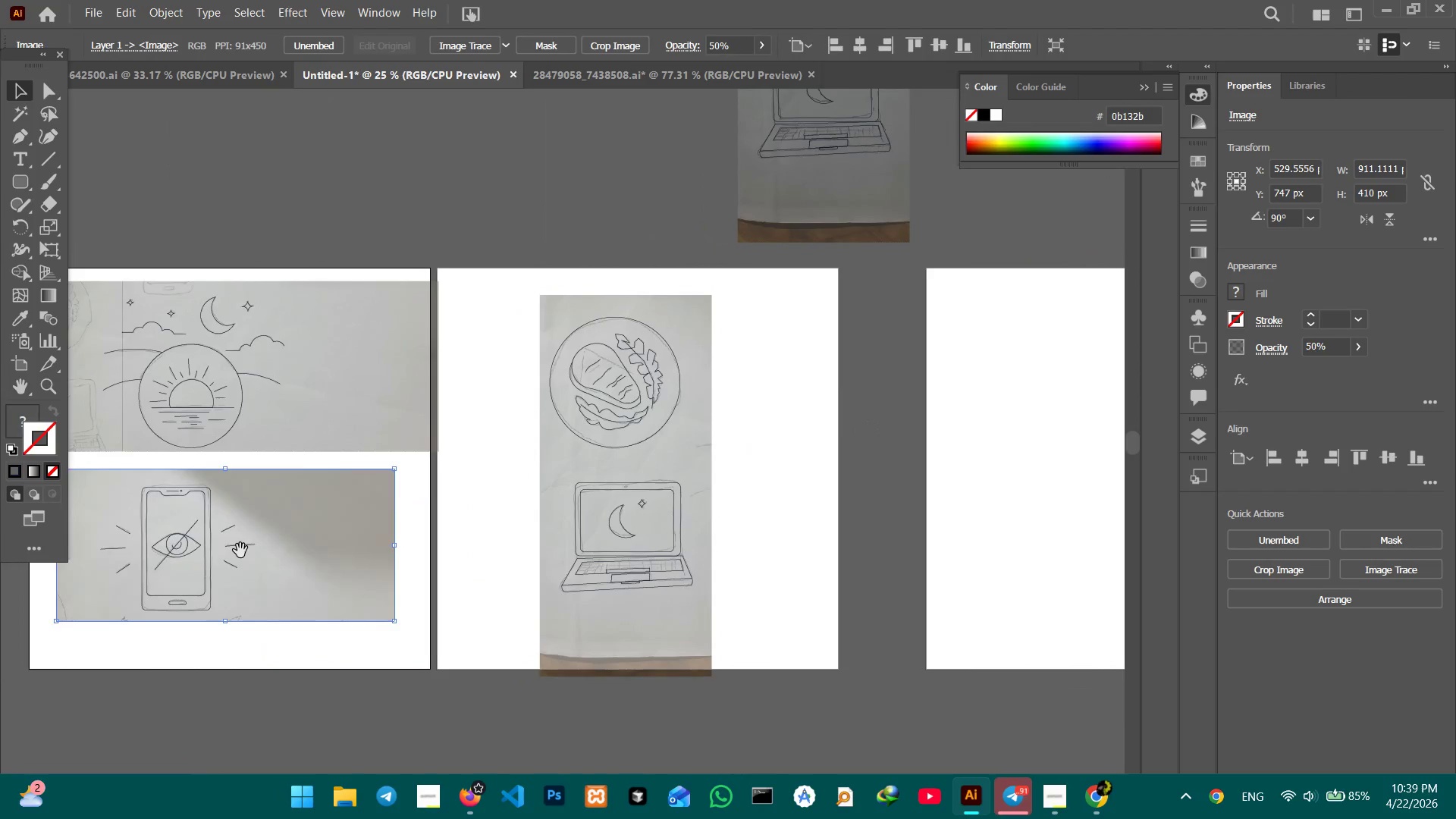 
hold_key(key=Space, duration=0.52)
 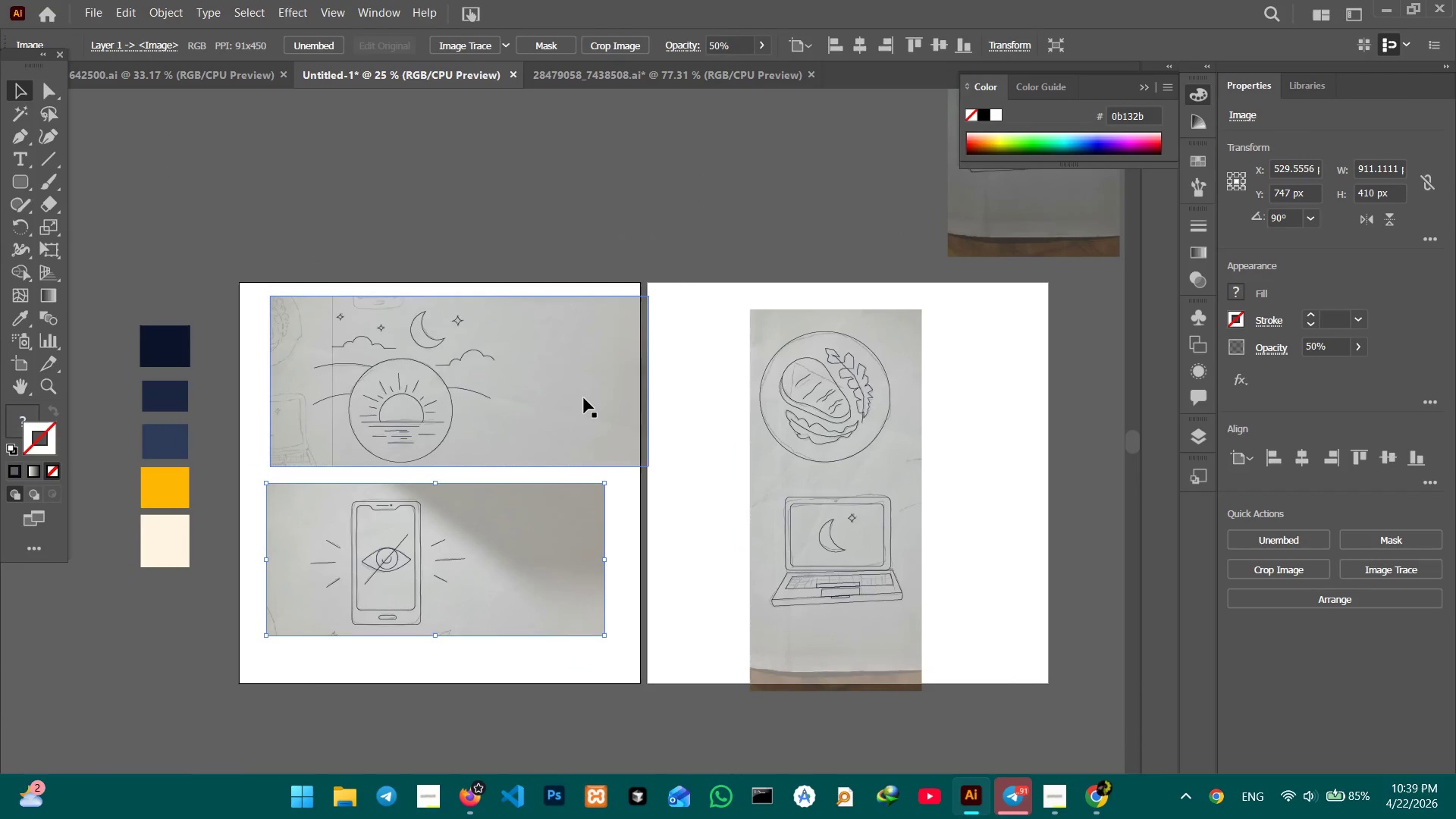 
left_click_drag(start_coordinate=[240, 551], to_coordinate=[450, 566])
 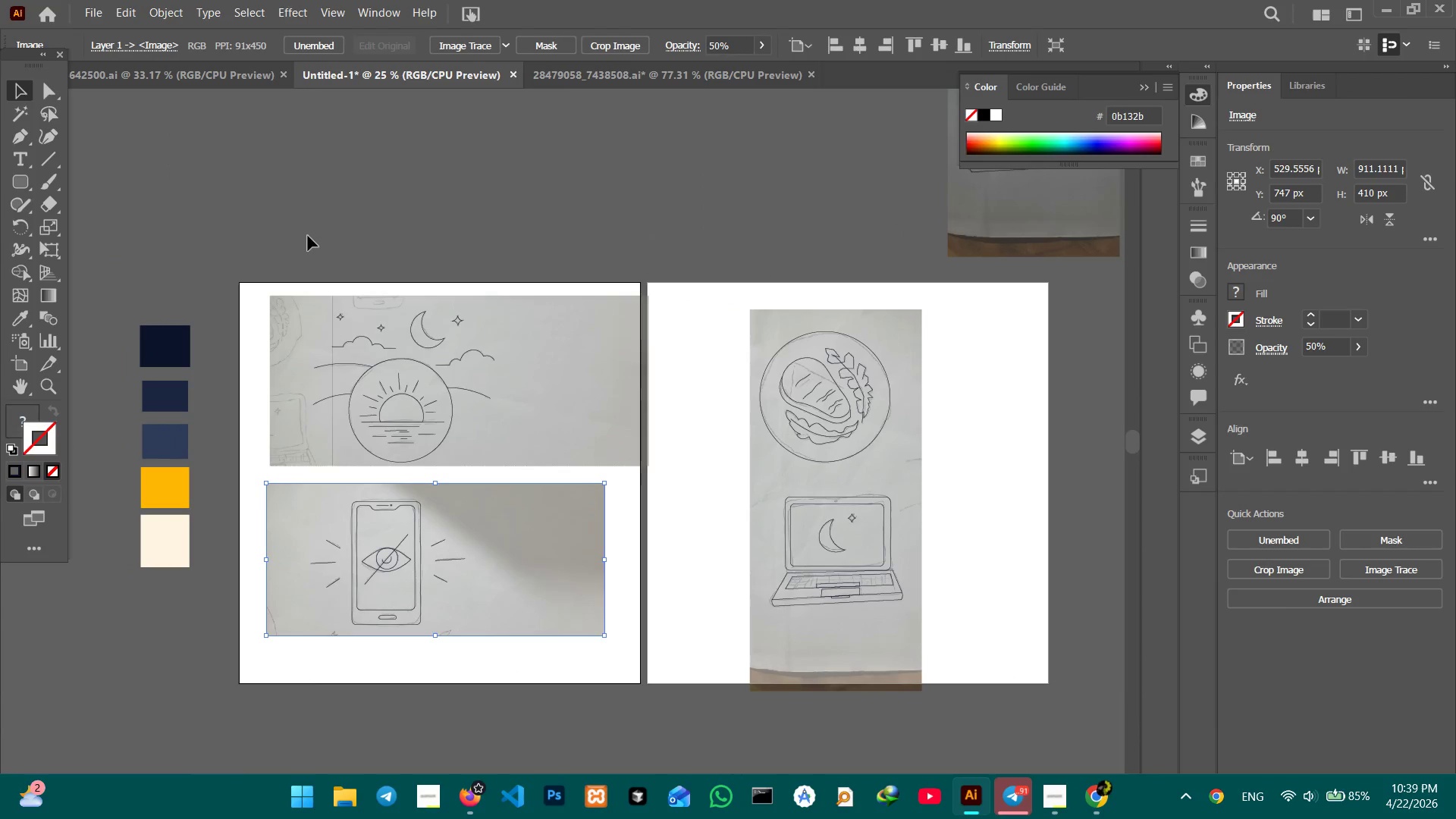 
left_click_drag(start_coordinate=[261, 215], to_coordinate=[903, 694])
 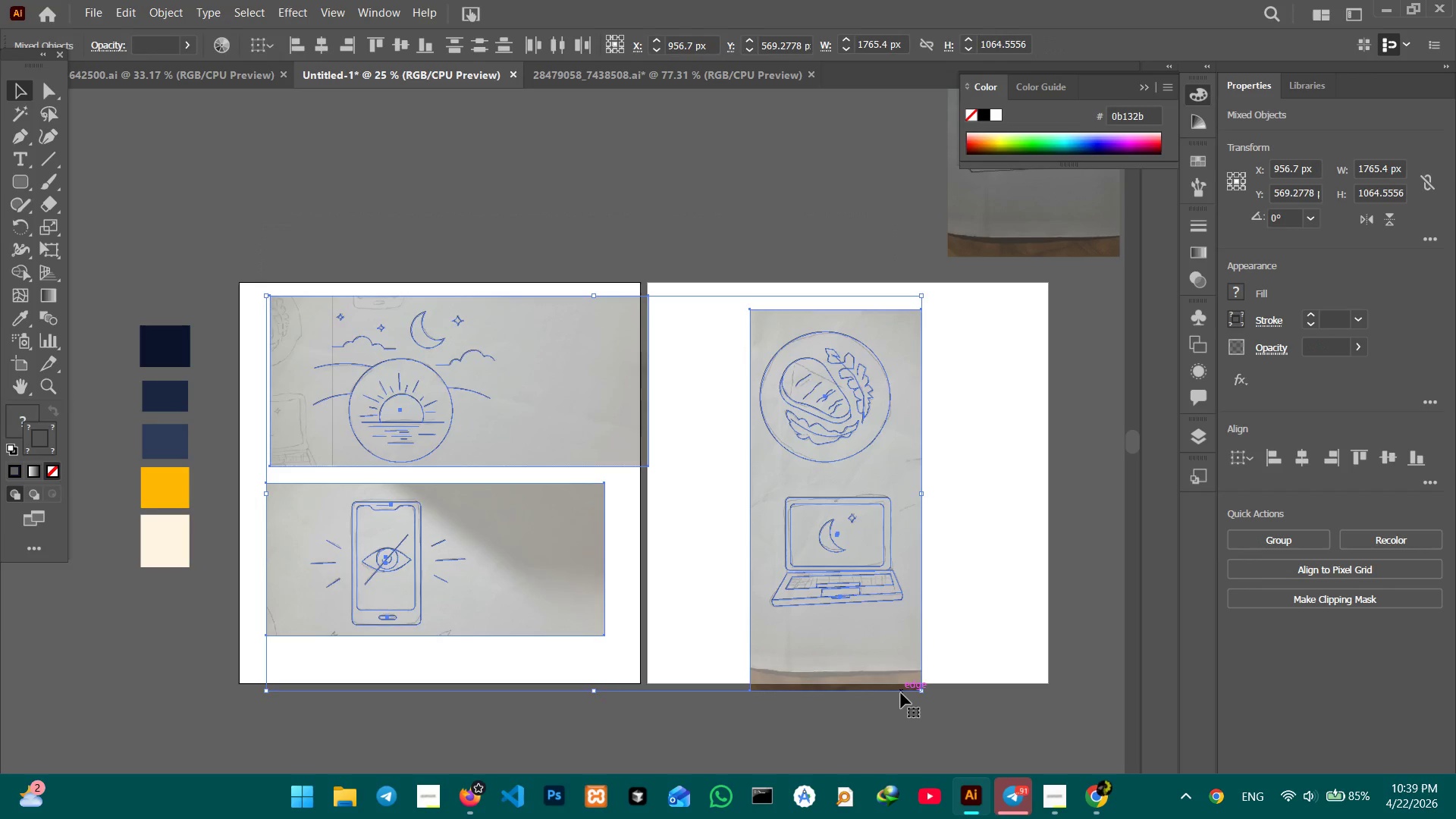 
key(Backspace)
 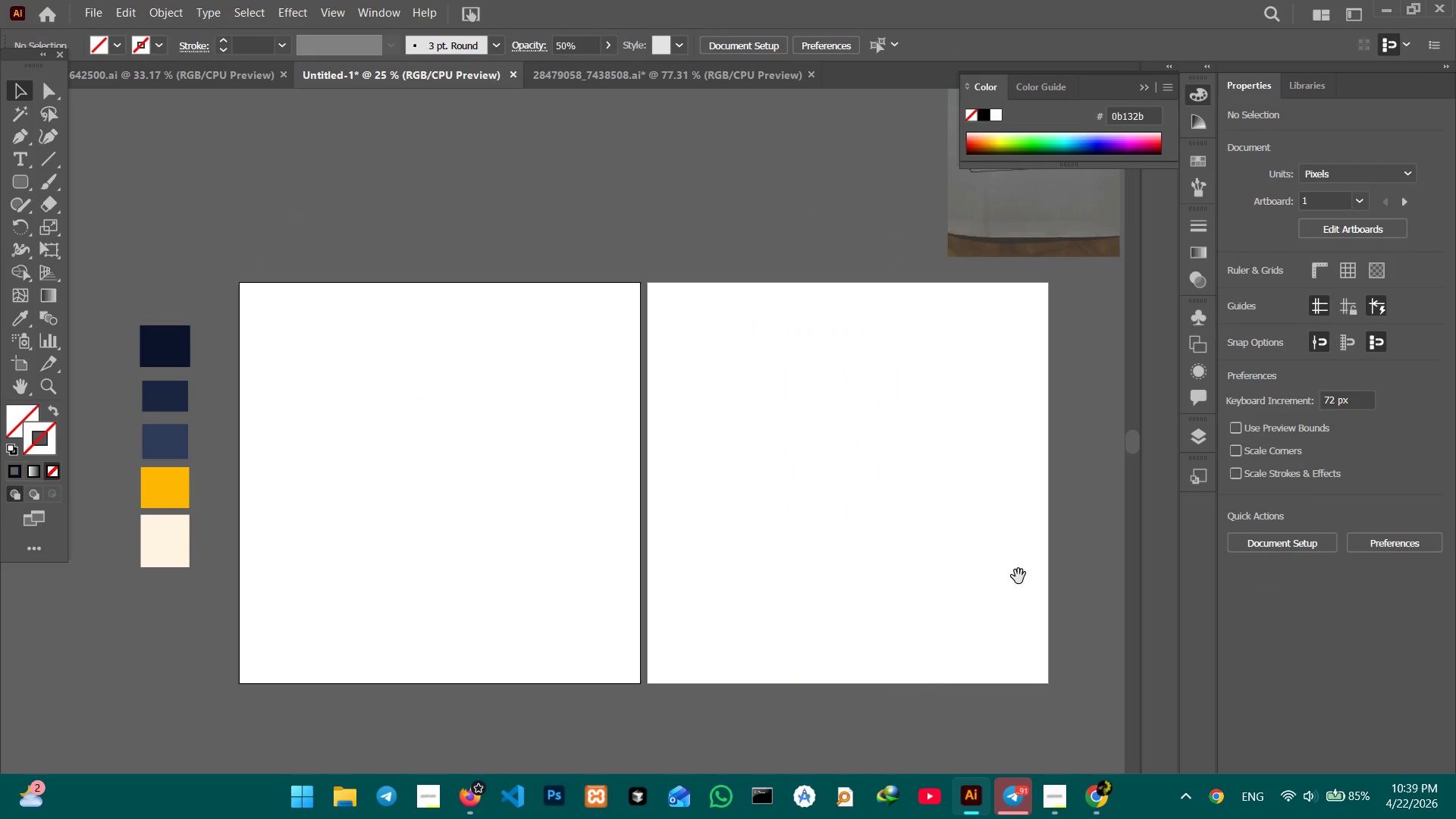 
hold_key(key=Space, duration=1.49)
 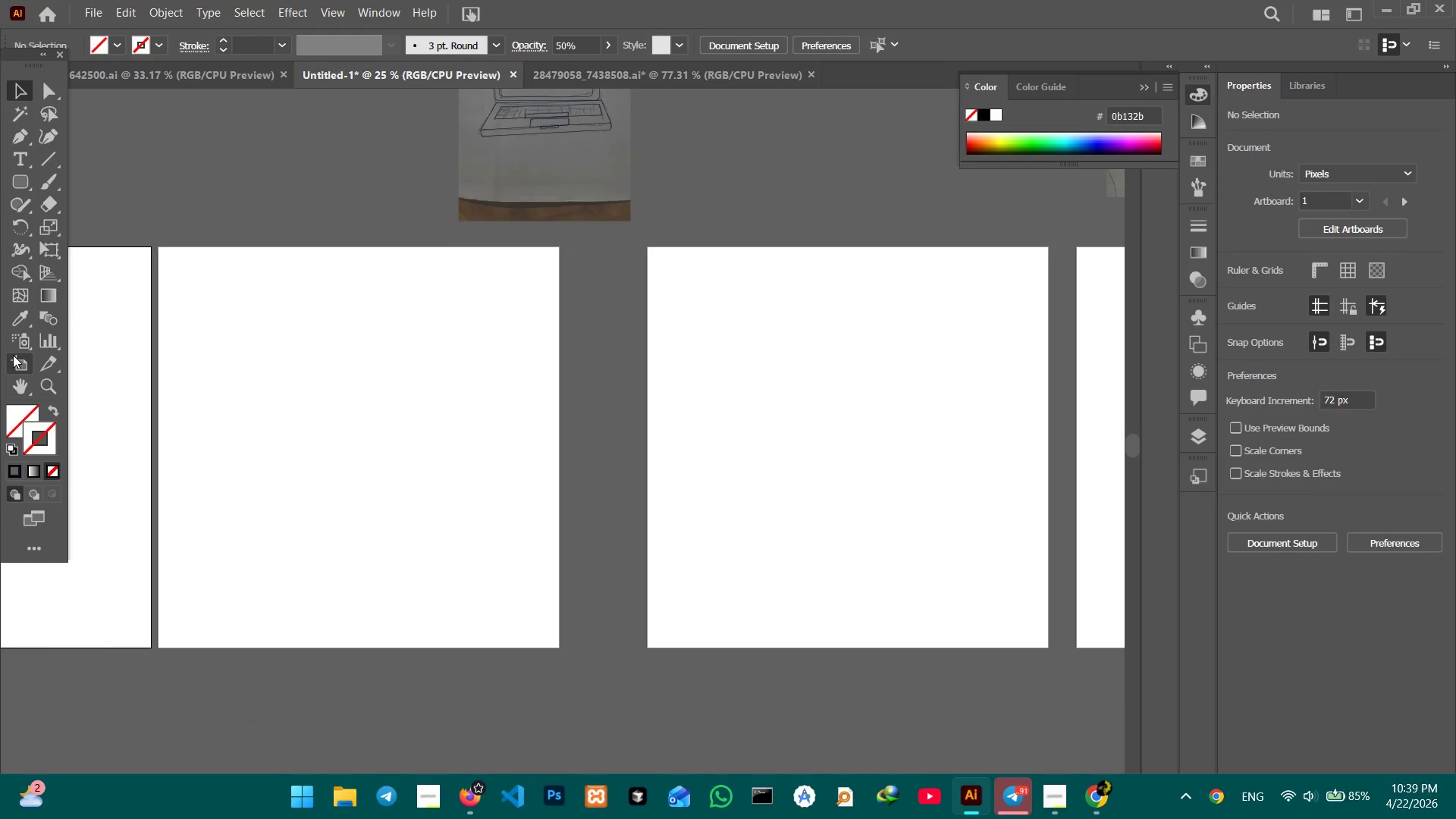 
left_click_drag(start_coordinate=[1012, 574], to_coordinate=[527, 538])
 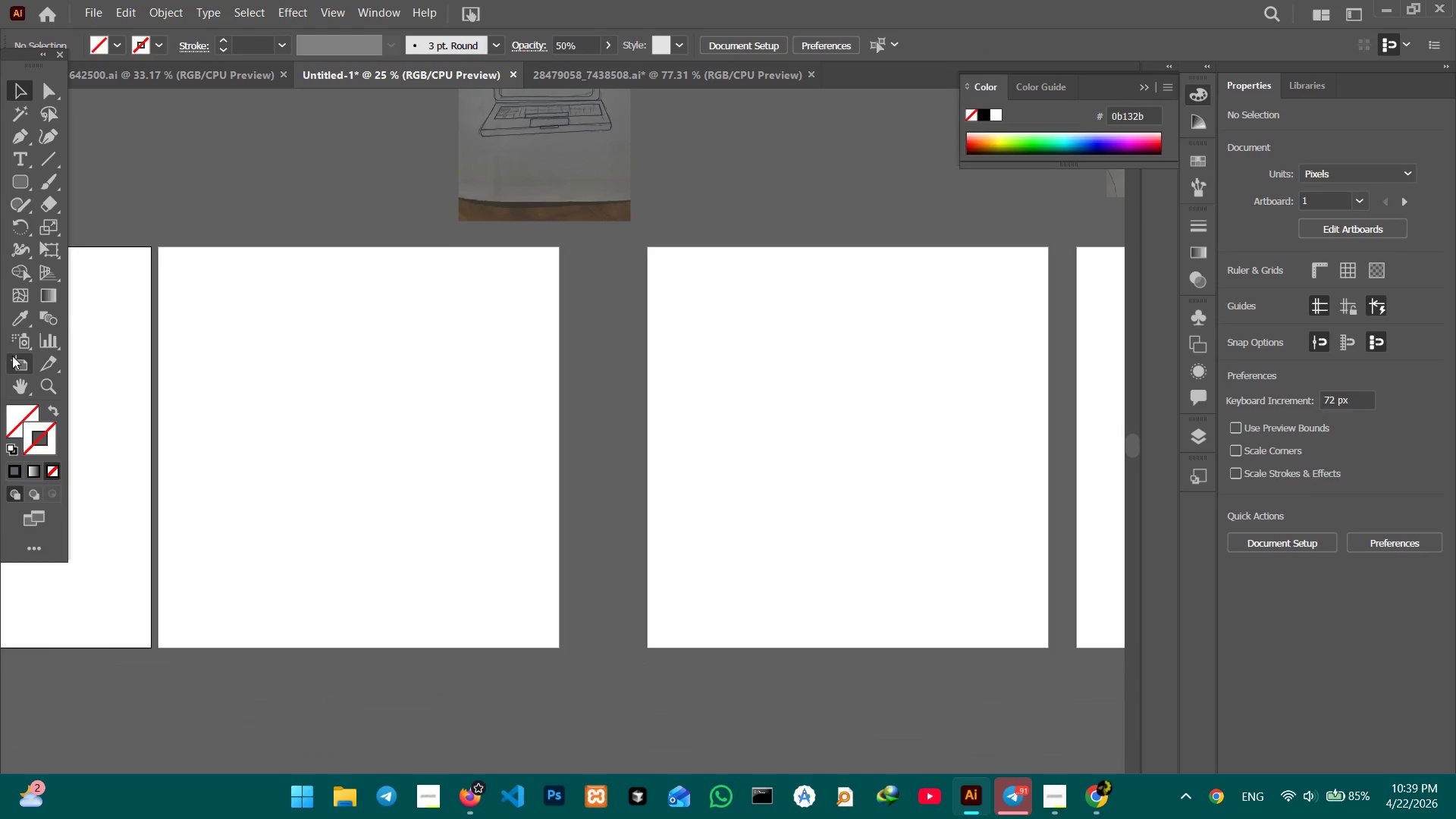 
left_click([12, 356])
 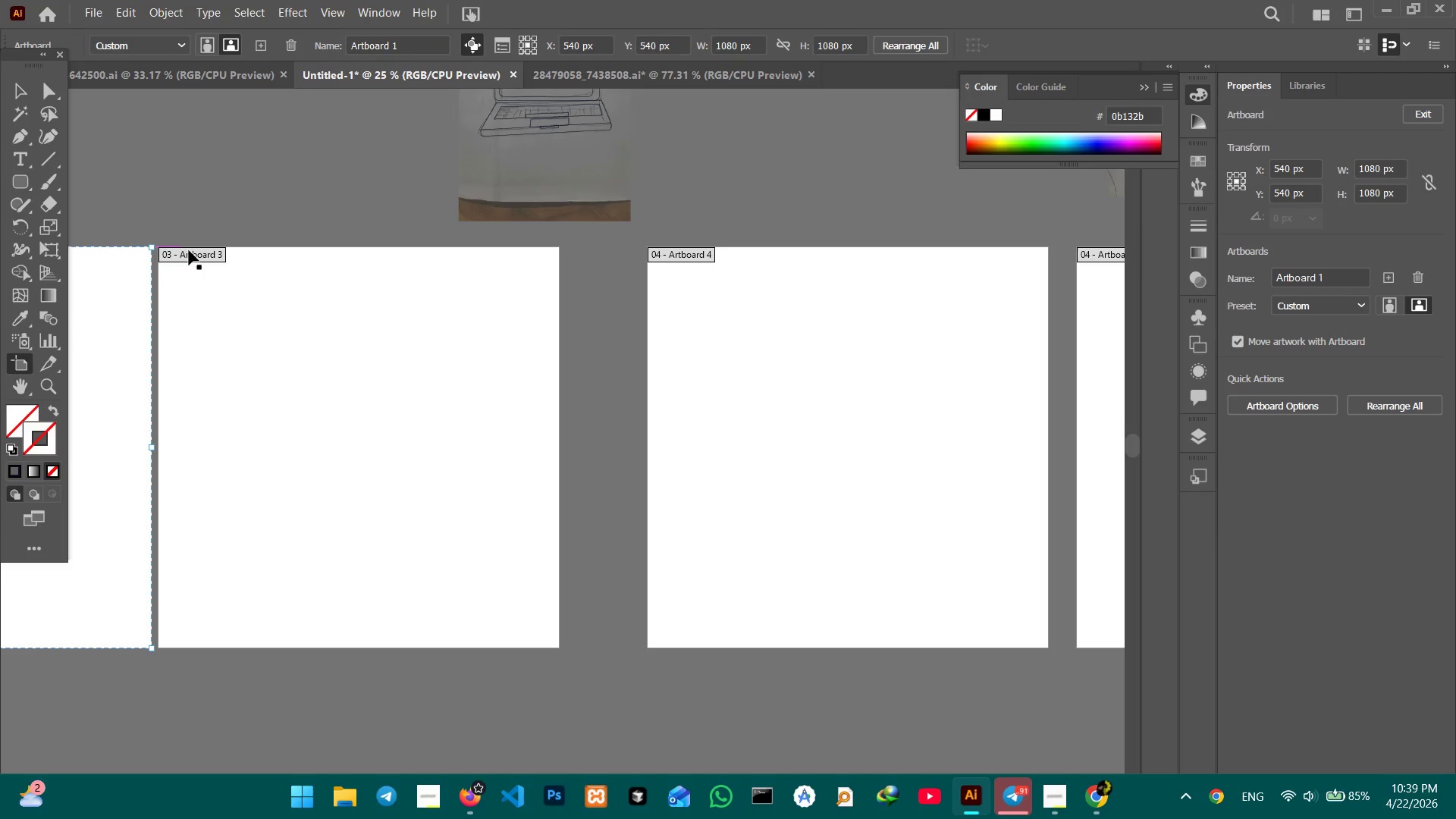 
left_click_drag(start_coordinate=[189, 250], to_coordinate=[217, 252])
 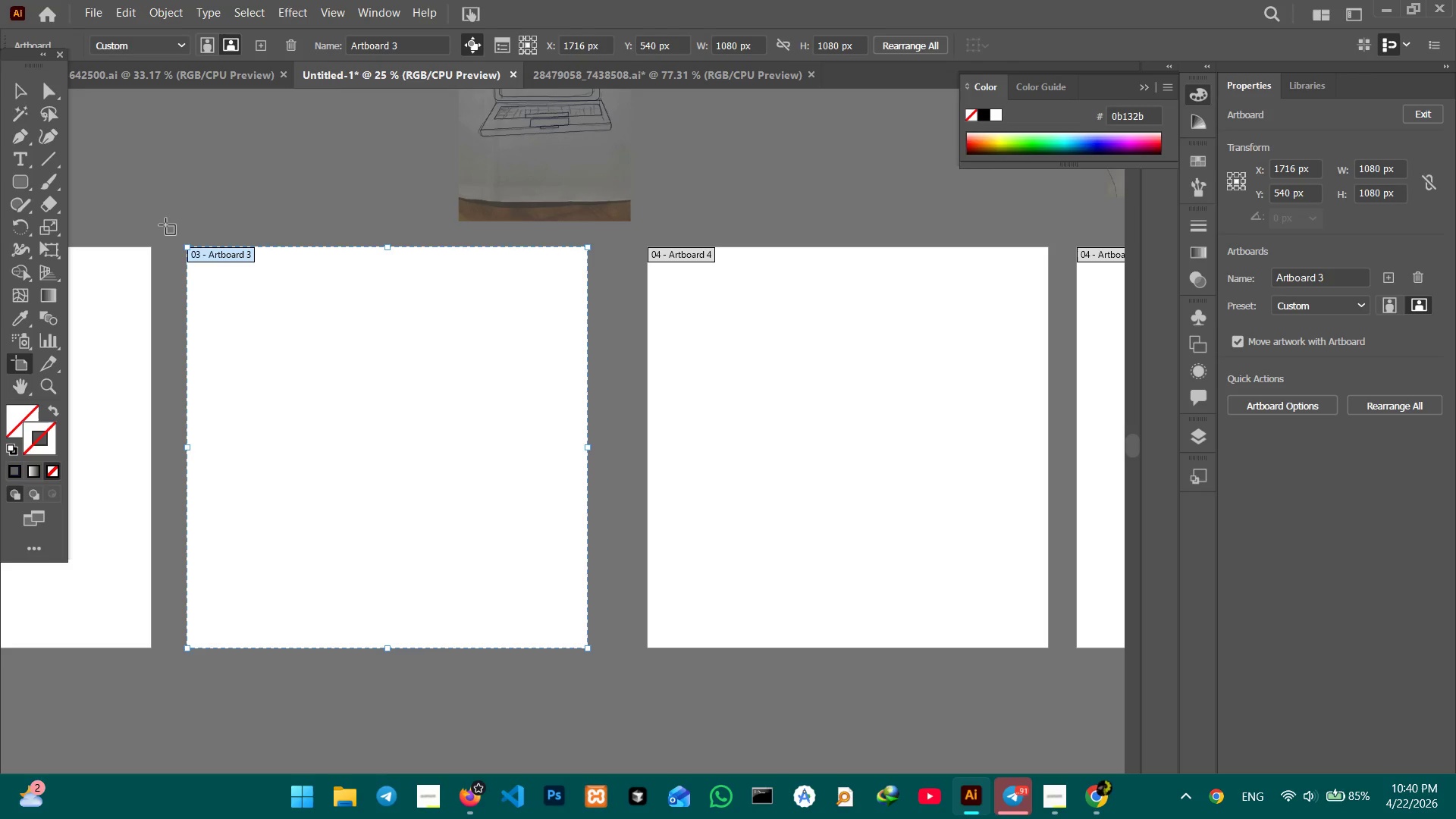 
left_click([22, 83])
 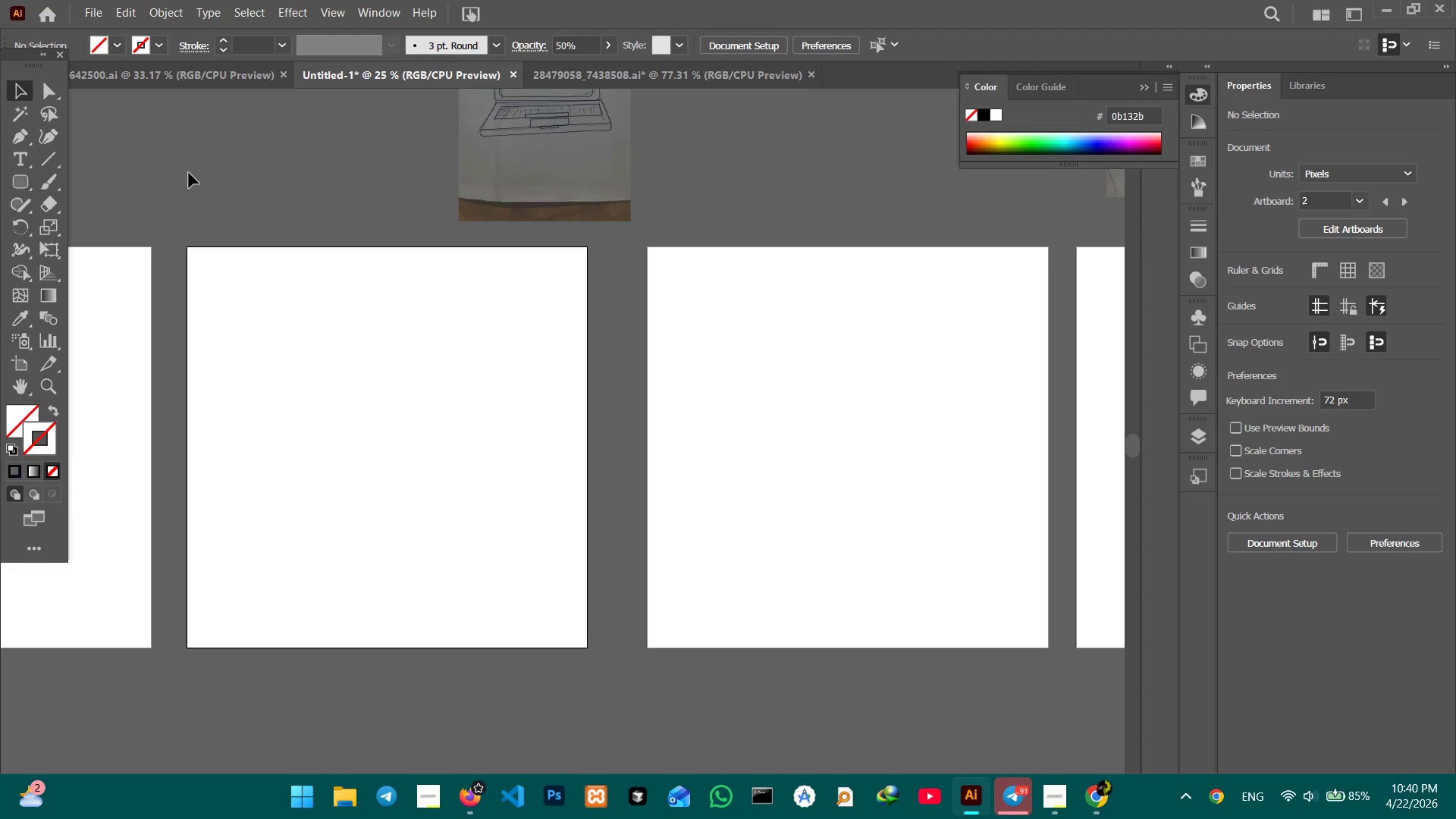 
wait(14.75)
 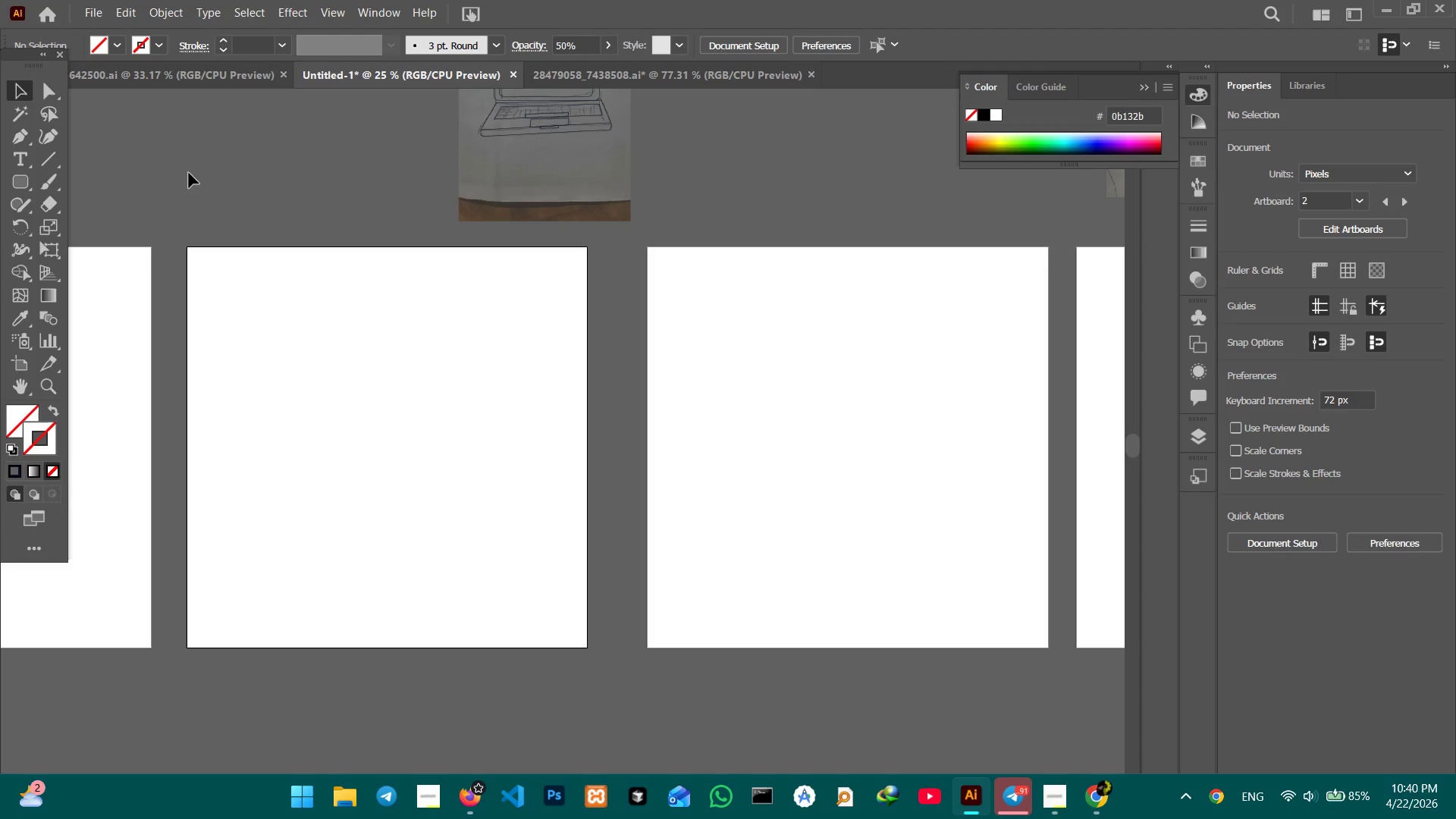 
hold_key(key=Space, duration=1.52)
 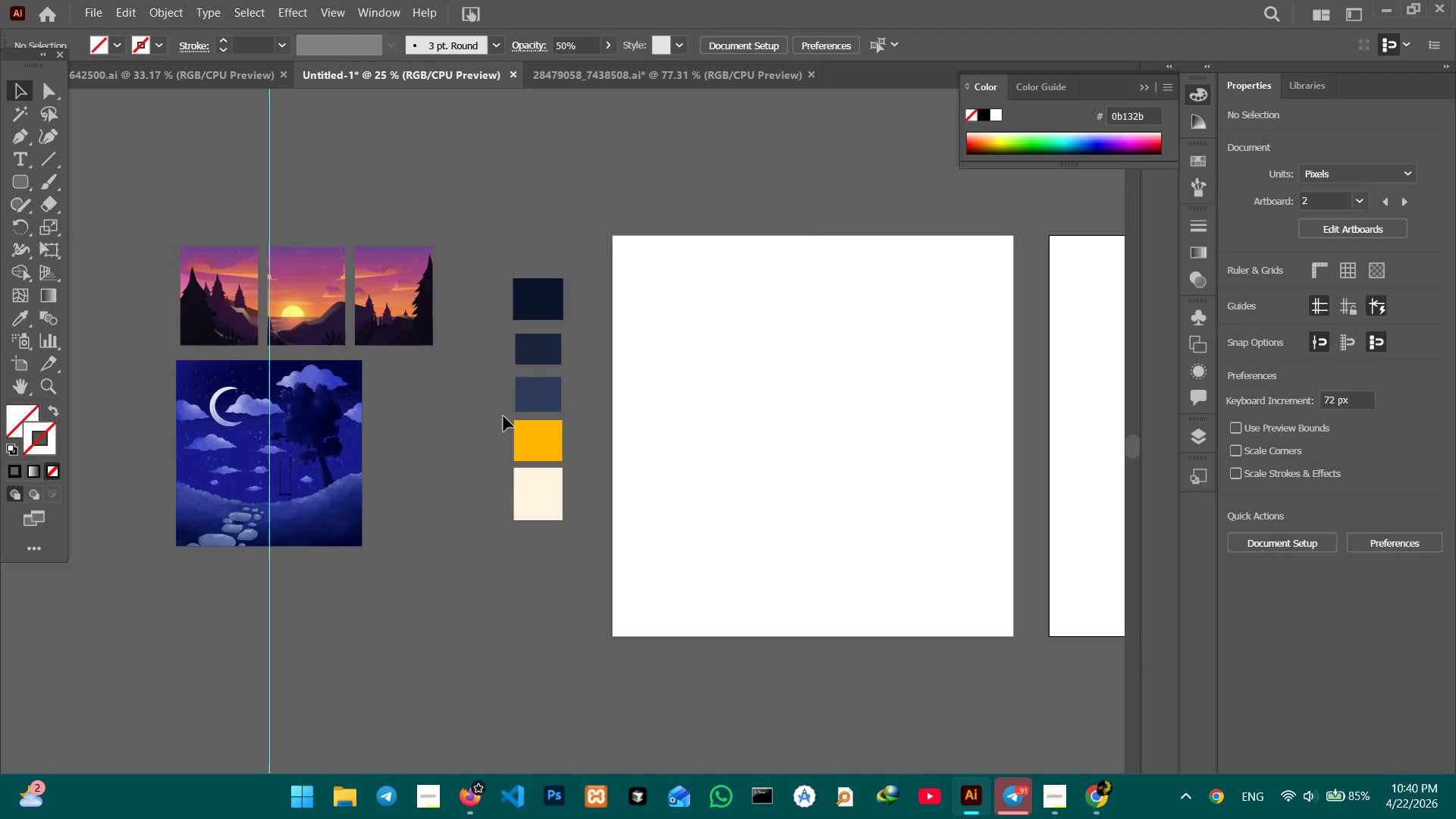 
left_click_drag(start_coordinate=[339, 482], to_coordinate=[924, 450])
 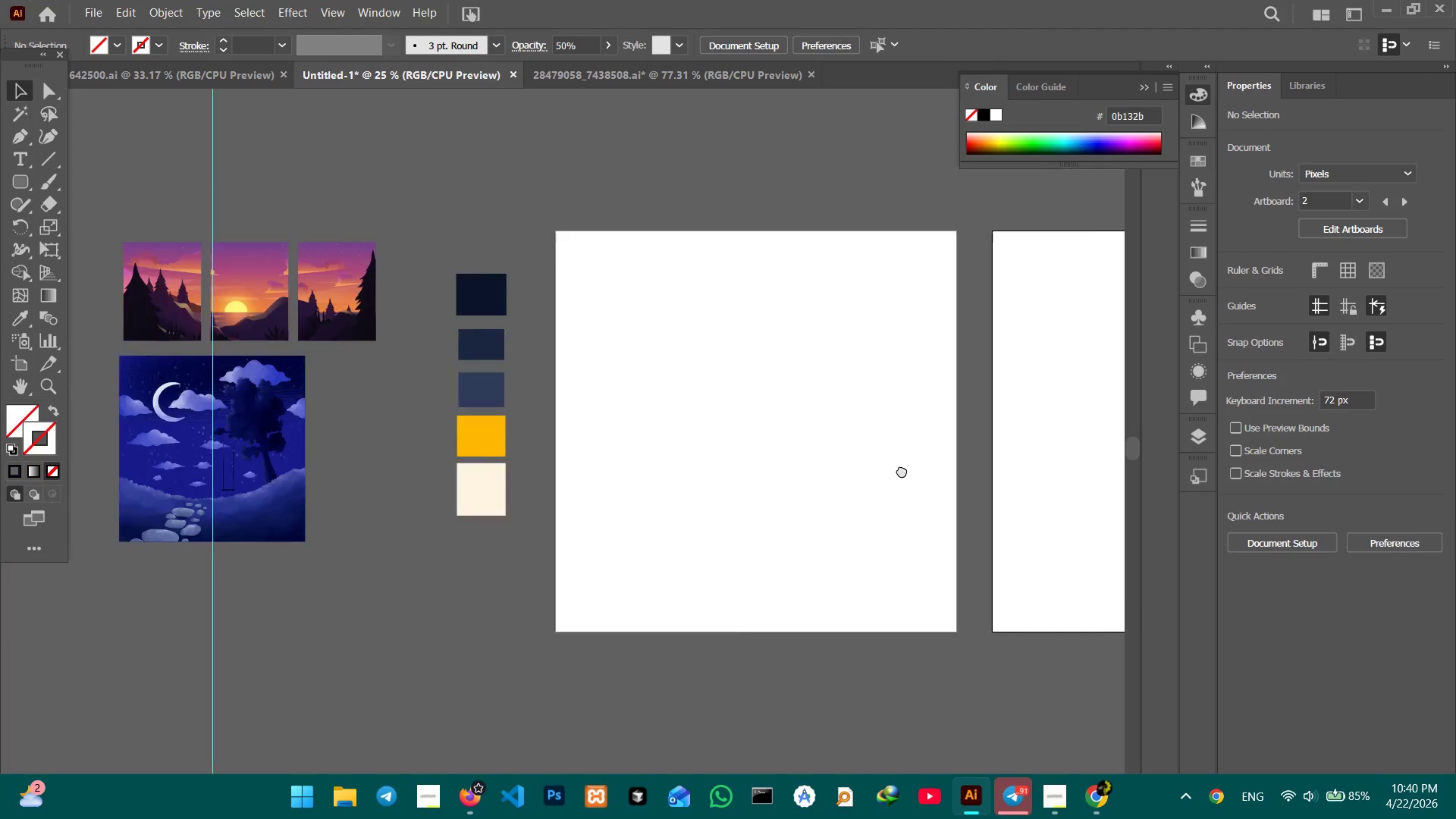 
left_click_drag(start_coordinate=[643, 453], to_coordinate=[902, 470])
 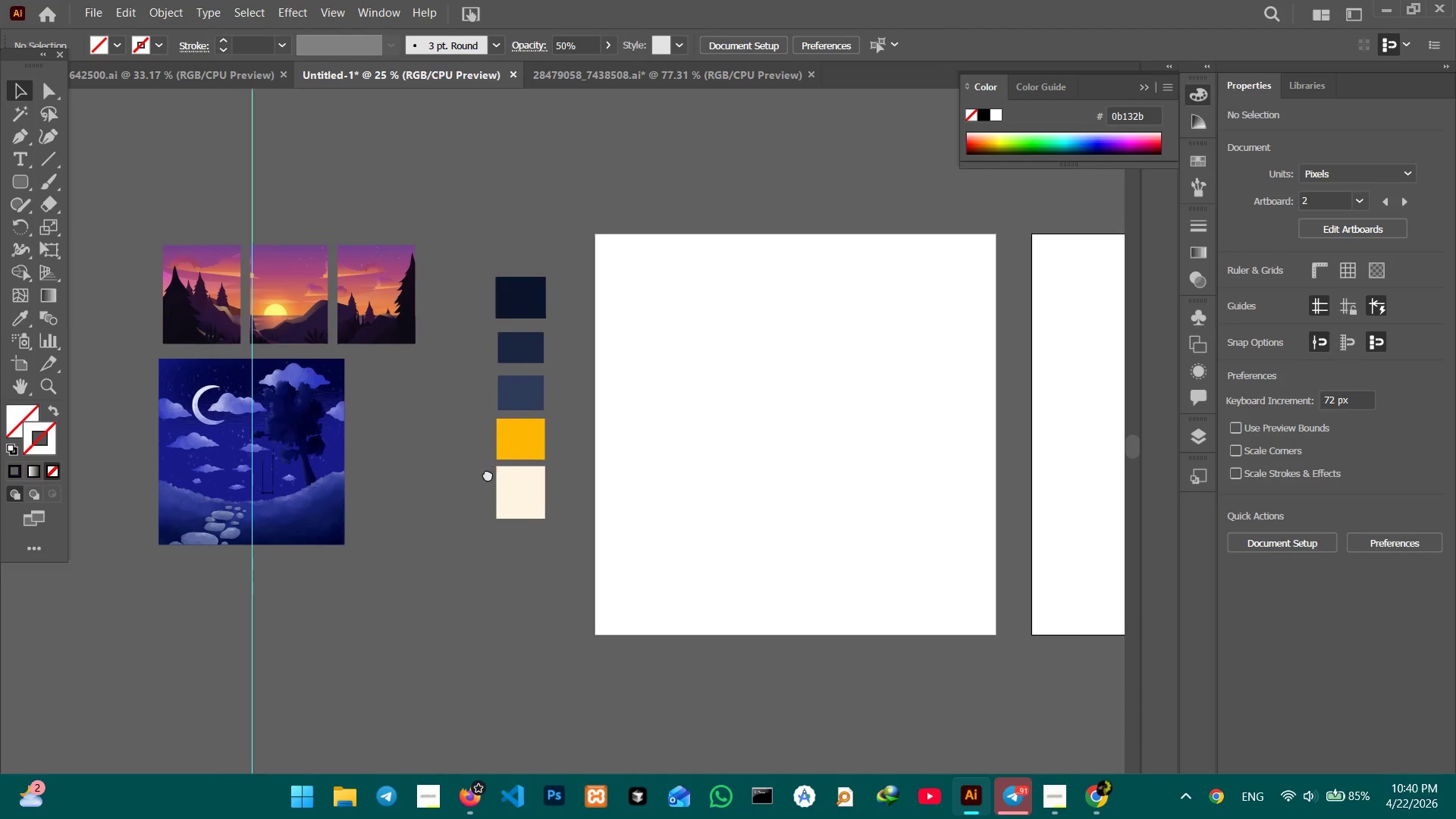 
left_click_drag(start_coordinate=[482, 472], to_coordinate=[500, 475])
 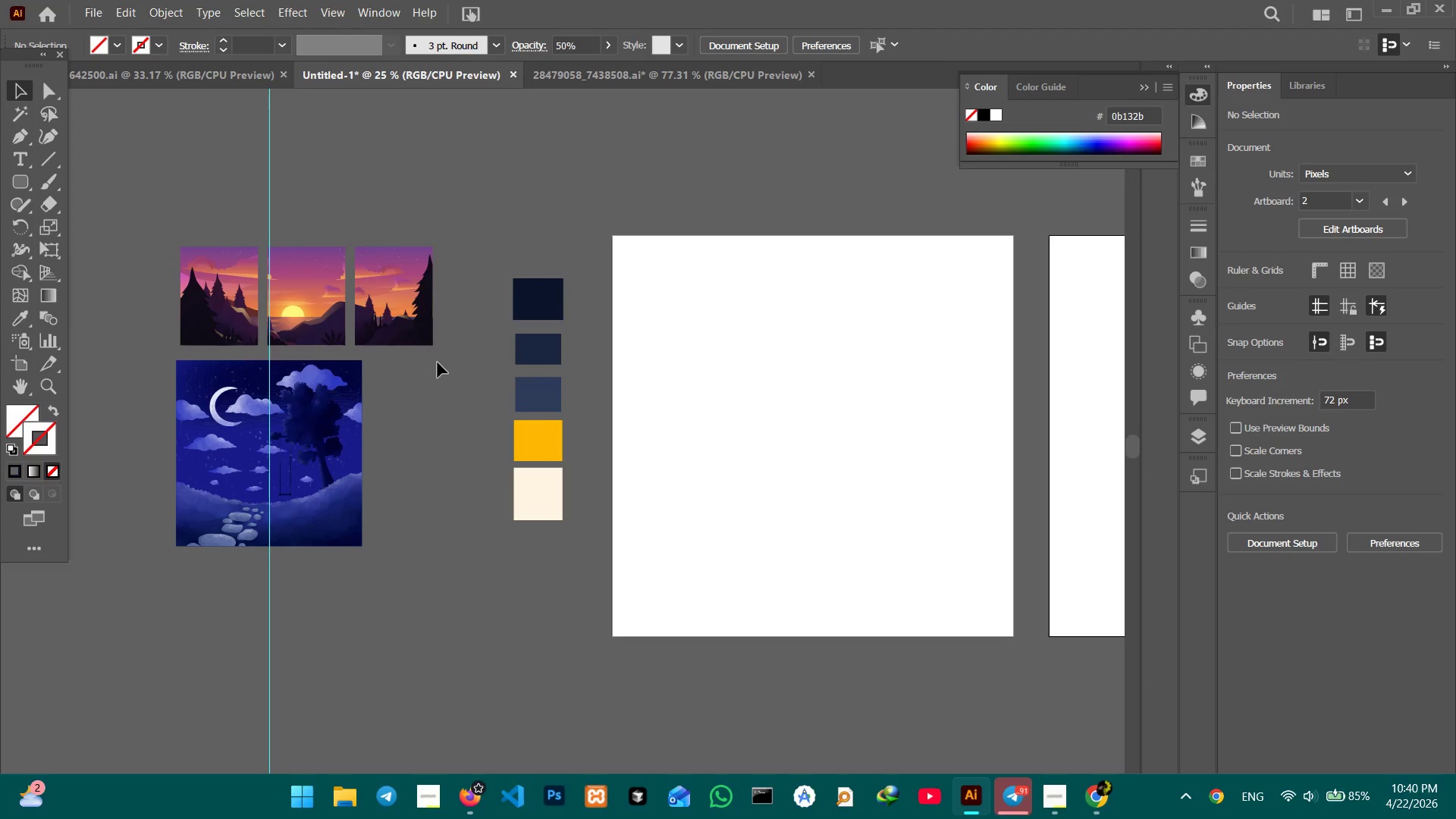 
hold_key(key=Space, duration=0.36)
 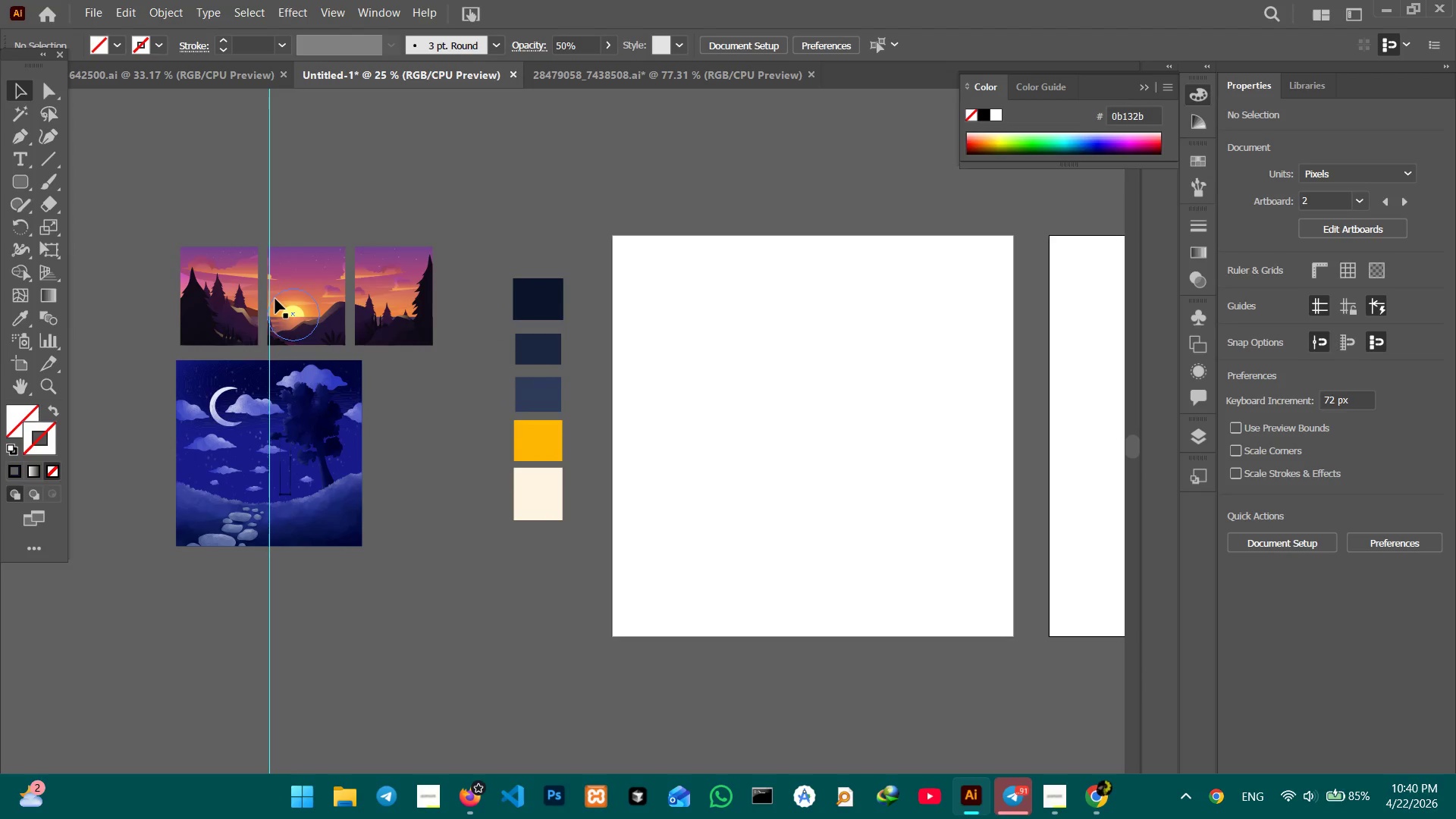 
left_click([275, 299])
 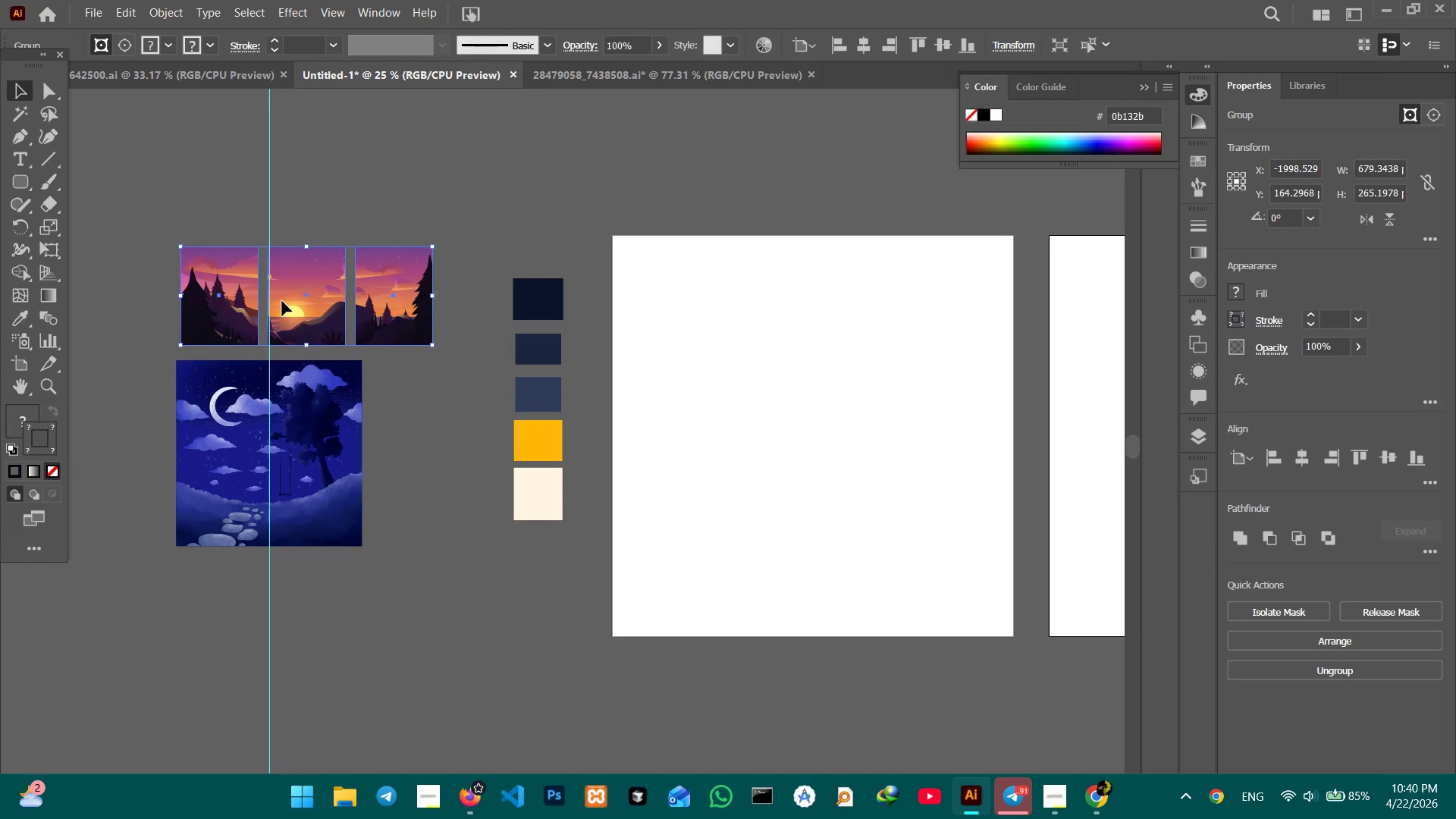 
double_click([282, 301])
 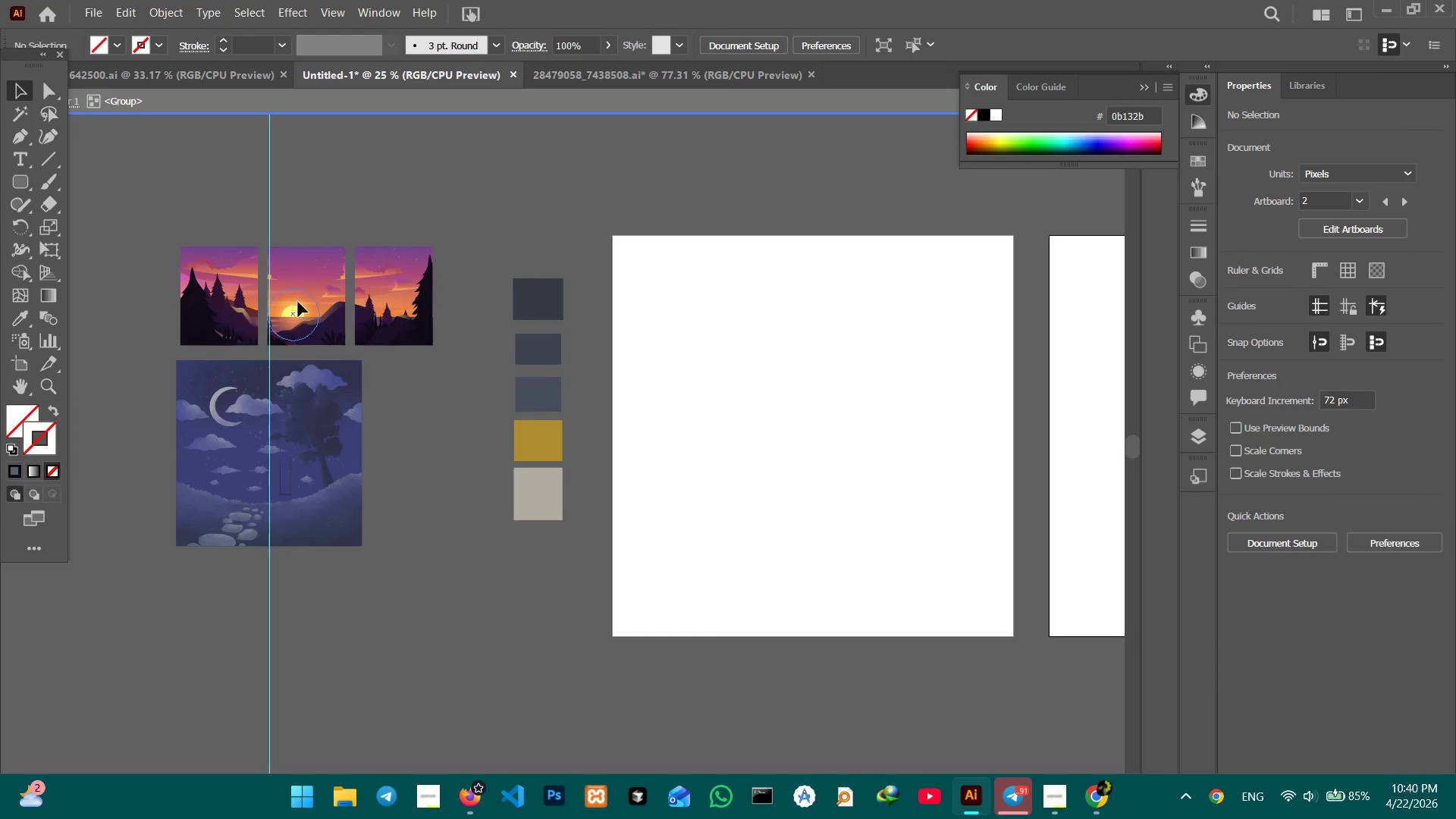 
triple_click([298, 302])
 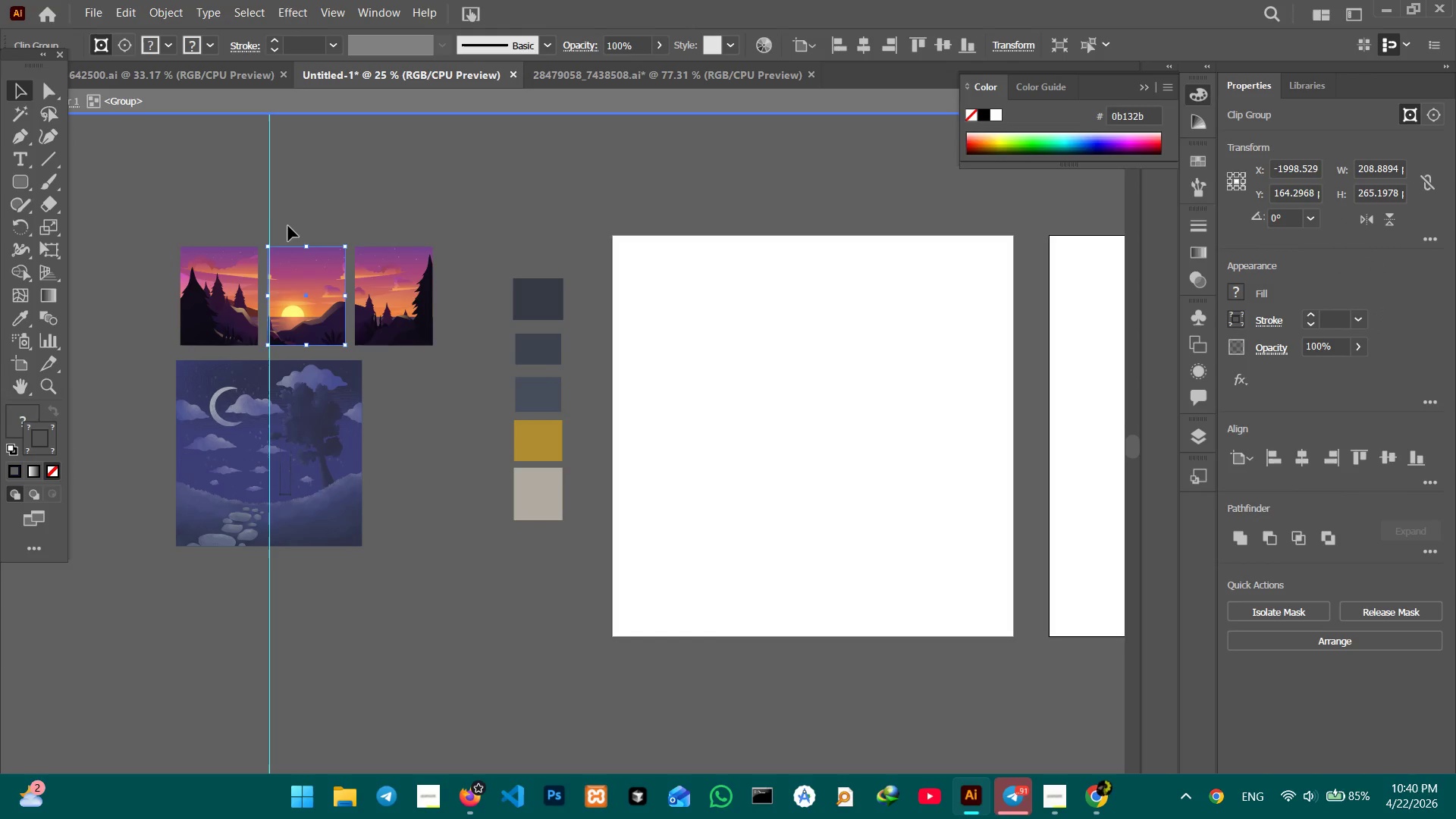 
key(Control+C)
 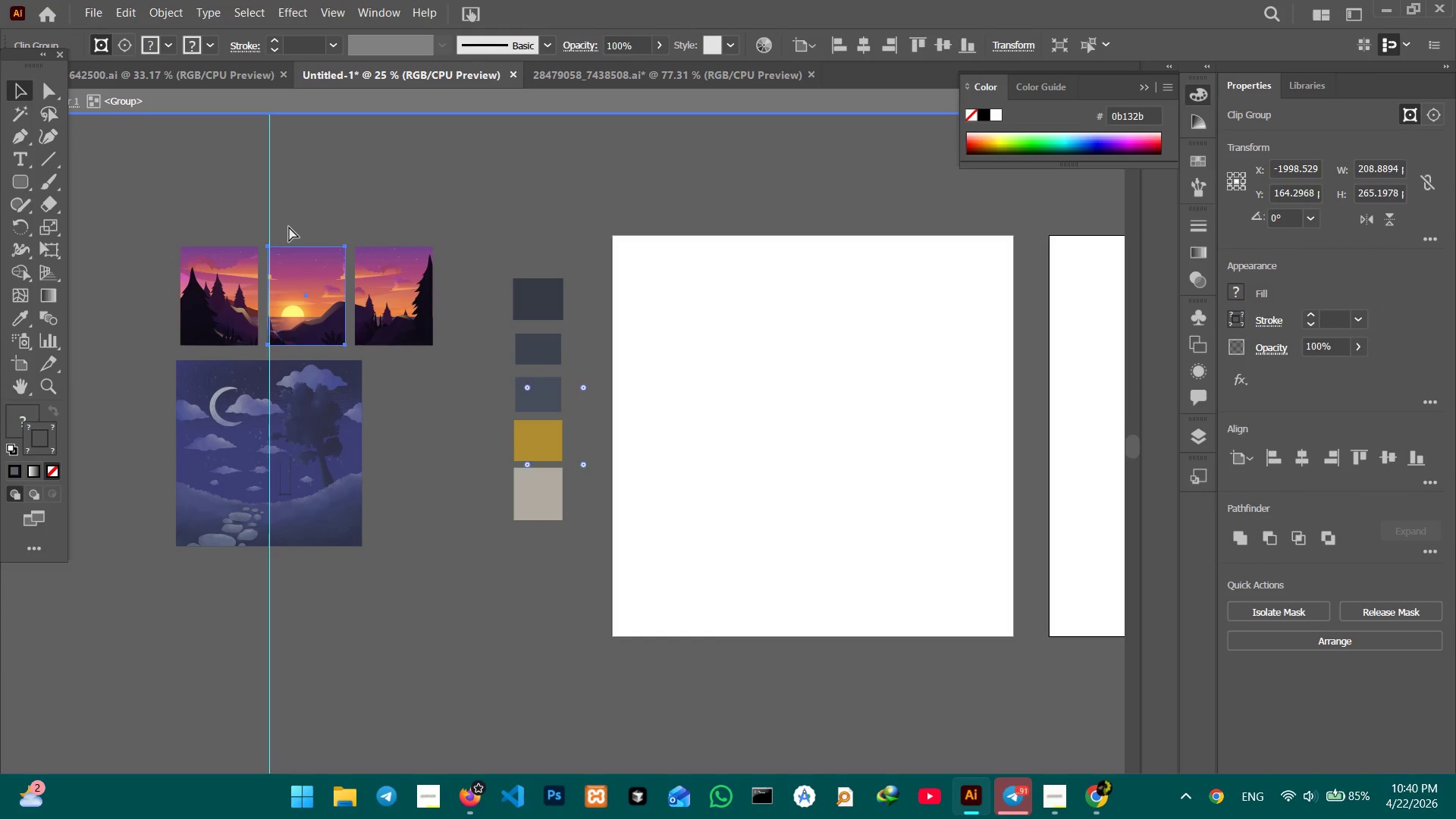 
key(Control+V)
 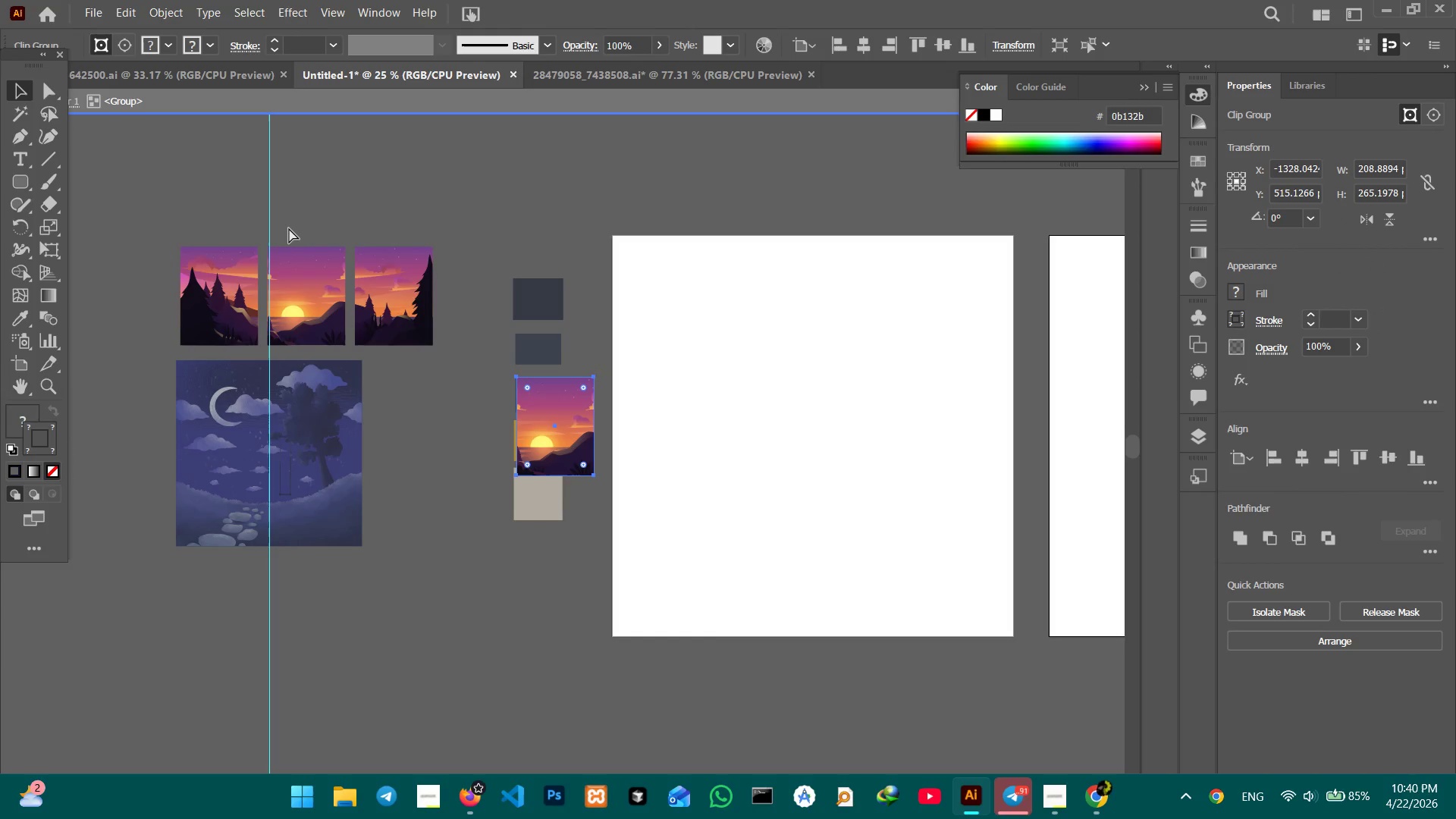 
key(Control+Z)
 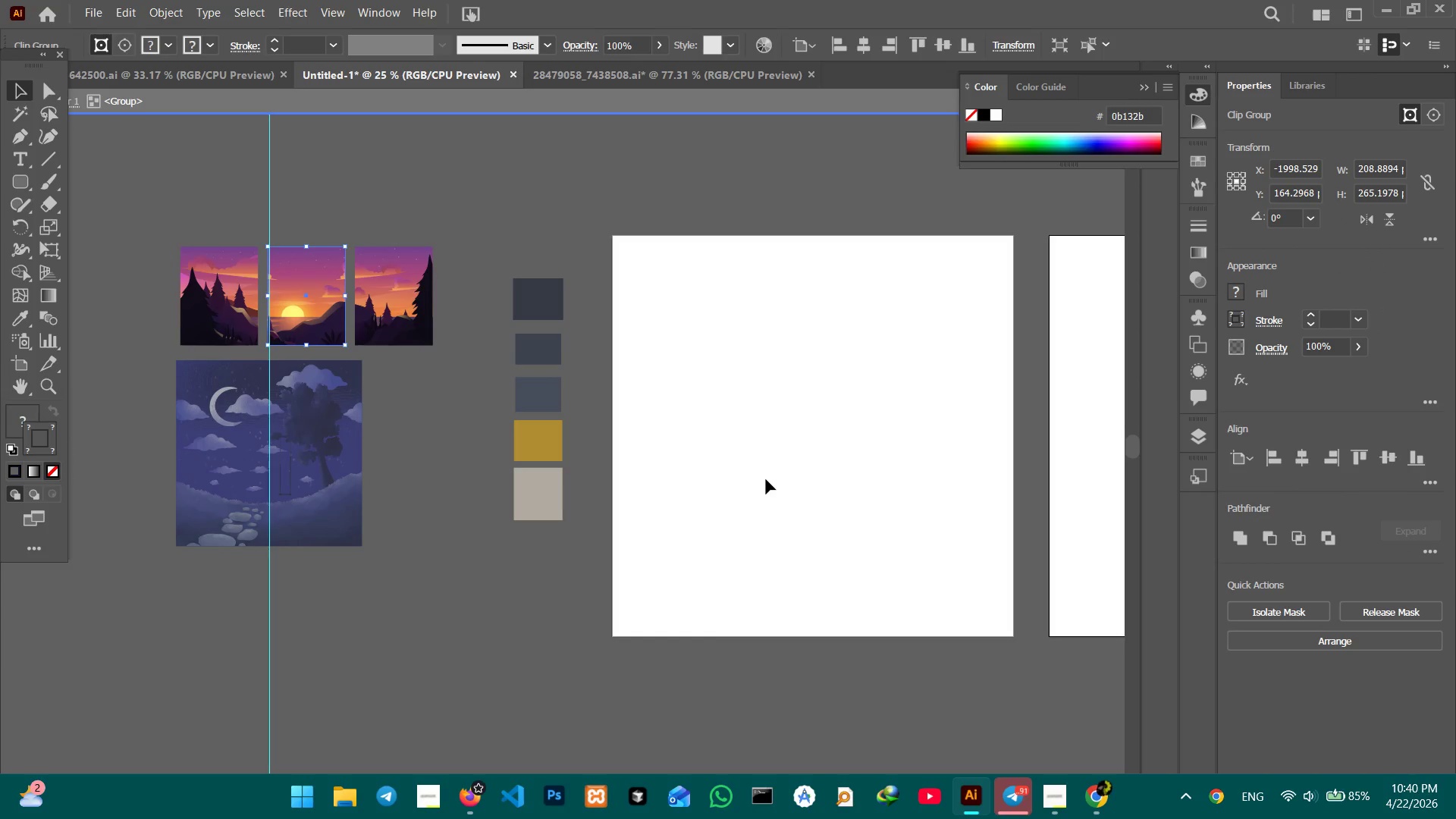 
double_click([766, 479])
 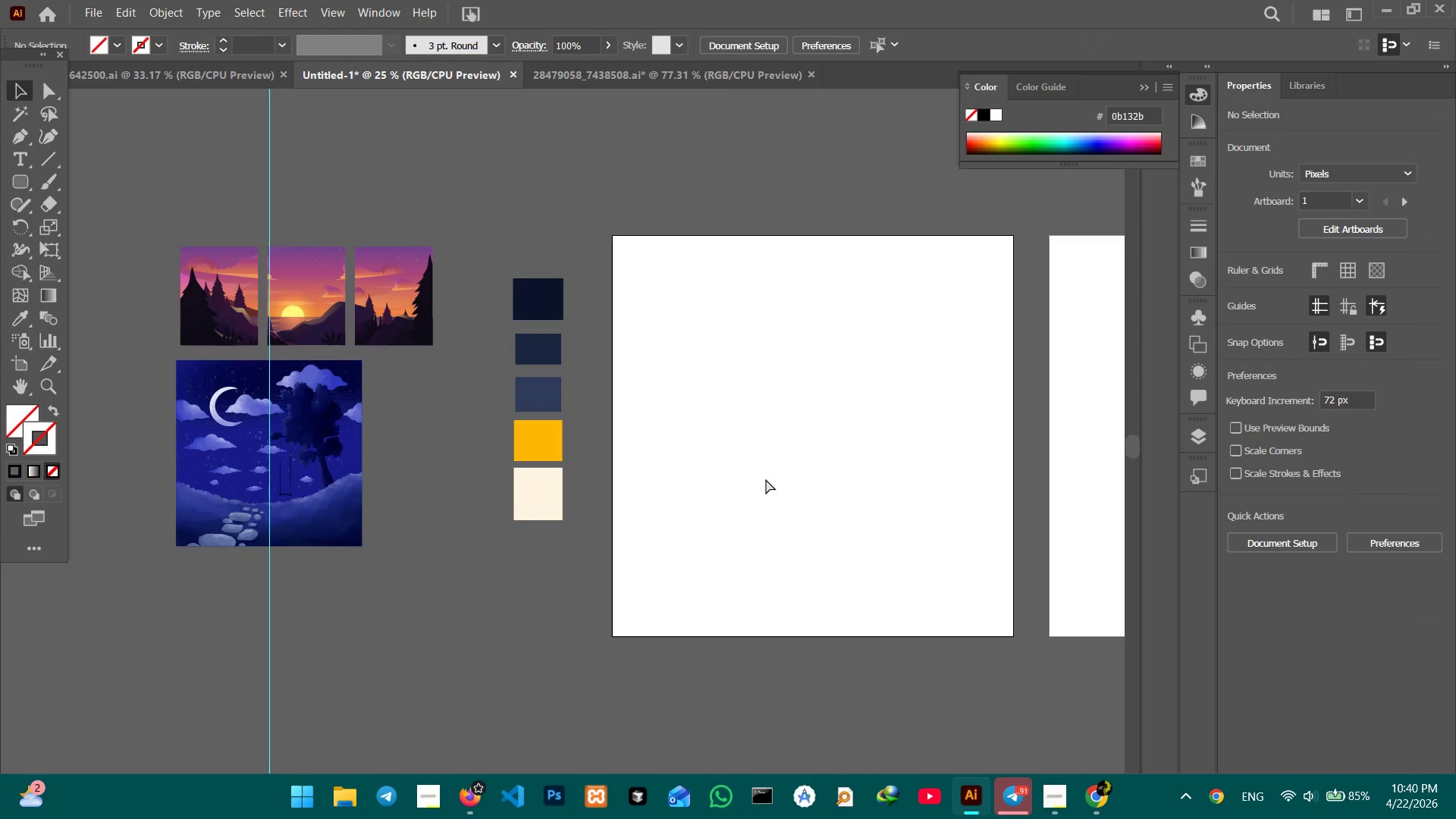 
key(Control+V)
 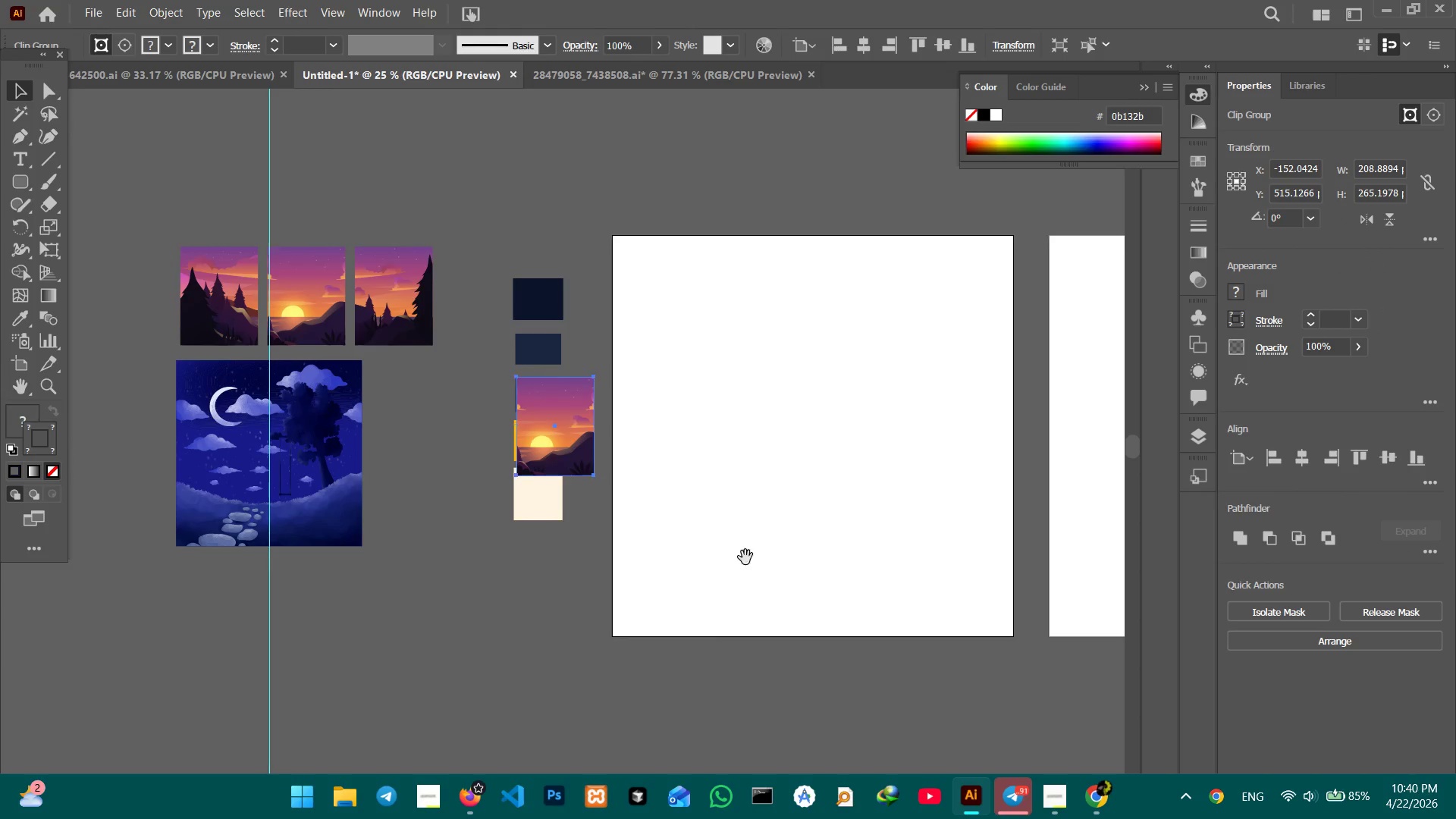 
hold_key(key=Space, duration=0.52)
 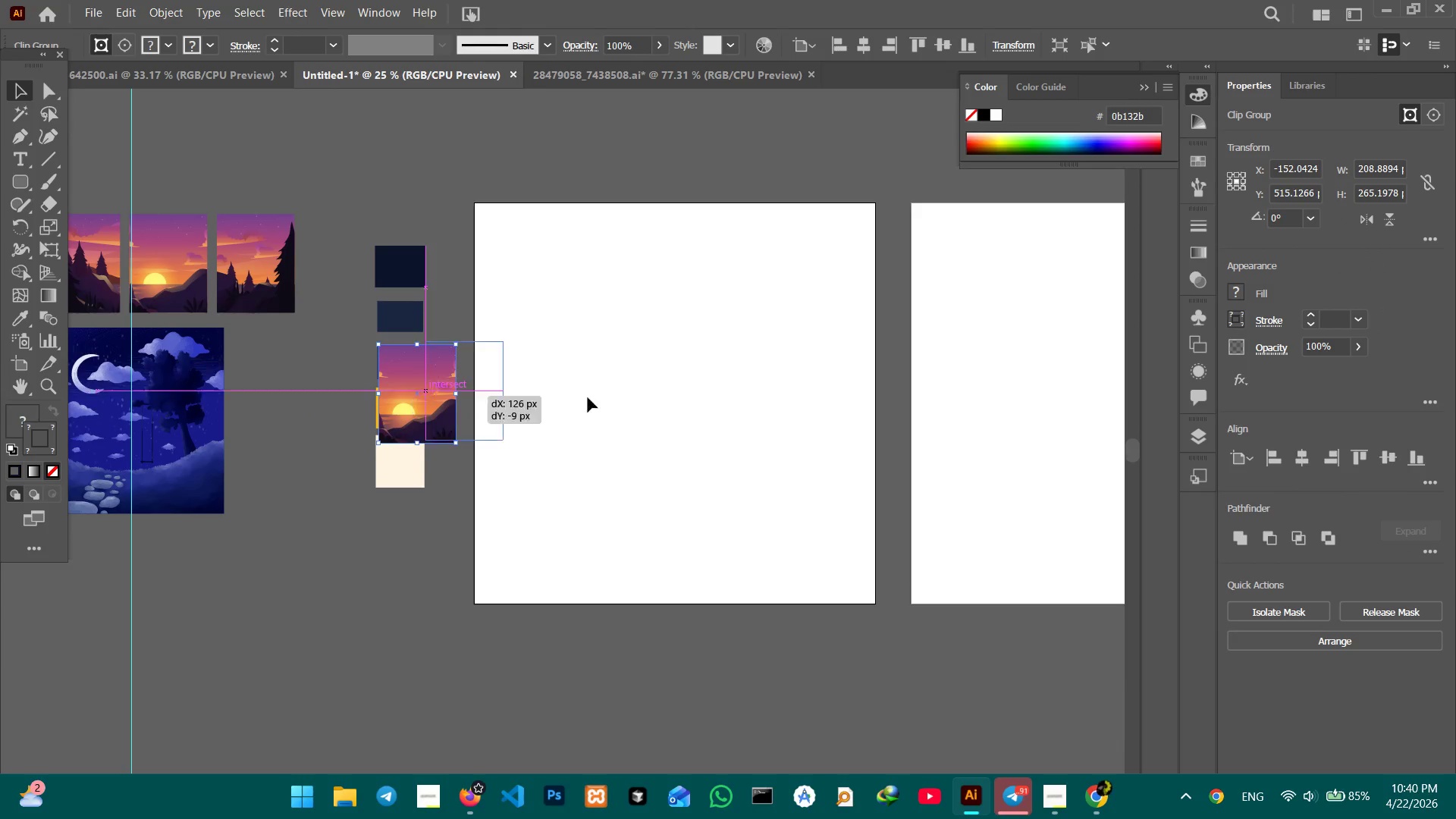 
left_click_drag(start_coordinate=[730, 558], to_coordinate=[588, 525])
 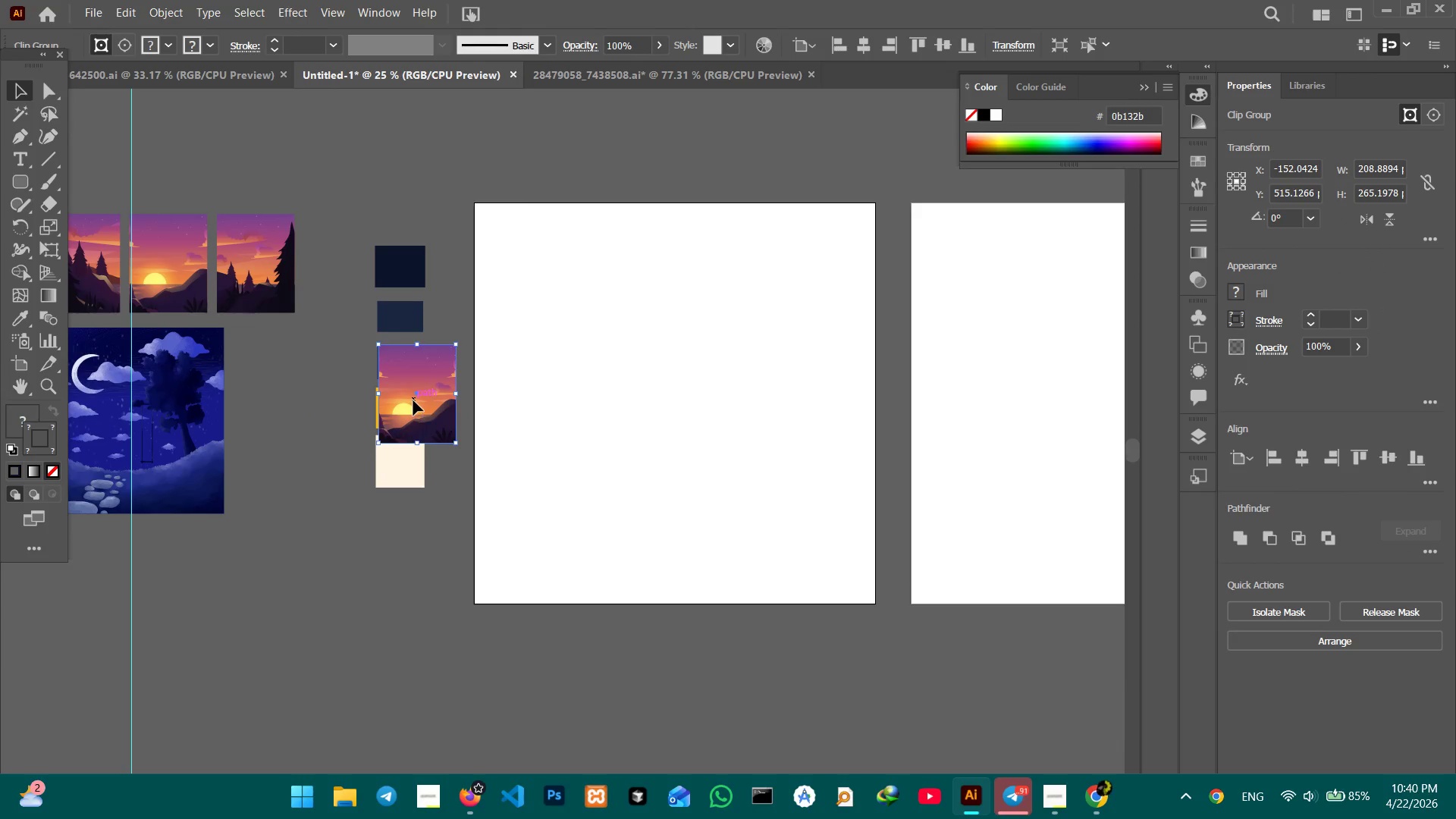 
left_click_drag(start_coordinate=[413, 400], to_coordinate=[507, 257])
 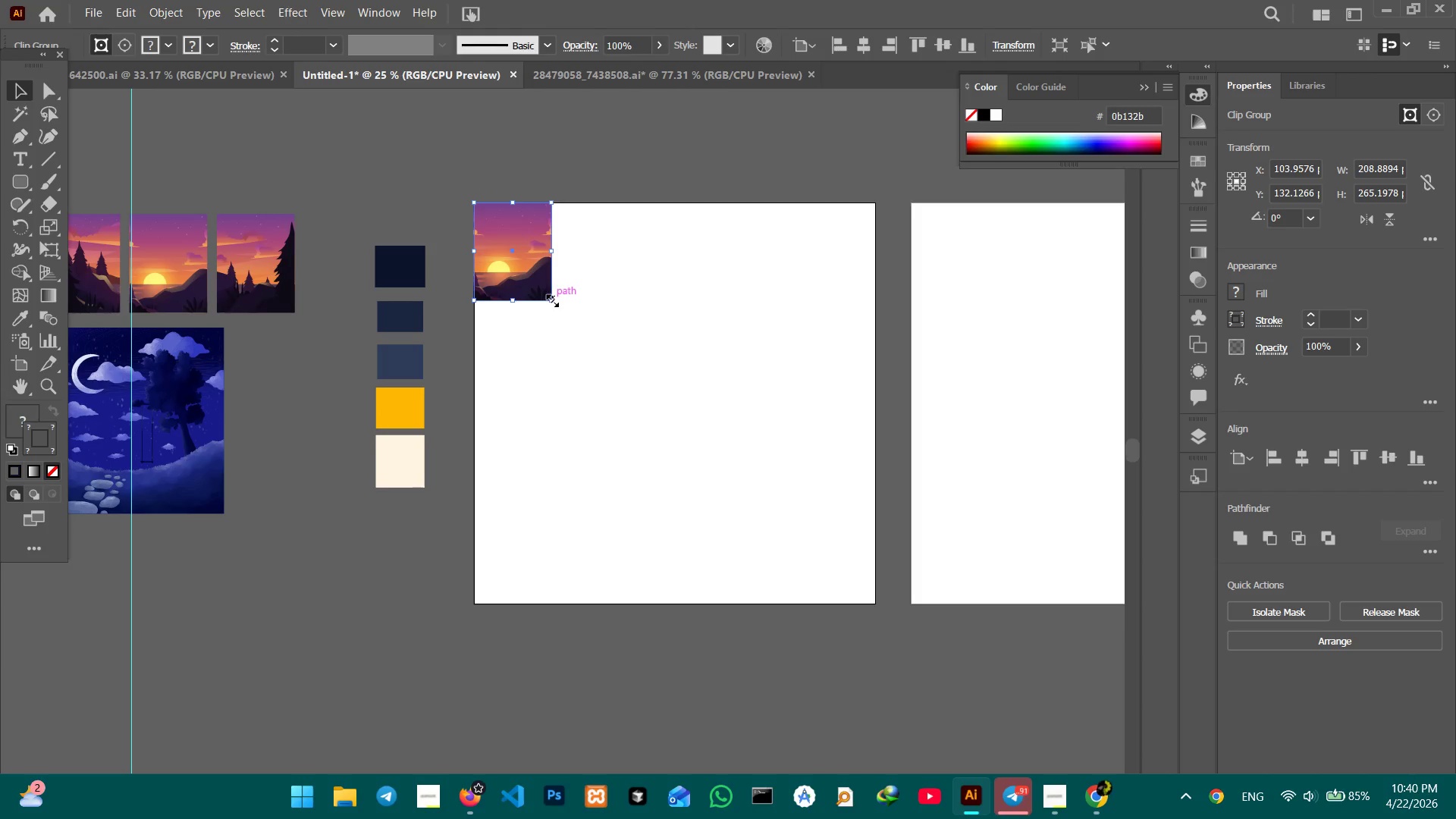 
hold_key(key=ShiftLeft, duration=1.95)
left_click_drag(start_coordinate=[550, 299], to_coordinate=[858, 622])
 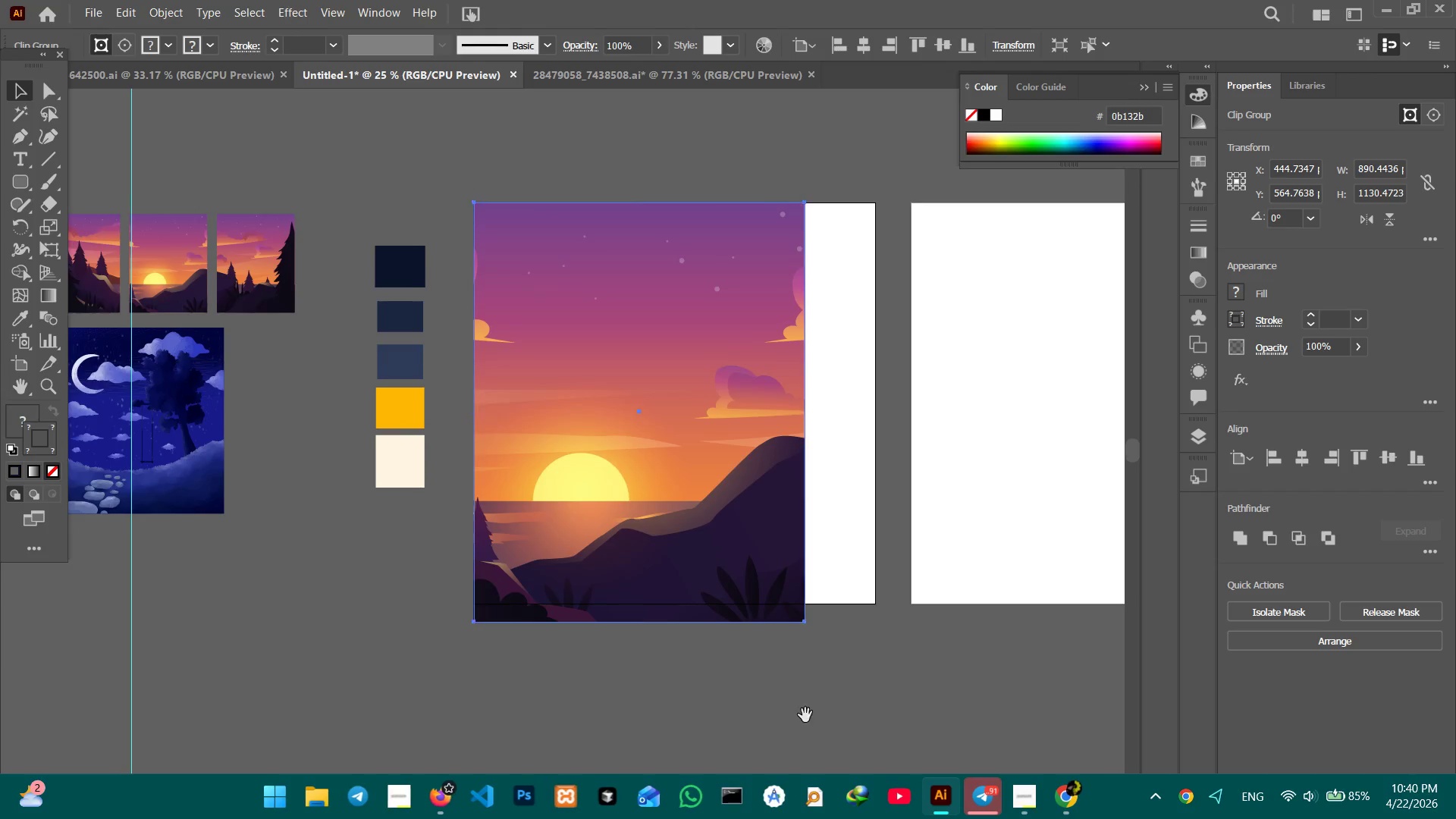 
hold_key(key=Space, duration=0.5)
 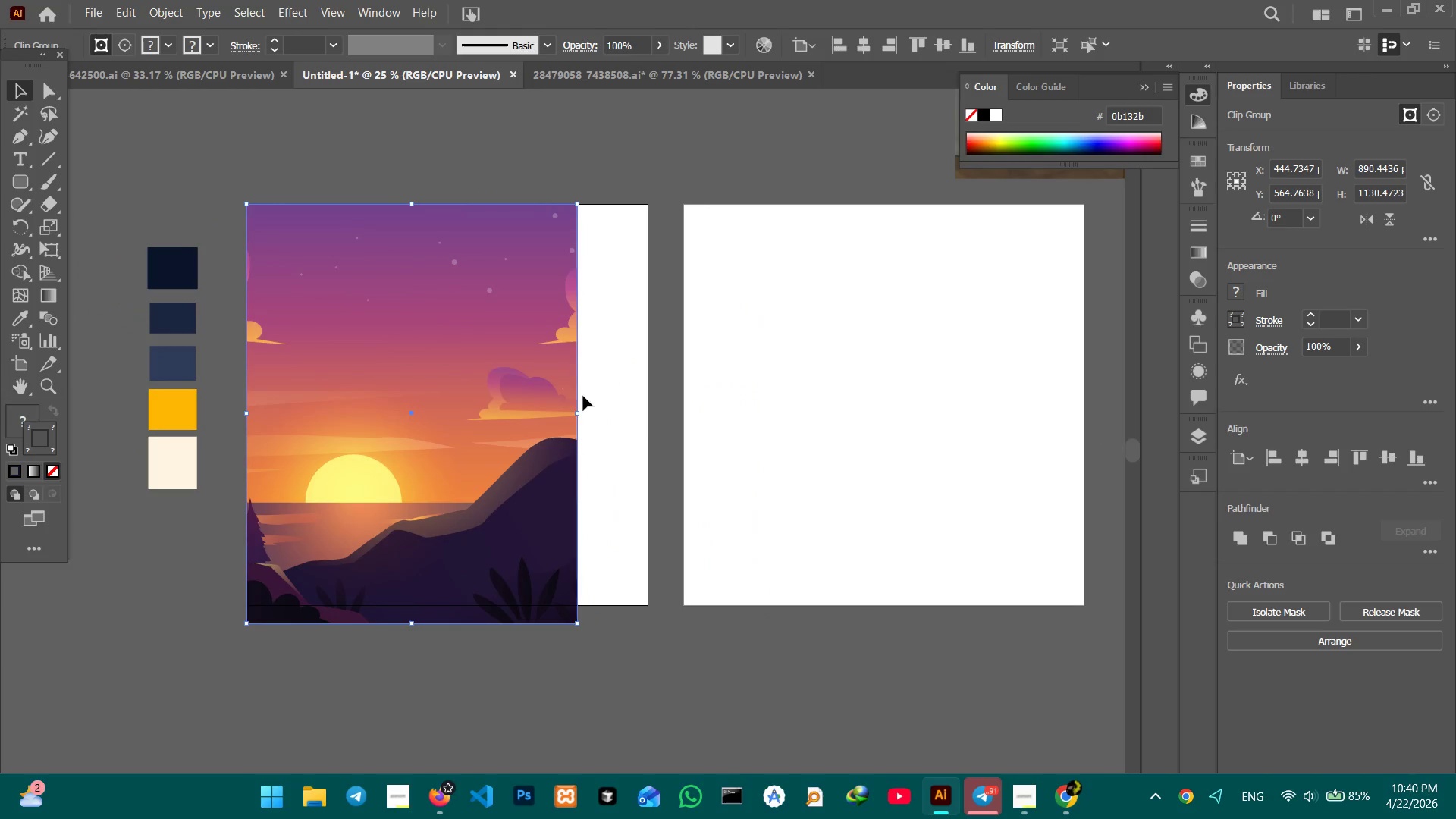 
left_click_drag(start_coordinate=[793, 711], to_coordinate=[566, 713])
 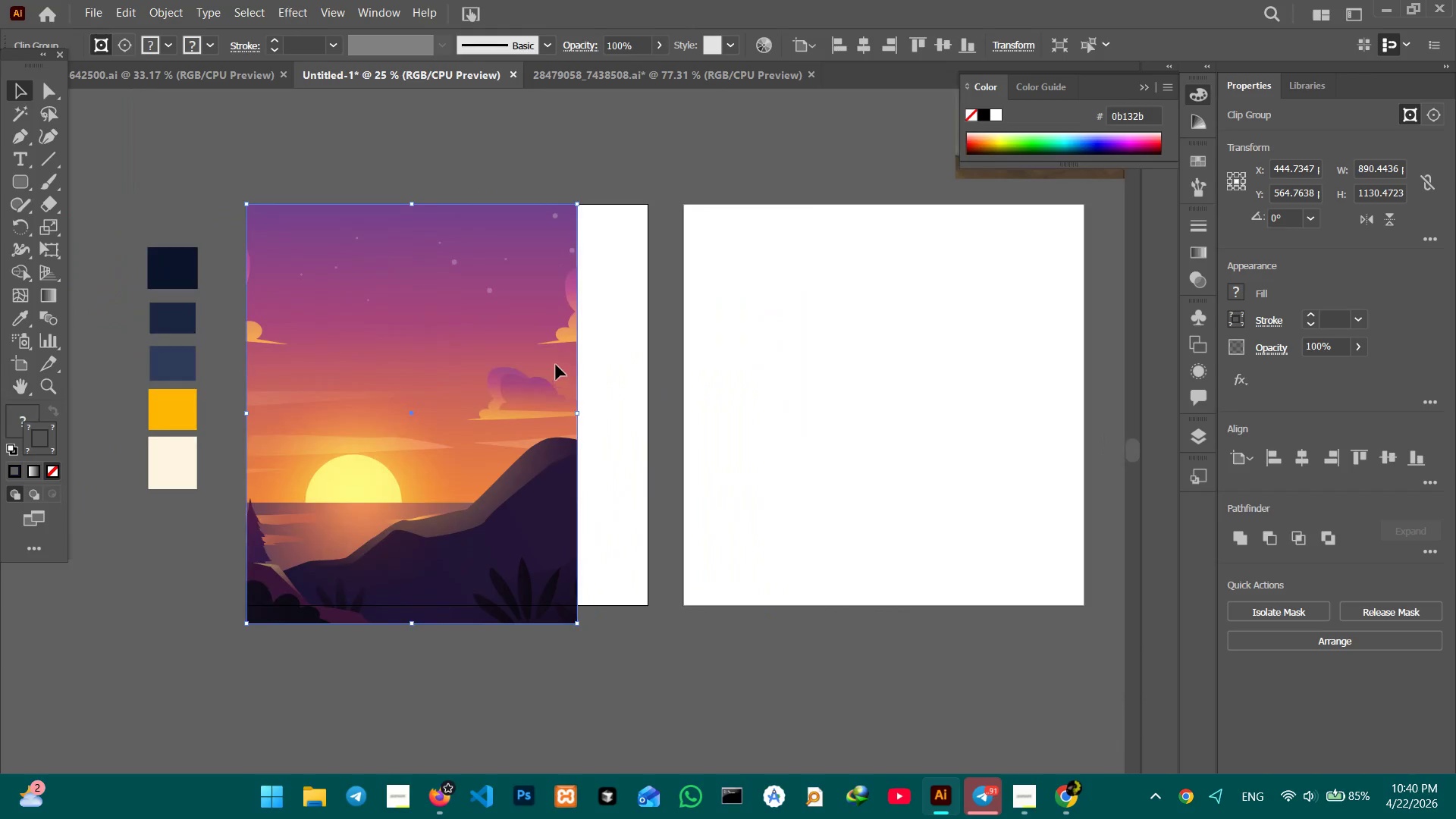 
hold_key(key=ShiftLeft, duration=2.64)
left_click_drag(start_coordinate=[580, 412], to_coordinate=[646, 425])
 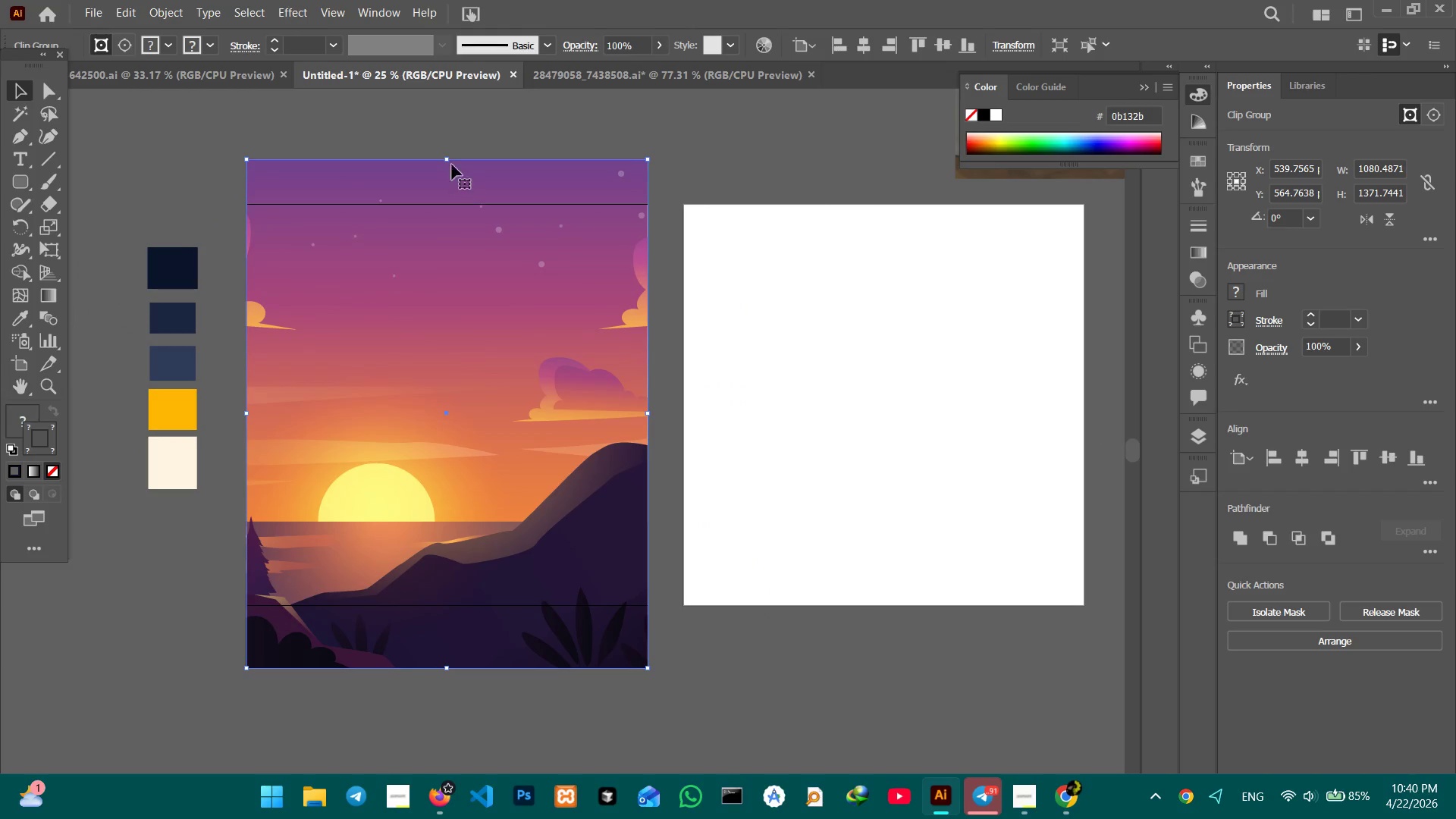 
left_click_drag(start_coordinate=[444, 157], to_coordinate=[441, 202])
 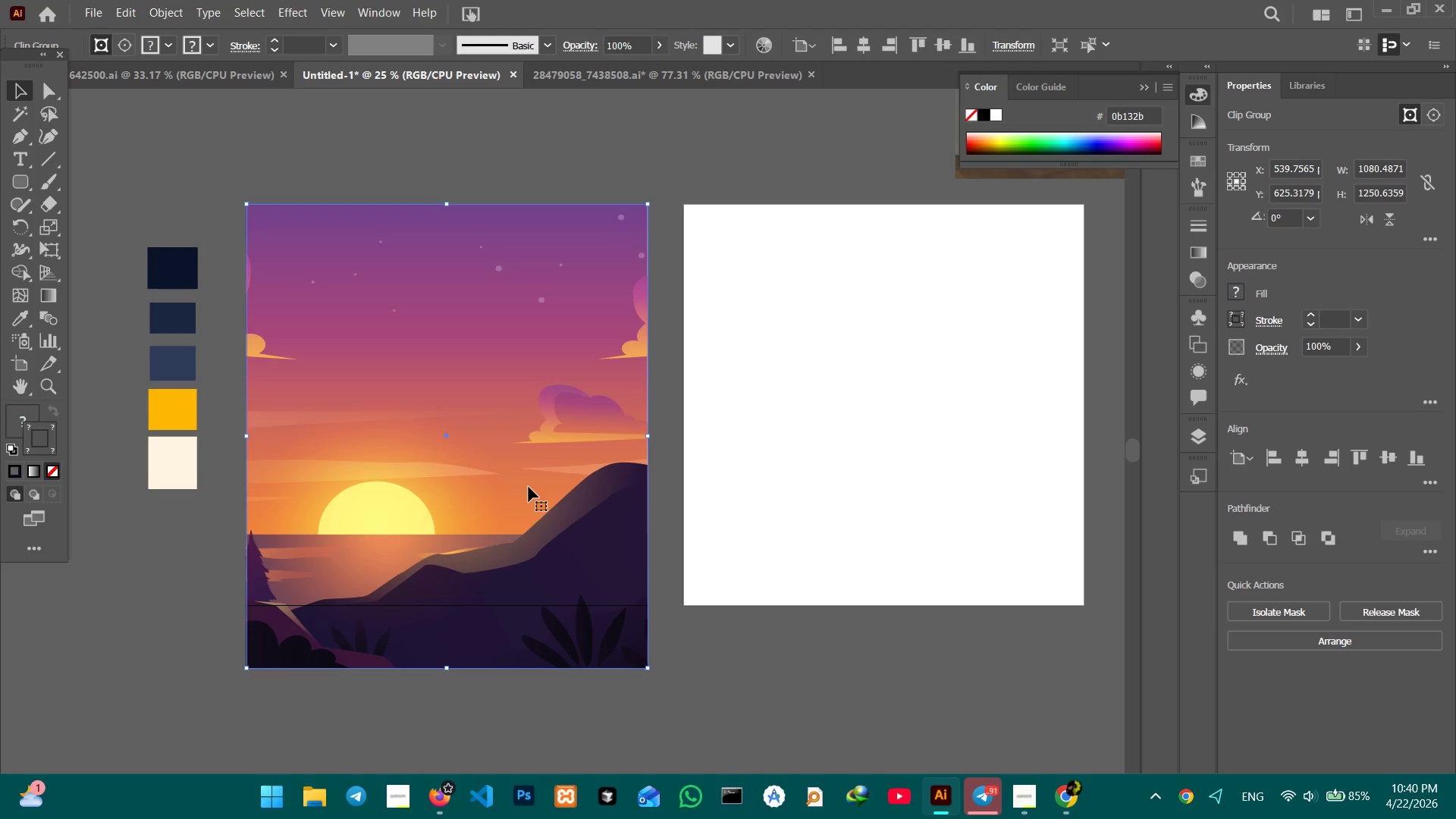 
scroll: coordinate [522, 486], scroll_direction: down, amount: 2.0
 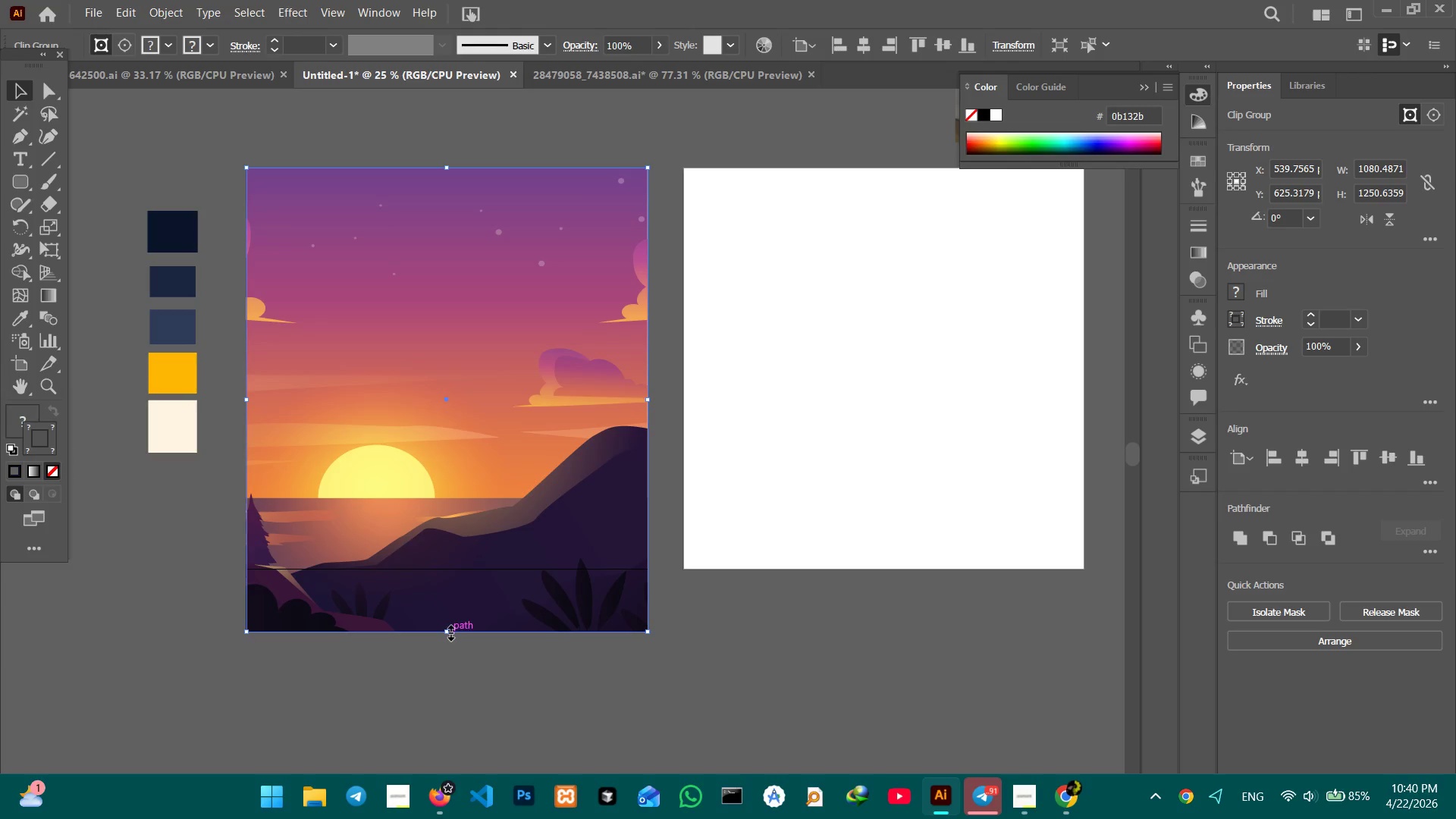 
left_click_drag(start_coordinate=[446, 633], to_coordinate=[449, 568])
 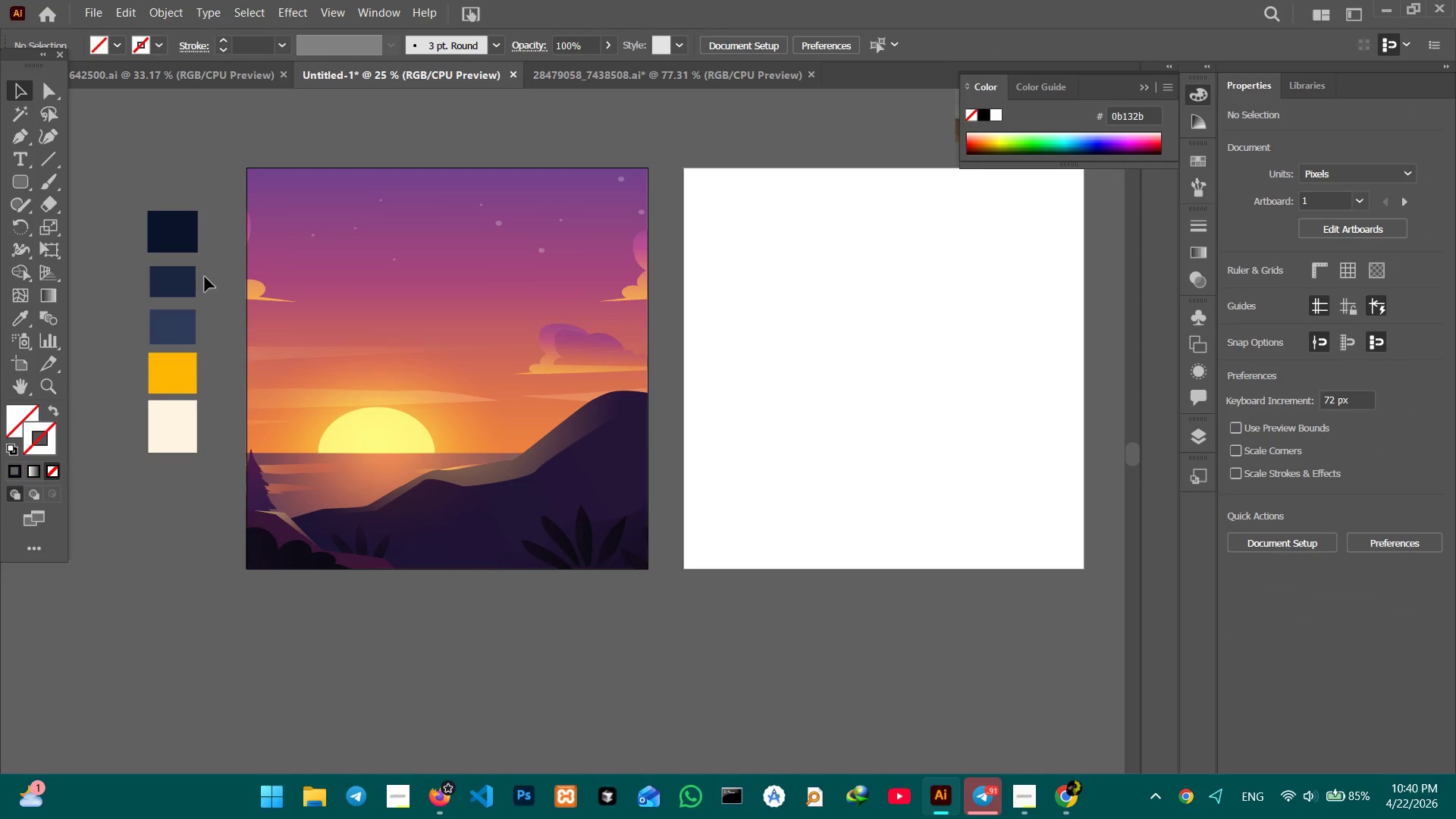 
left_click([176, 222])
 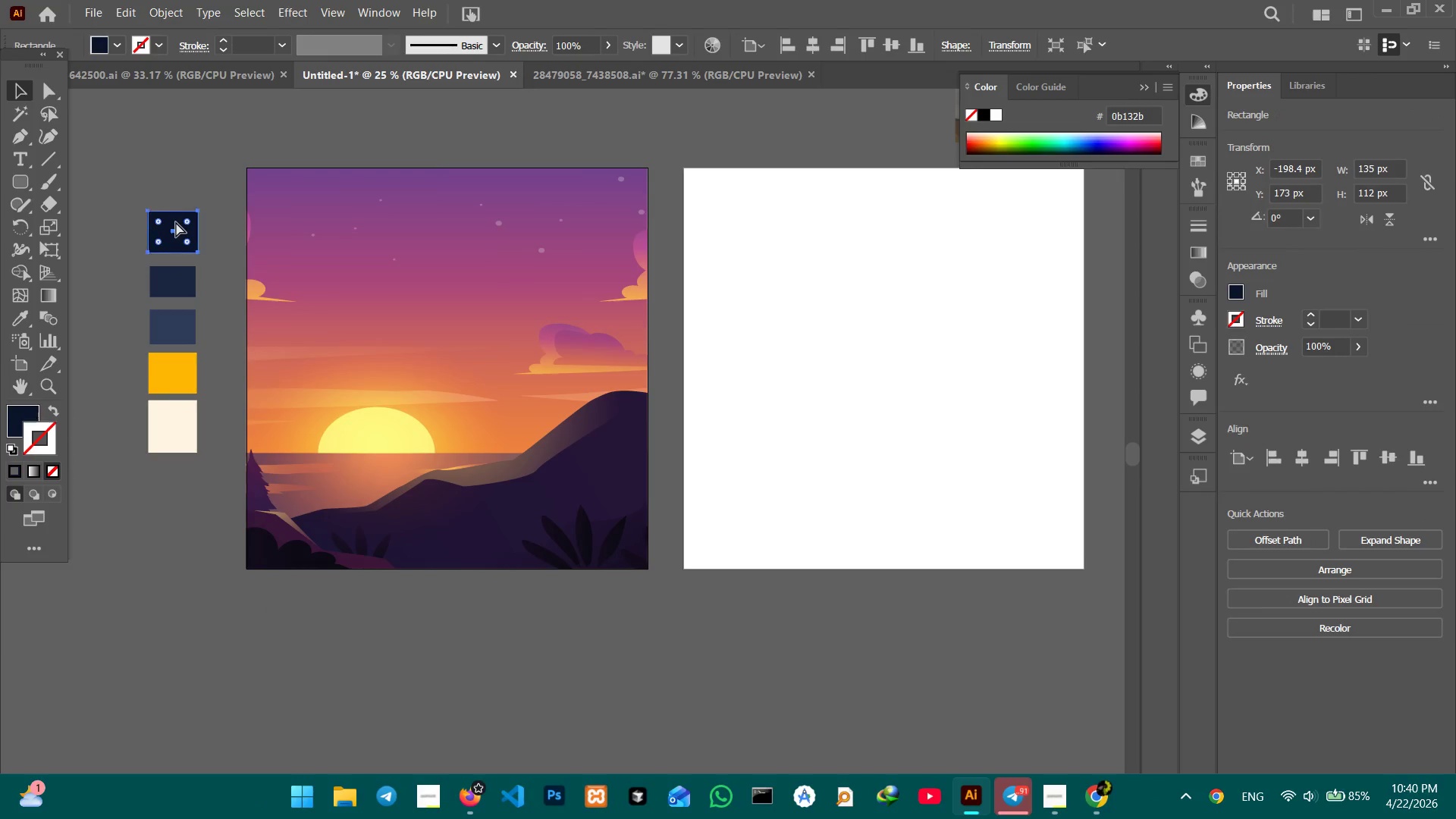 
key(Control+C)
 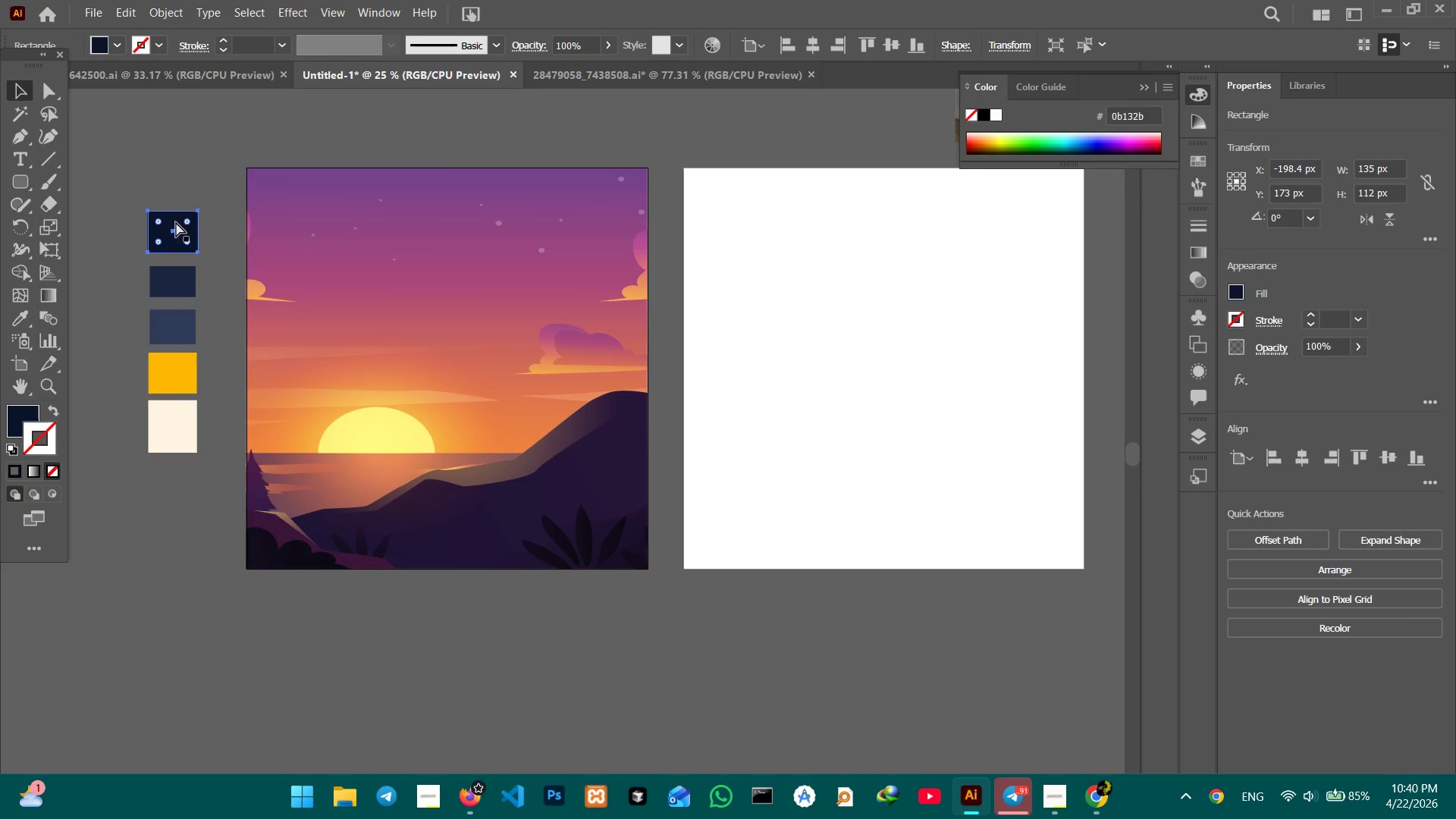 
key(Control+V)
 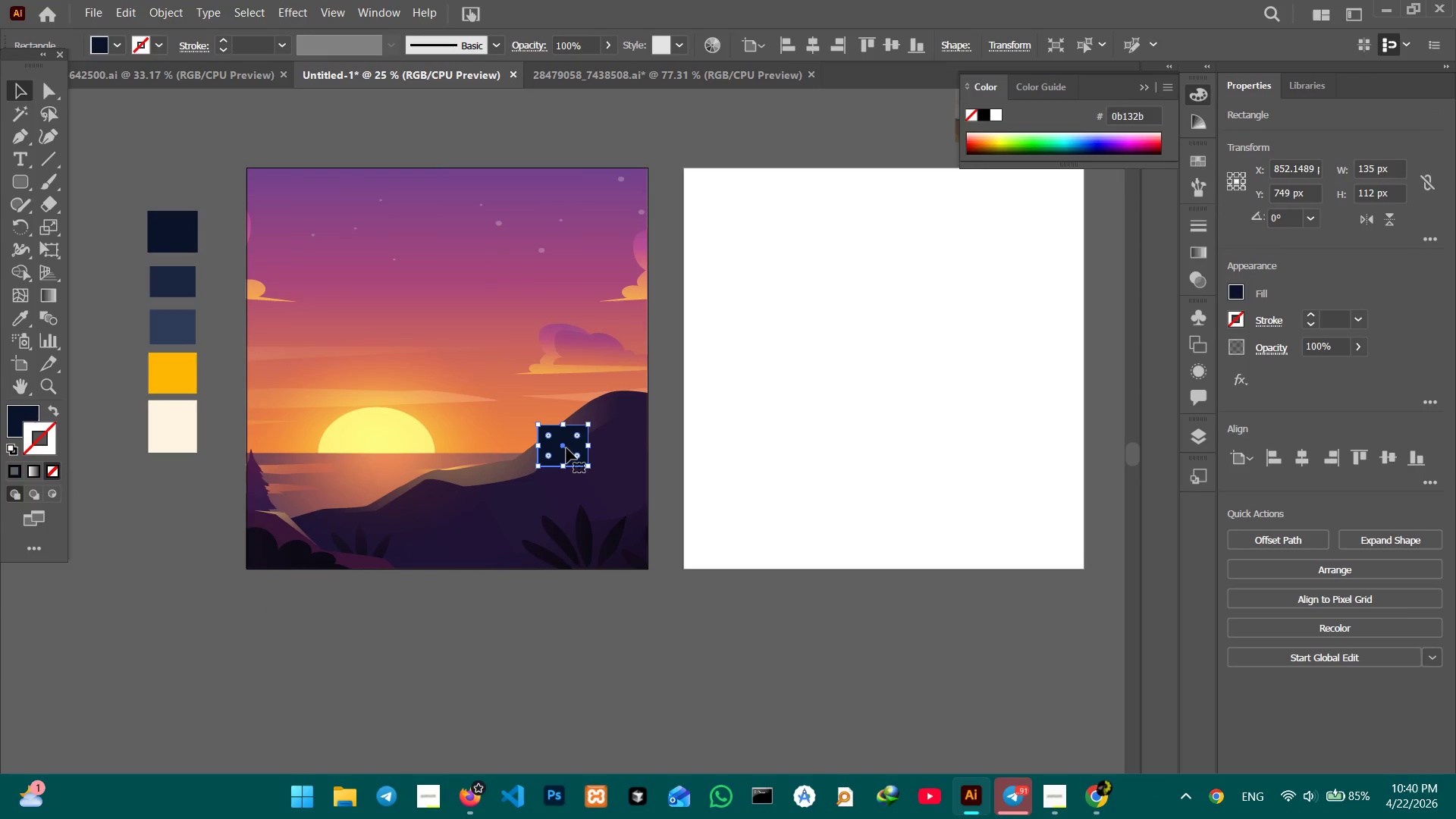 
left_click_drag(start_coordinate=[566, 447], to_coordinate=[335, 221])
 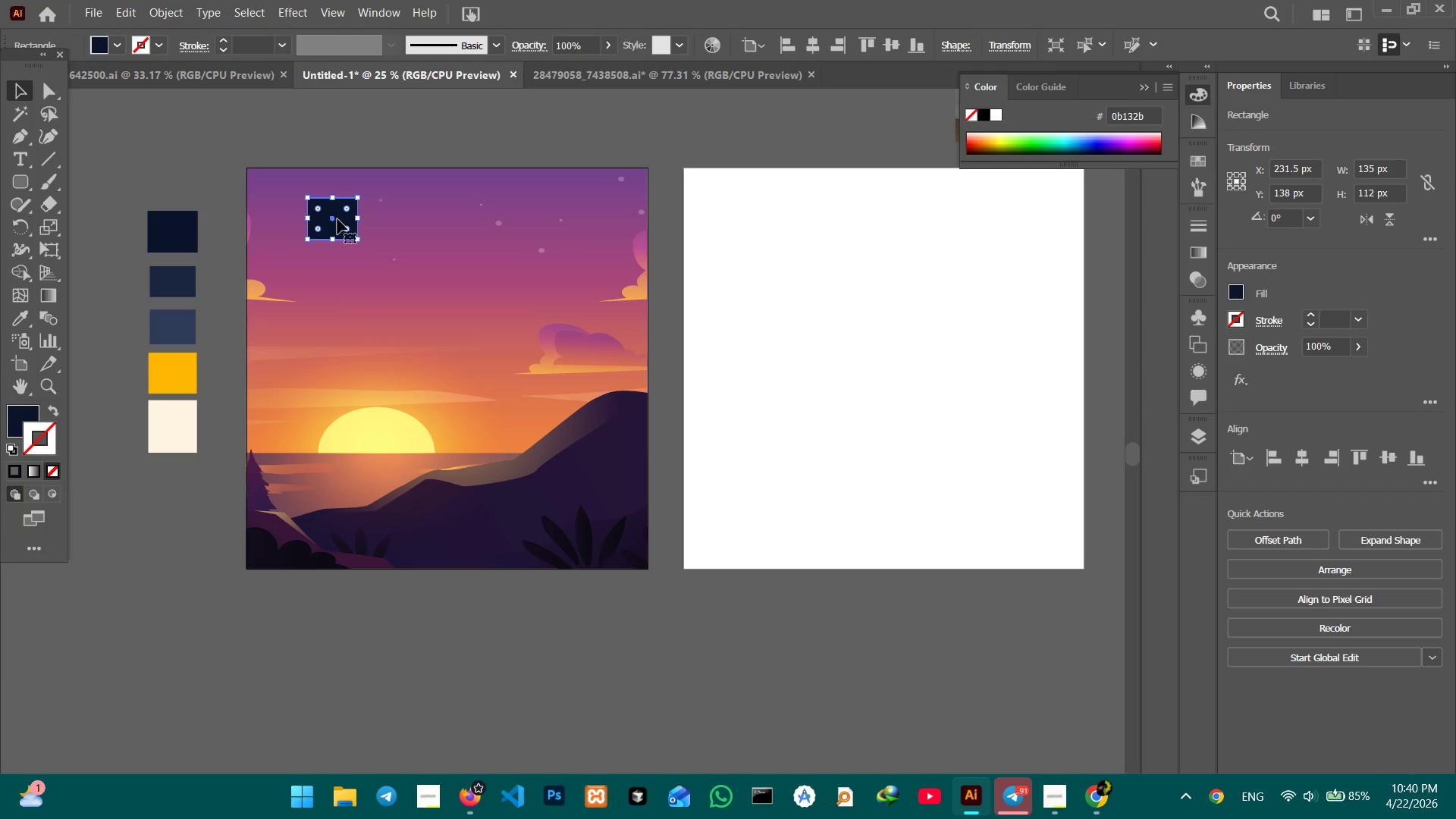 
left_click_drag(start_coordinate=[337, 219], to_coordinate=[279, 190])
 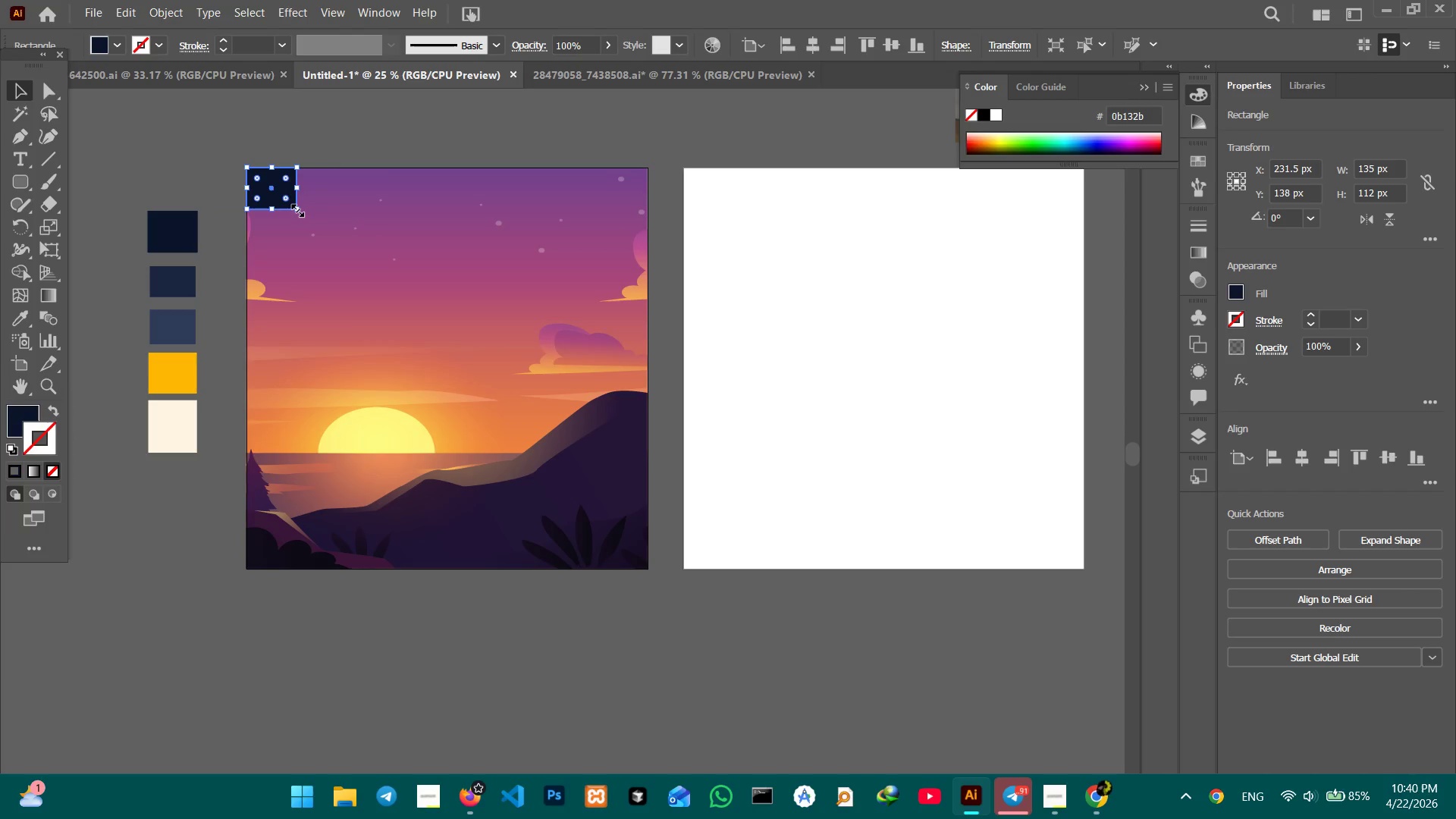 
left_click_drag(start_coordinate=[296, 209], to_coordinate=[645, 570])
 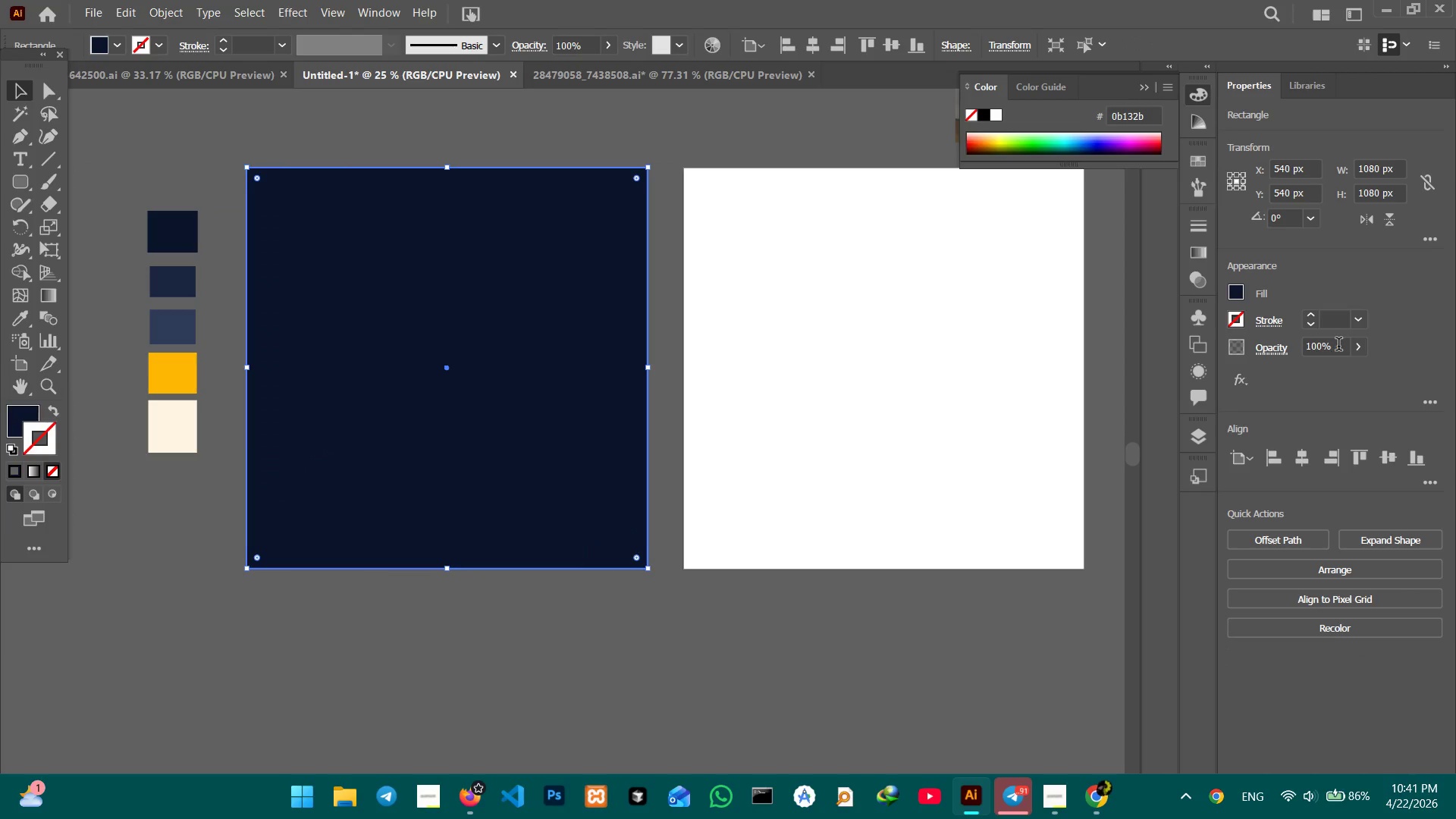 
left_click_drag(start_coordinate=[1340, 347], to_coordinate=[1304, 341])
 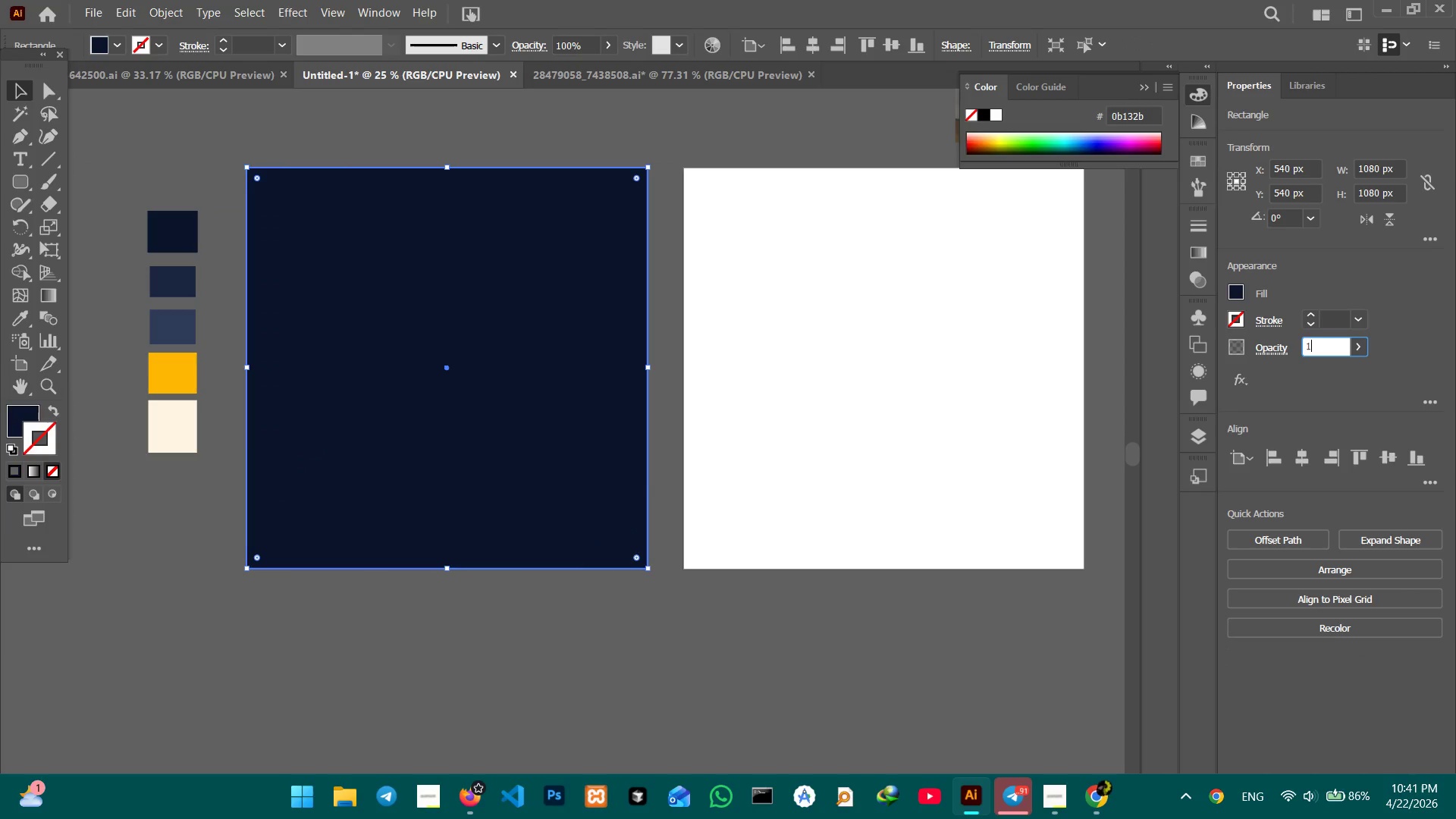 
key(Numpad1)
 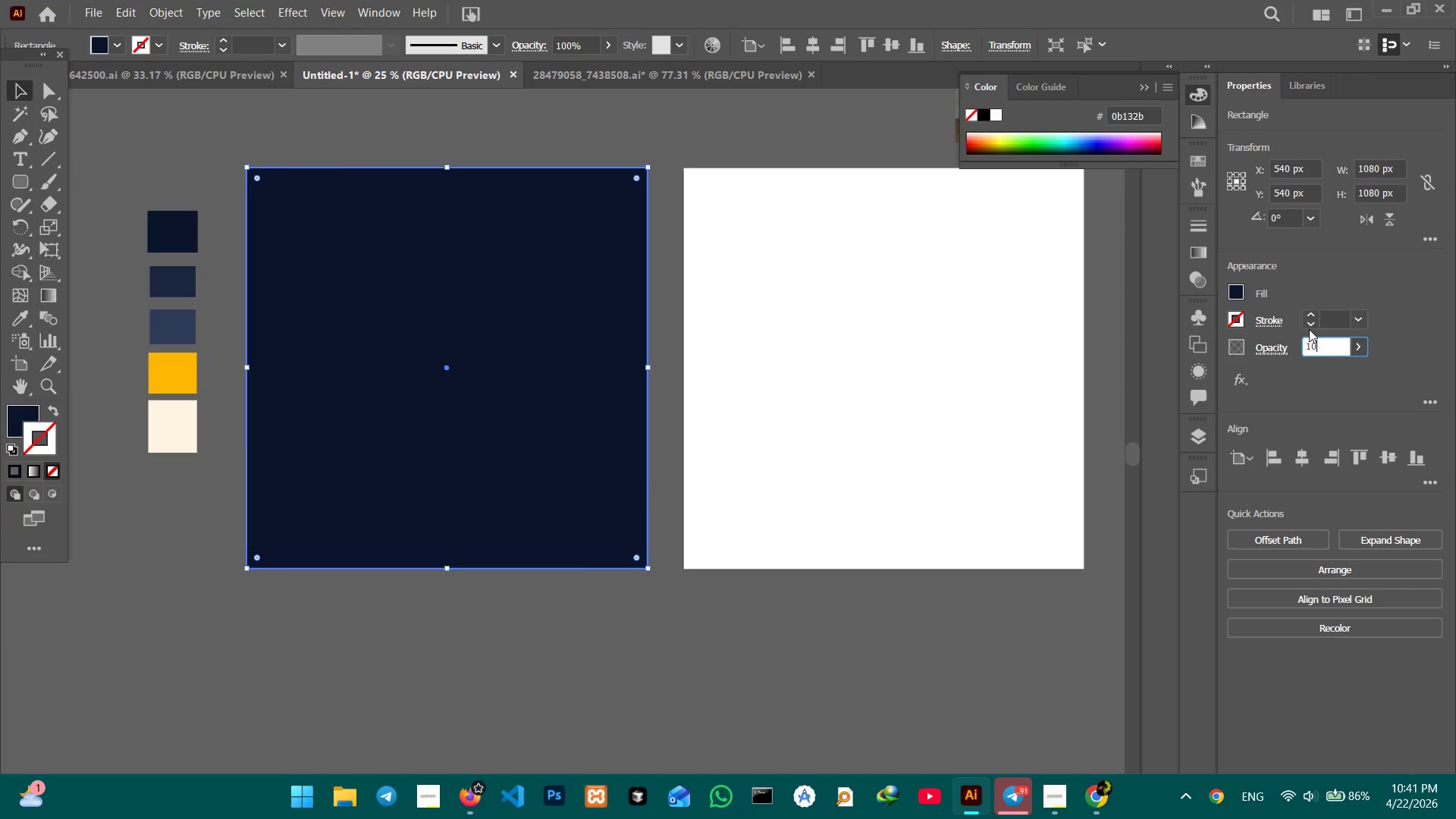 
key(Numpad0)
 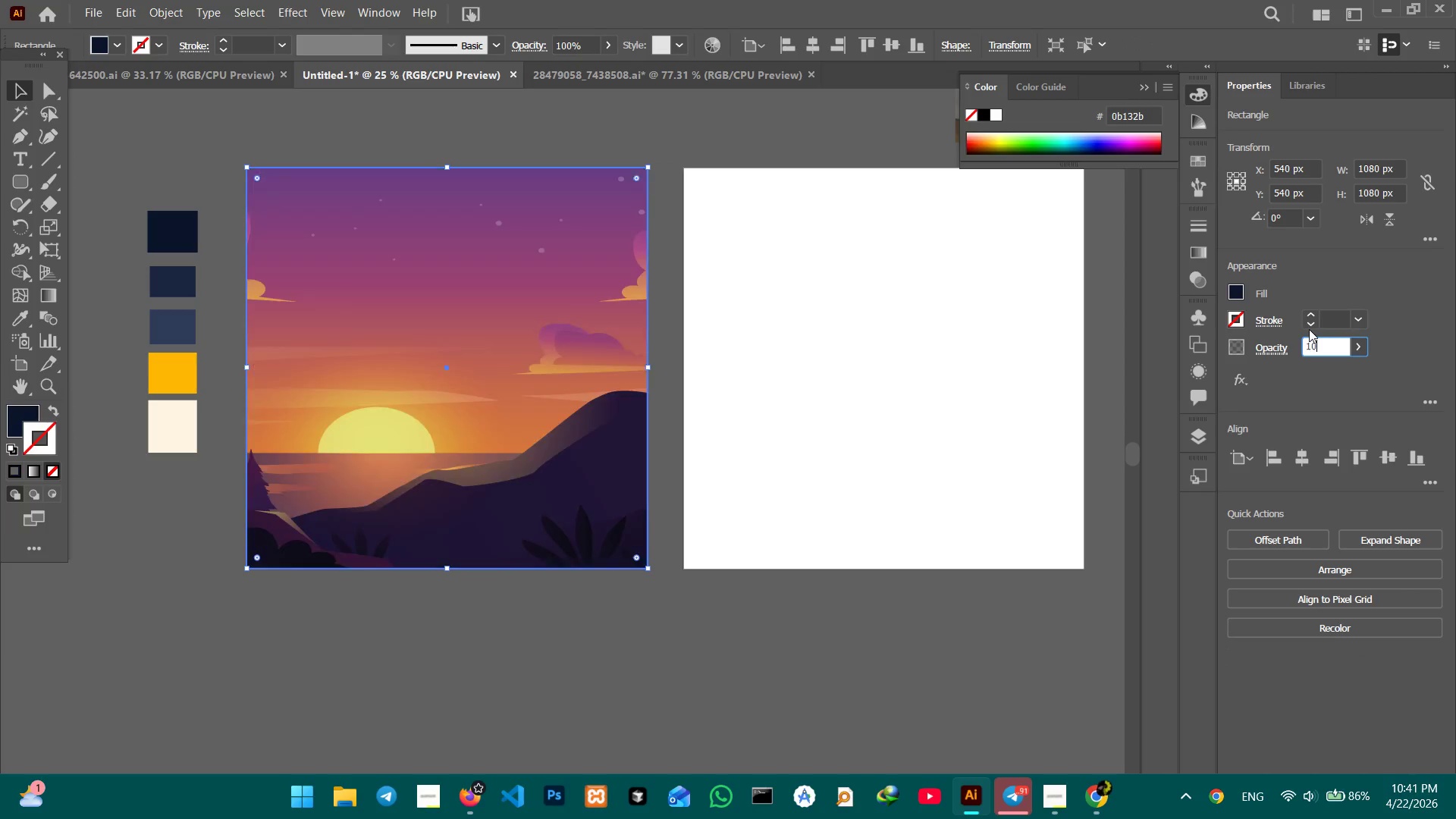 
key(Enter)
 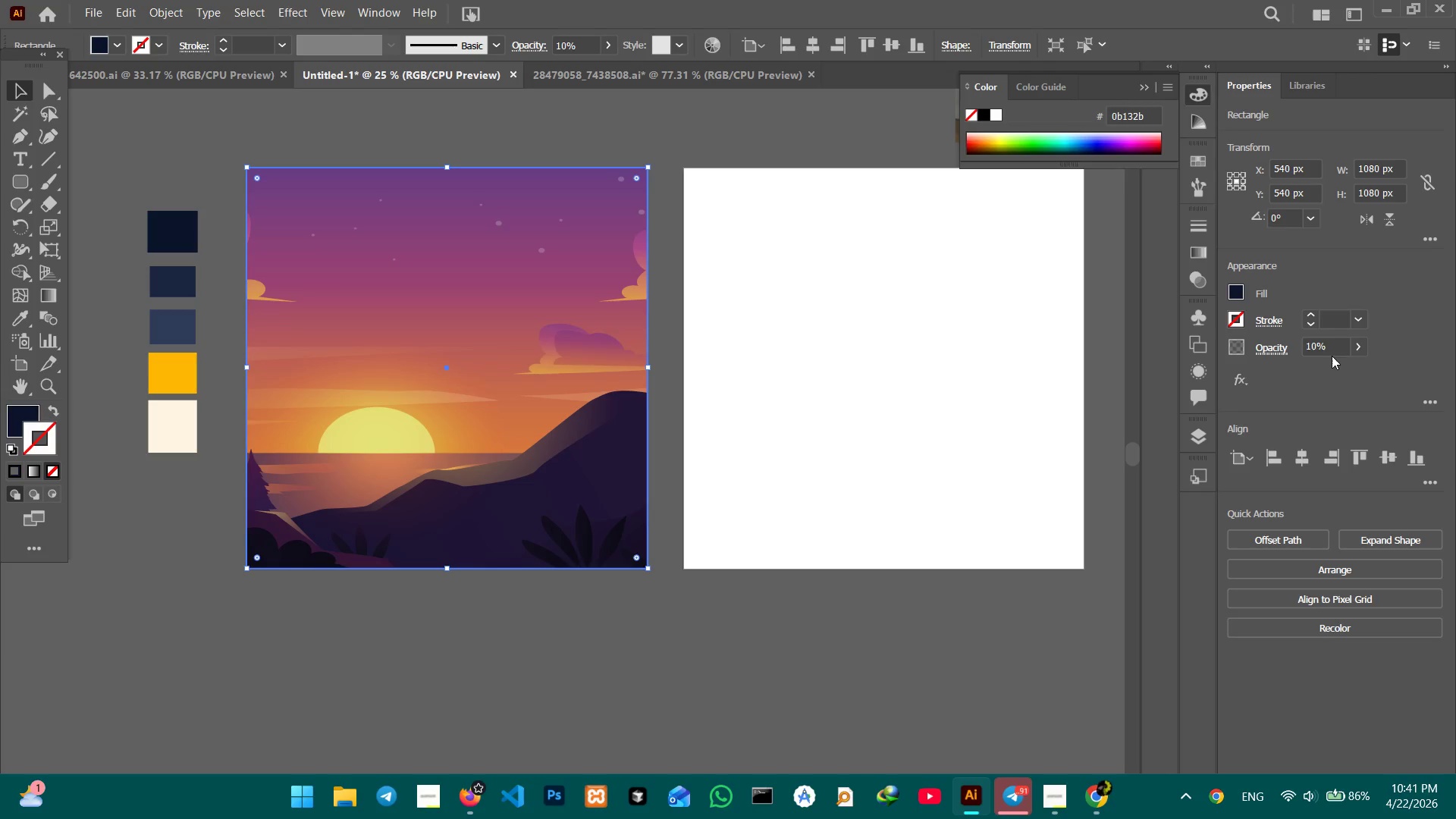 
left_click_drag(start_coordinate=[1332, 351], to_coordinate=[1295, 348])
 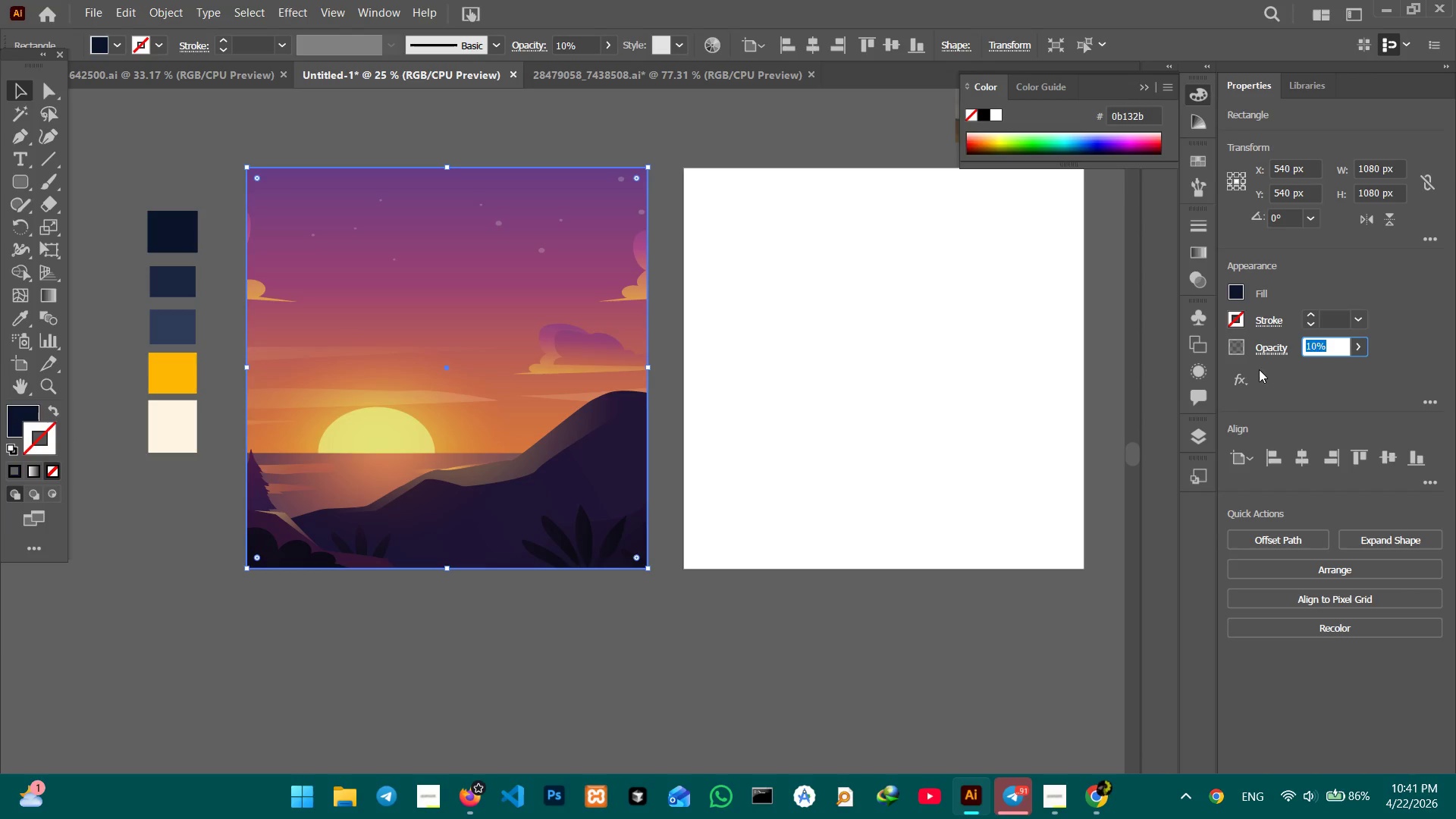 
key(Numpad5)
 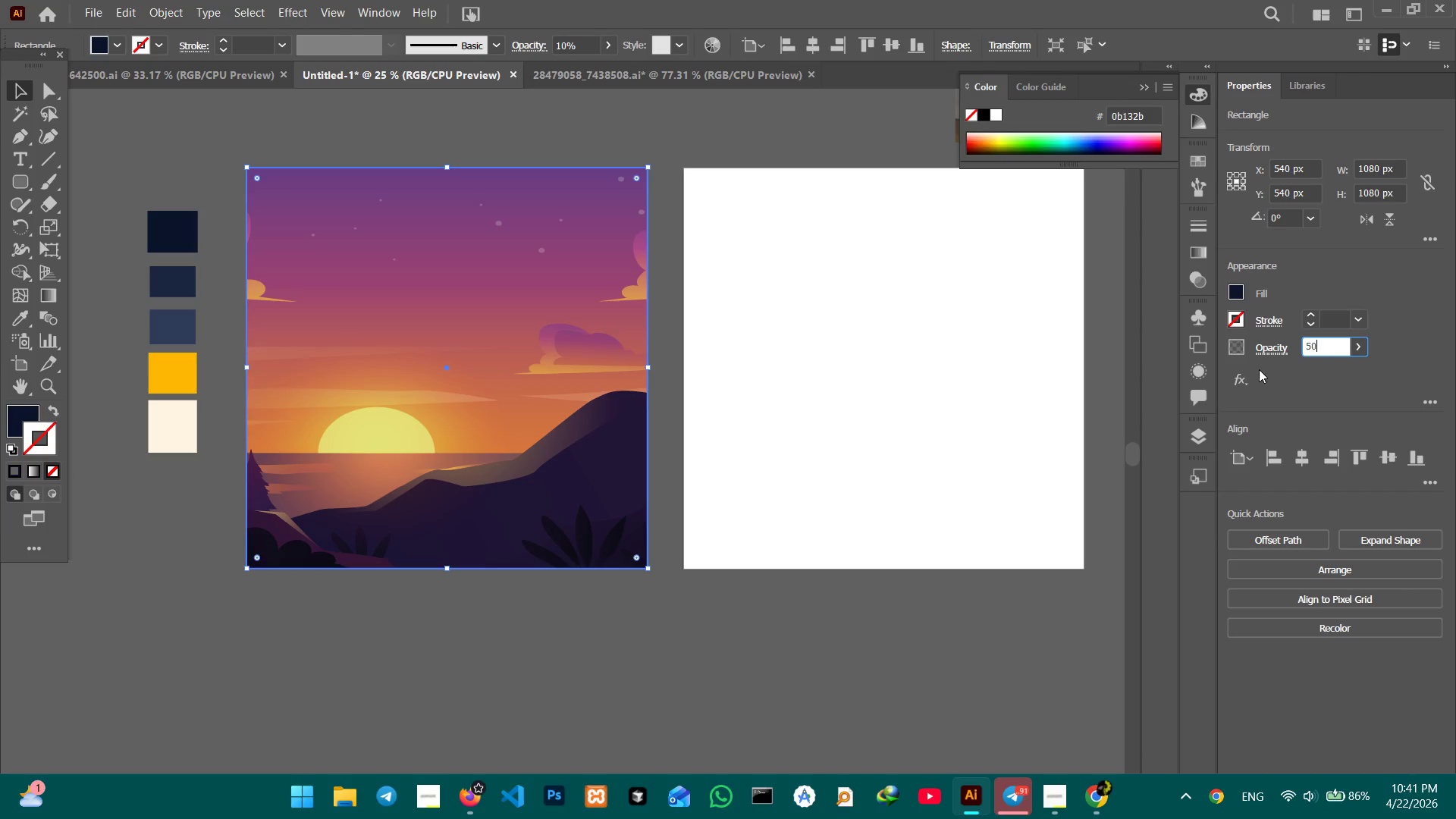 
key(Numpad0)
 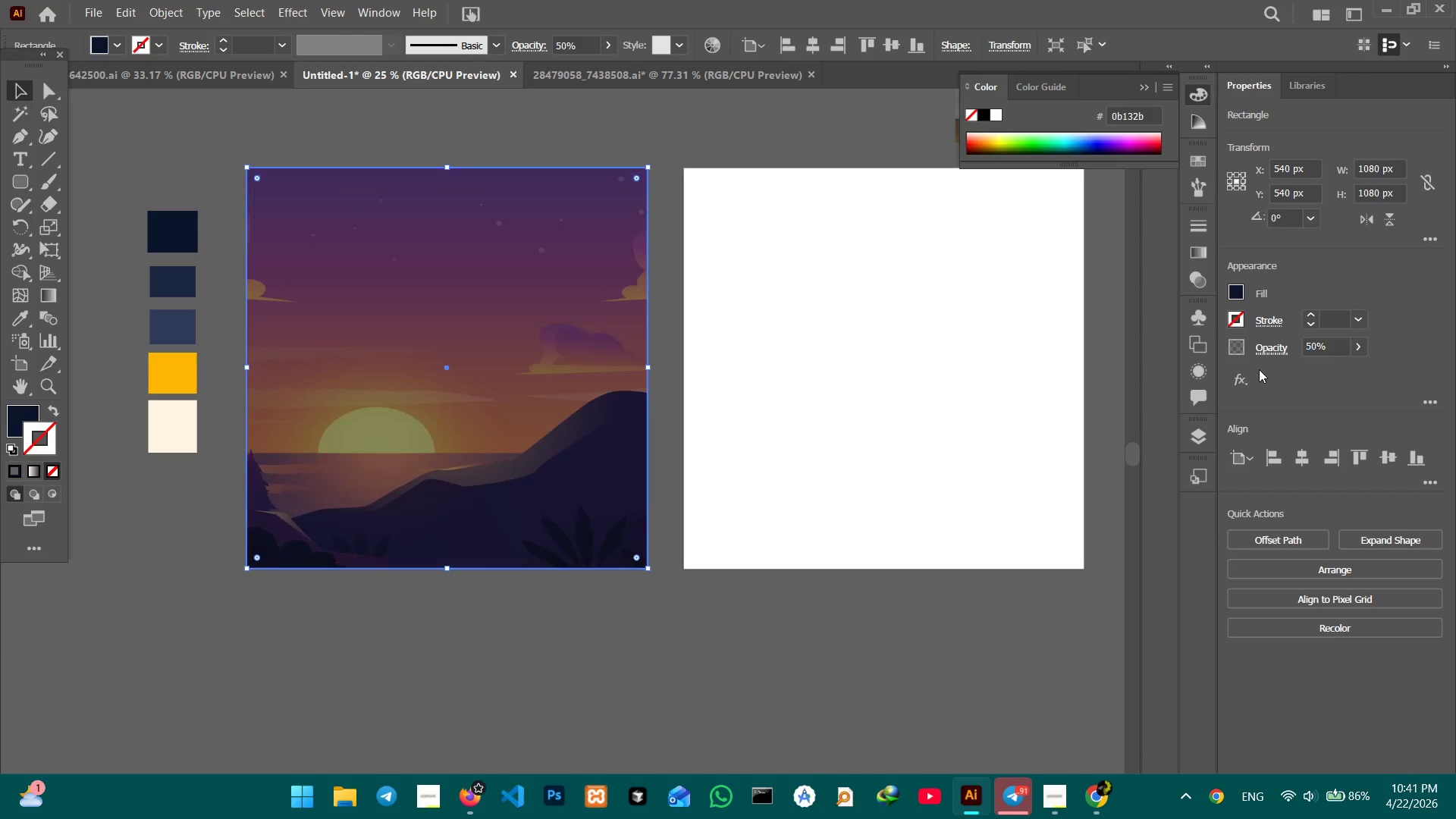 
key(Enter)
 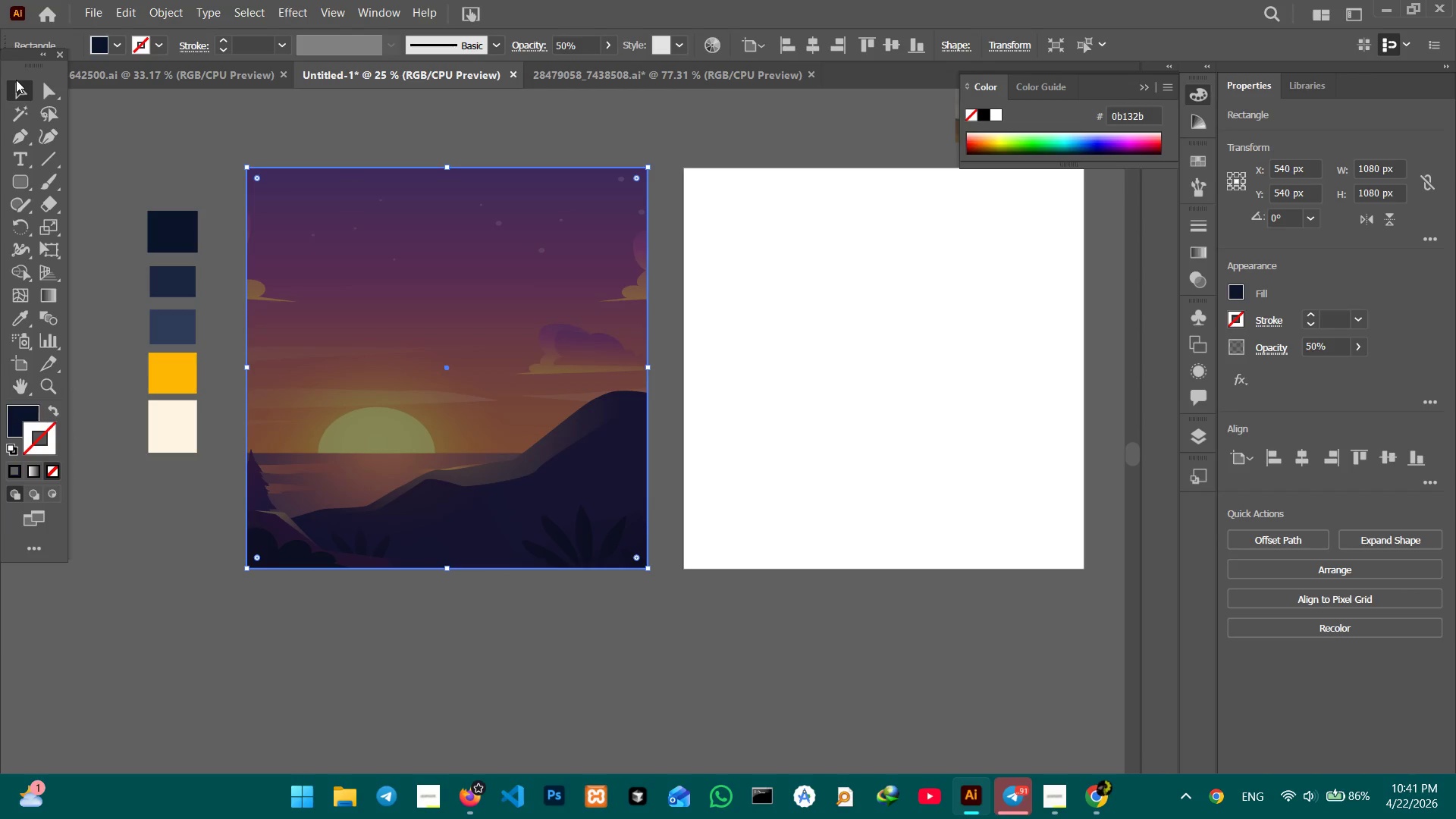 
double_click([206, 141])
 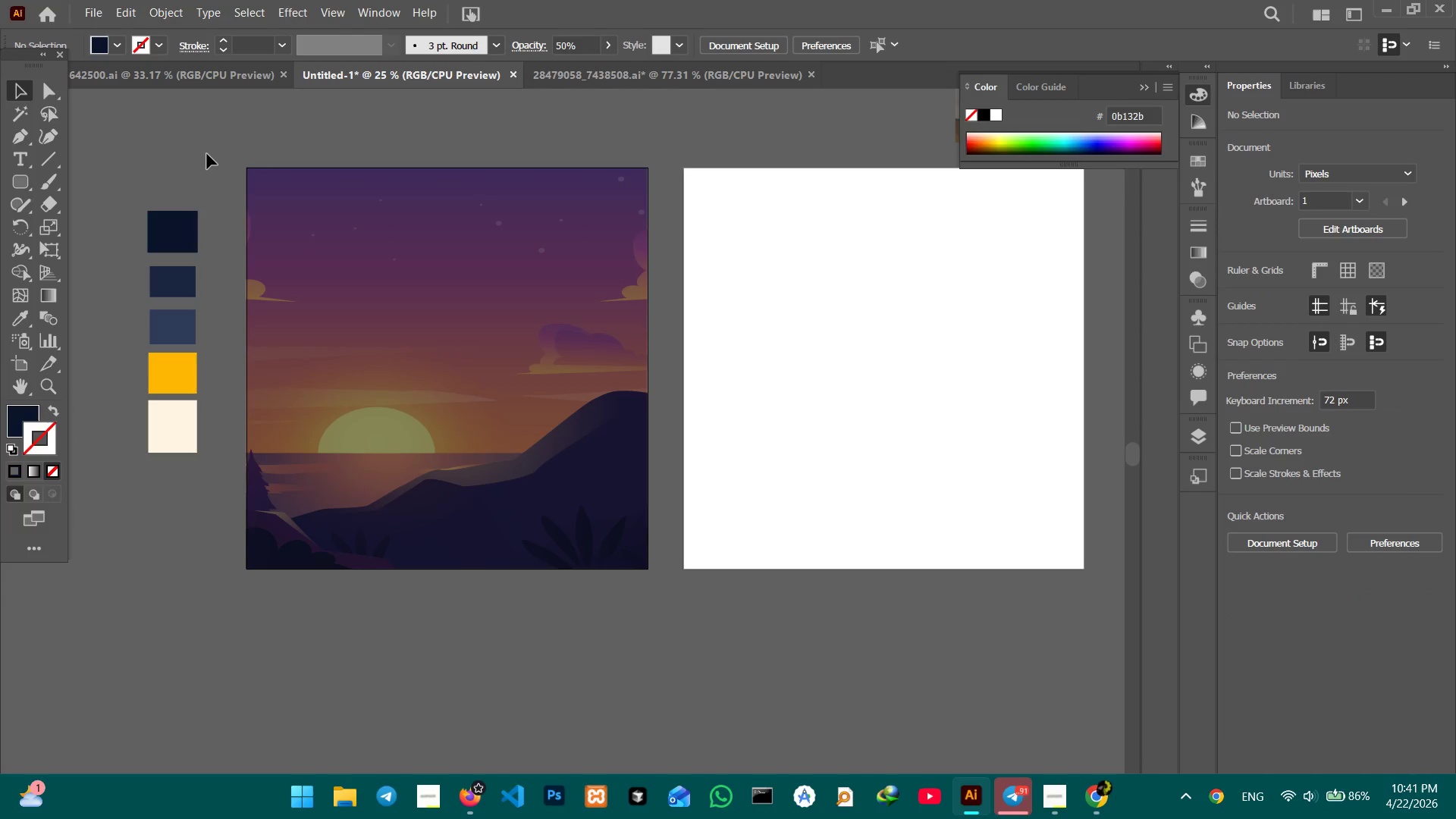 
wait(17.08)
 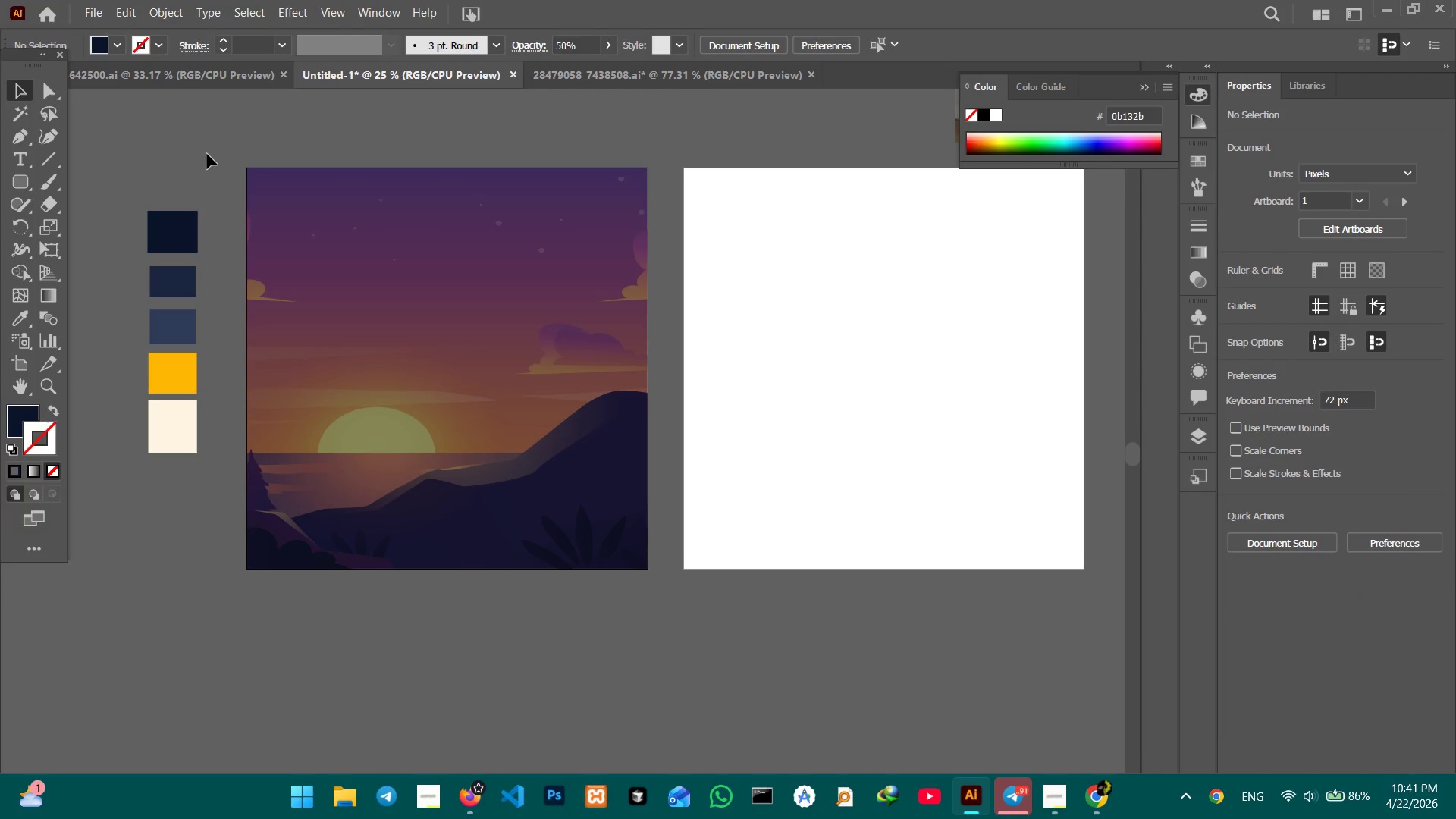 
left_click([315, 312])
 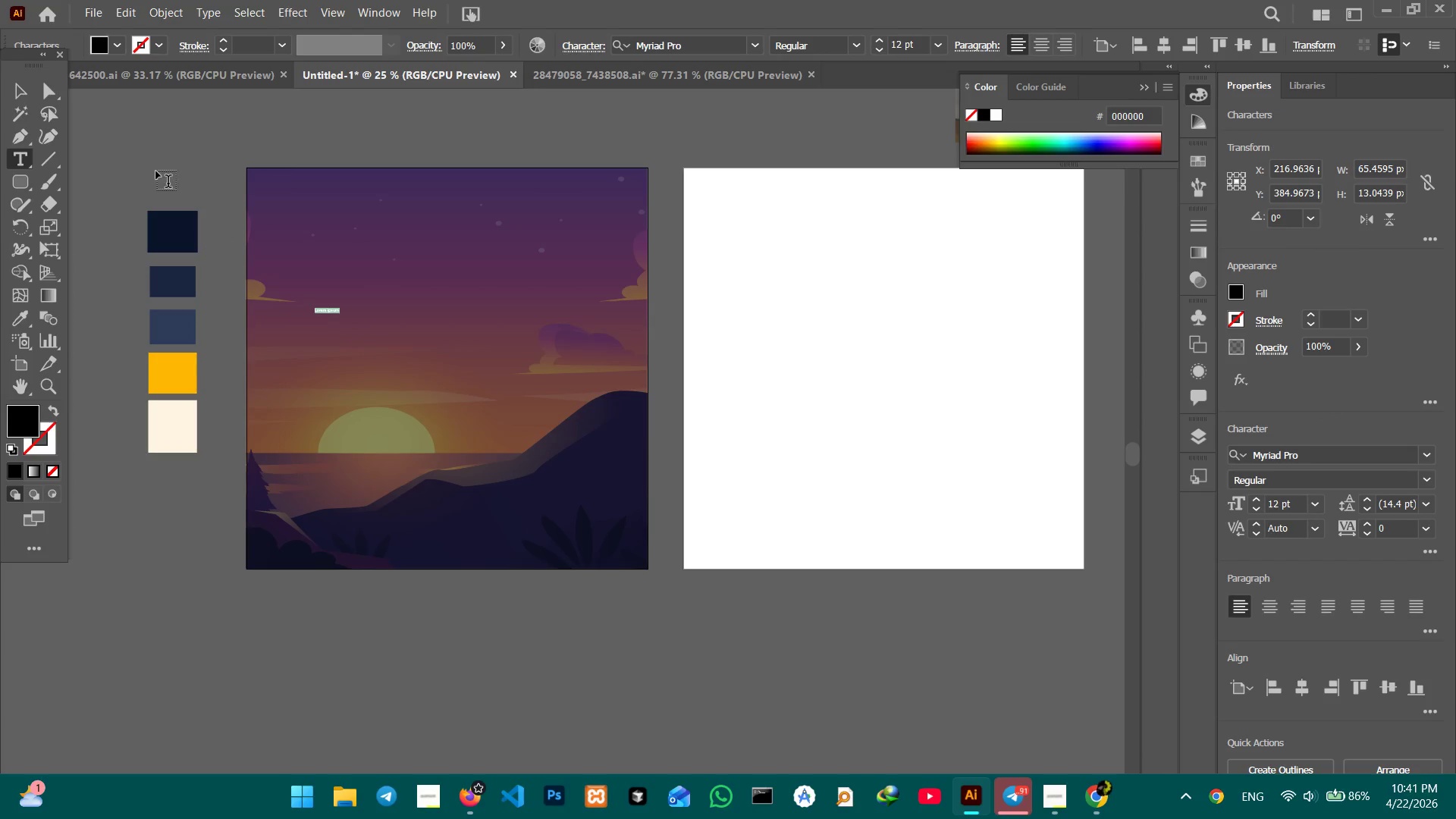 
left_click([15, 91])
 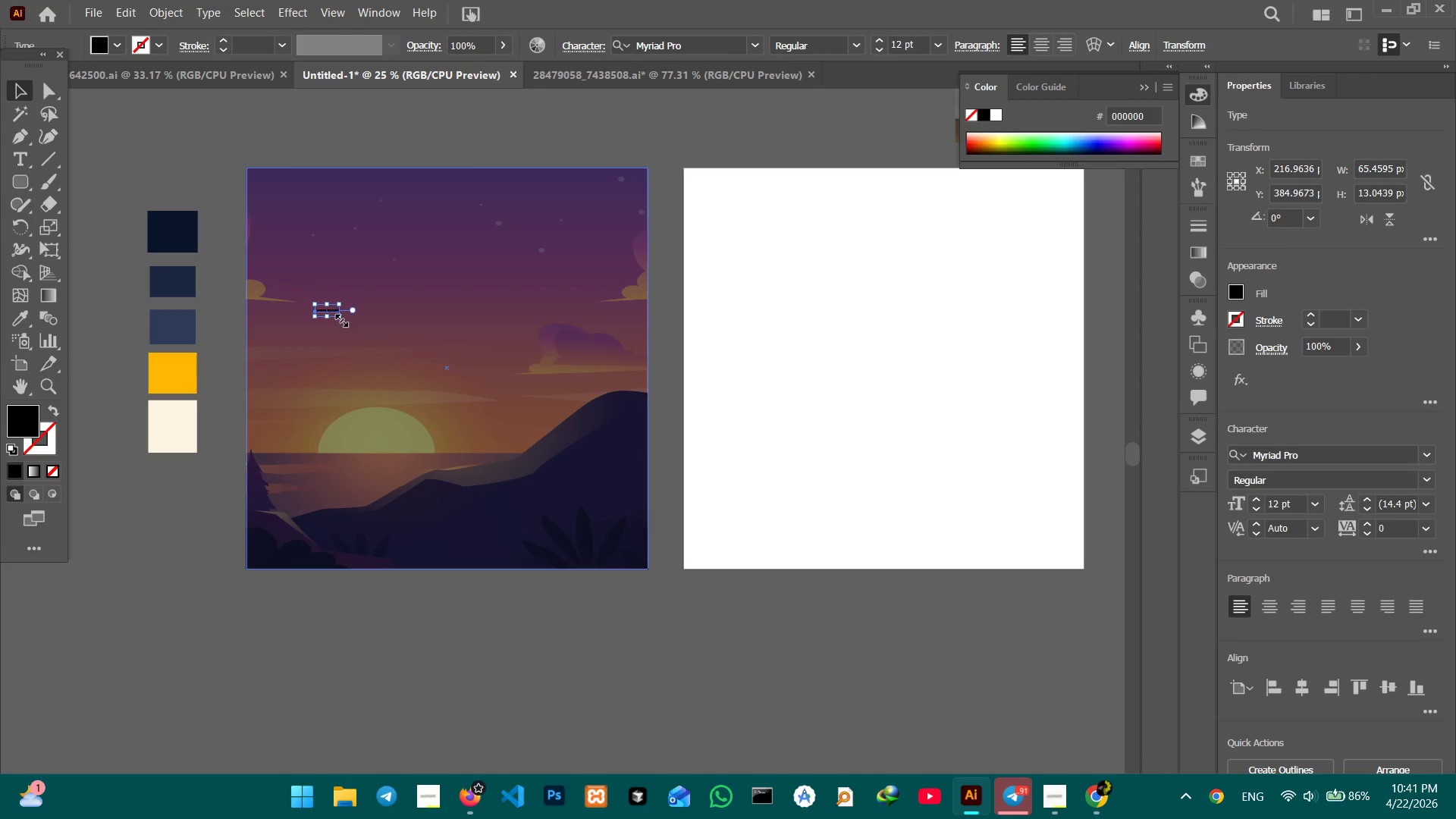 
left_click_drag(start_coordinate=[340, 318], to_coordinate=[431, 455])
 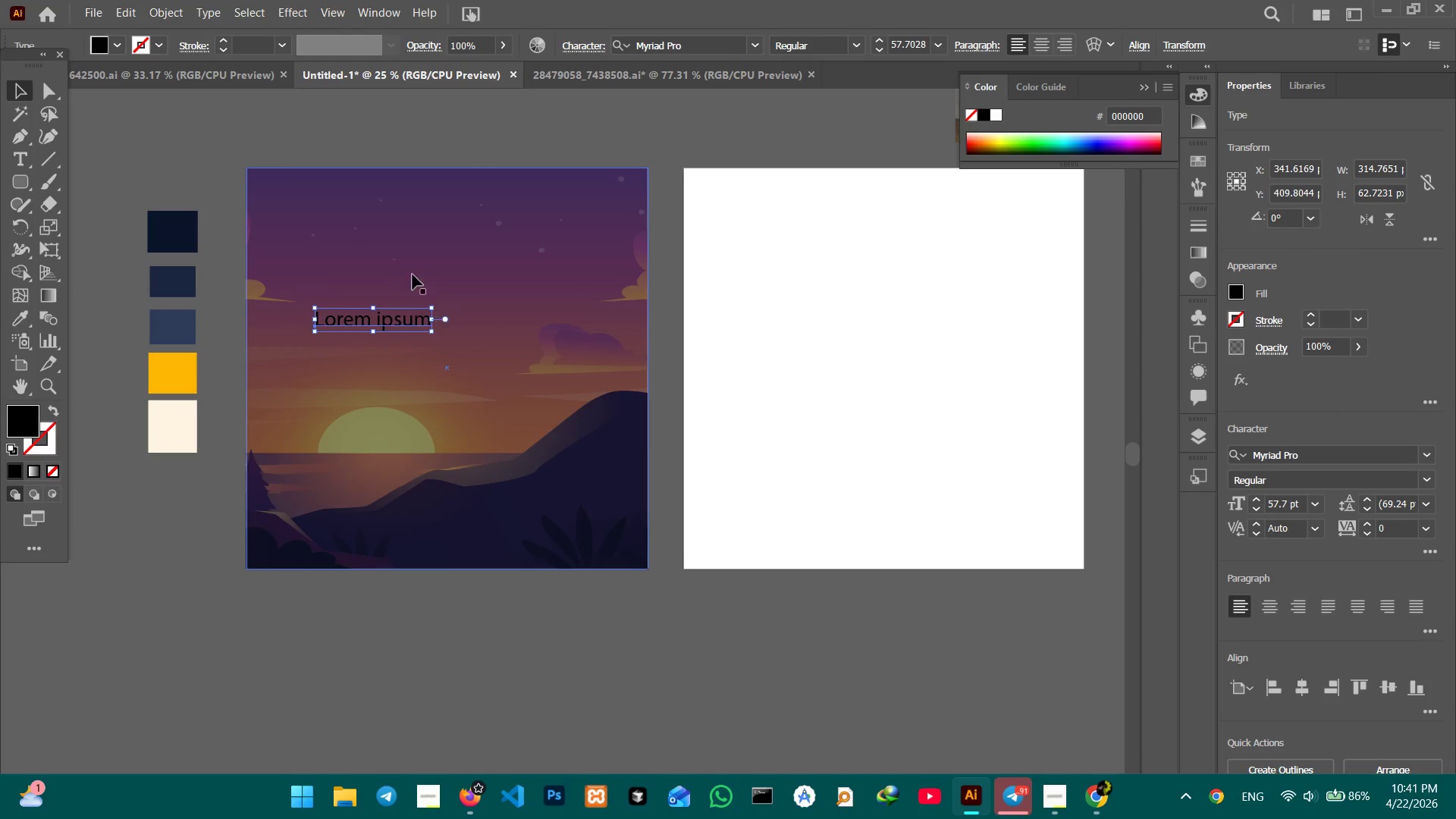 
hold_key(key=ShiftLeft, duration=1.05)
 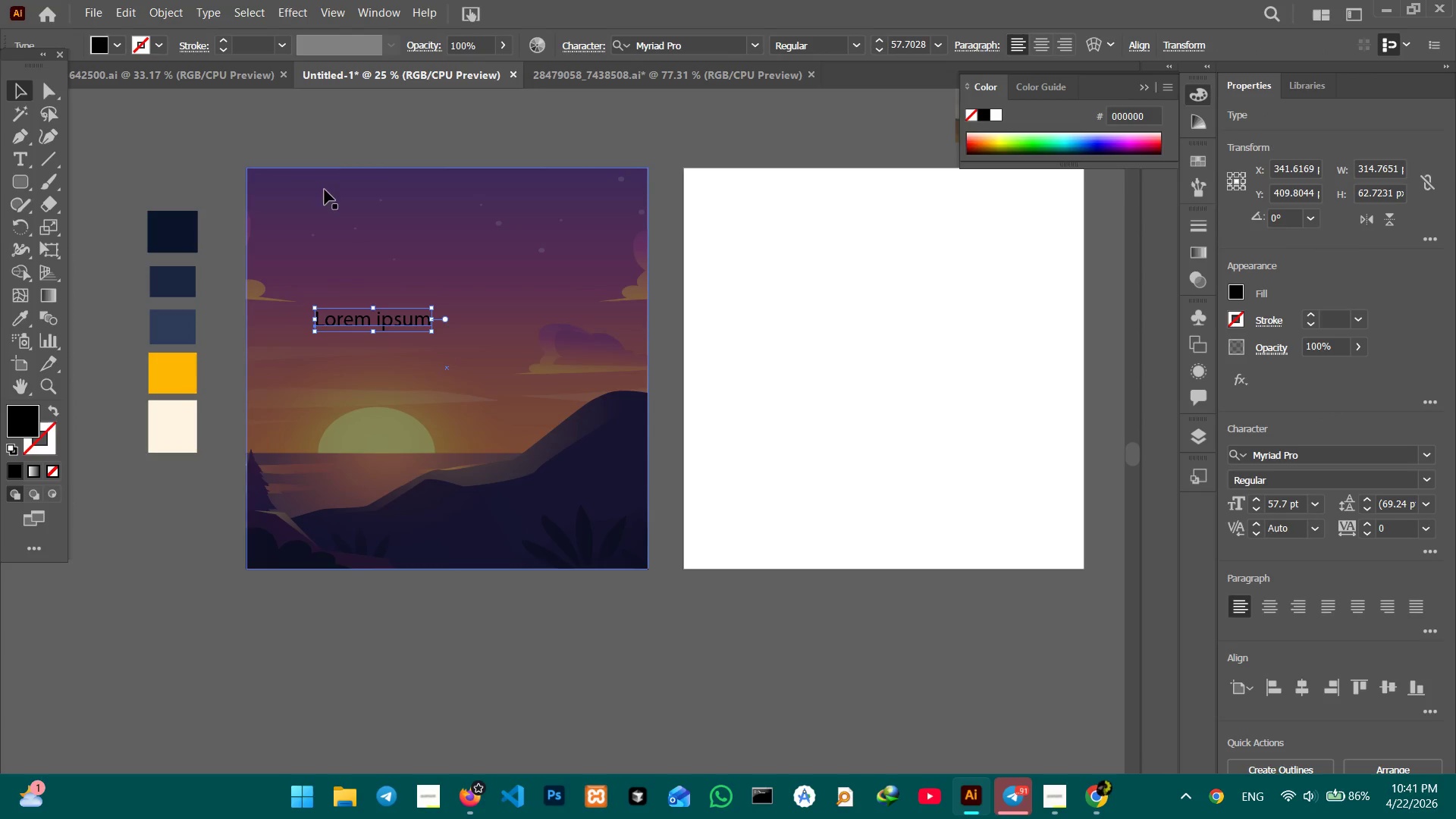 
left_click([342, 224])
 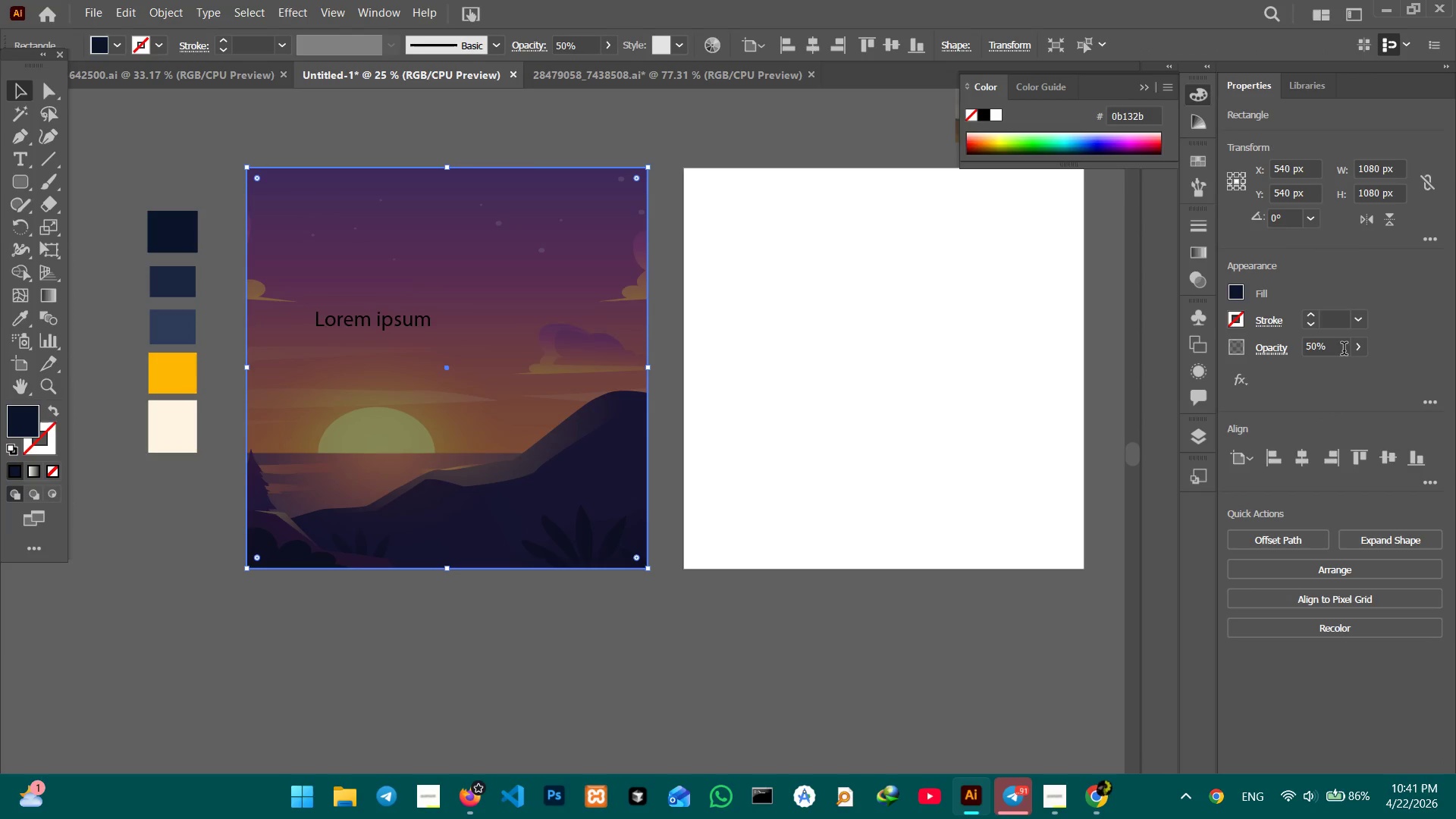 
left_click_drag(start_coordinate=[1334, 349], to_coordinate=[1250, 346])
 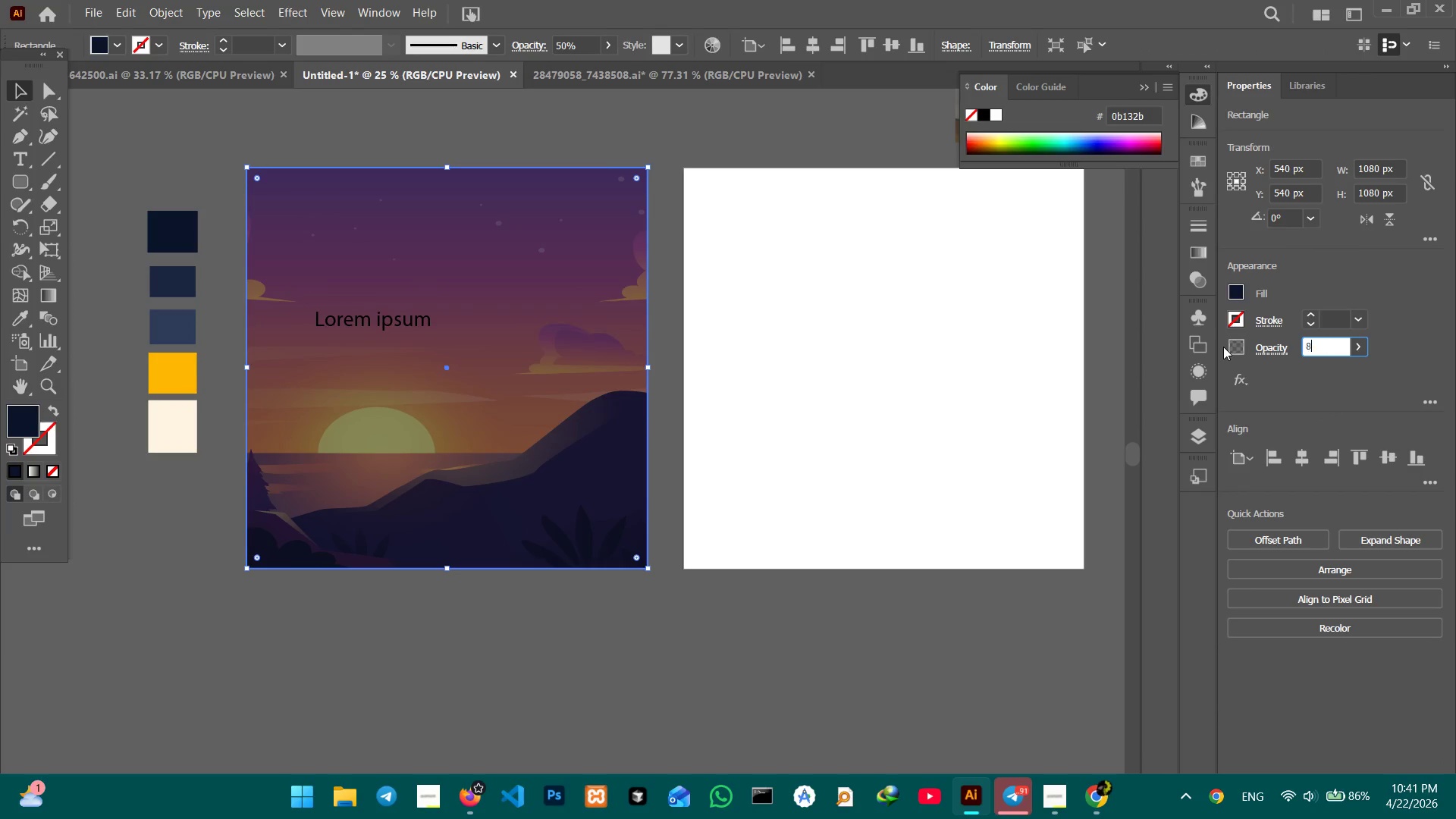 
key(Numpad8)
 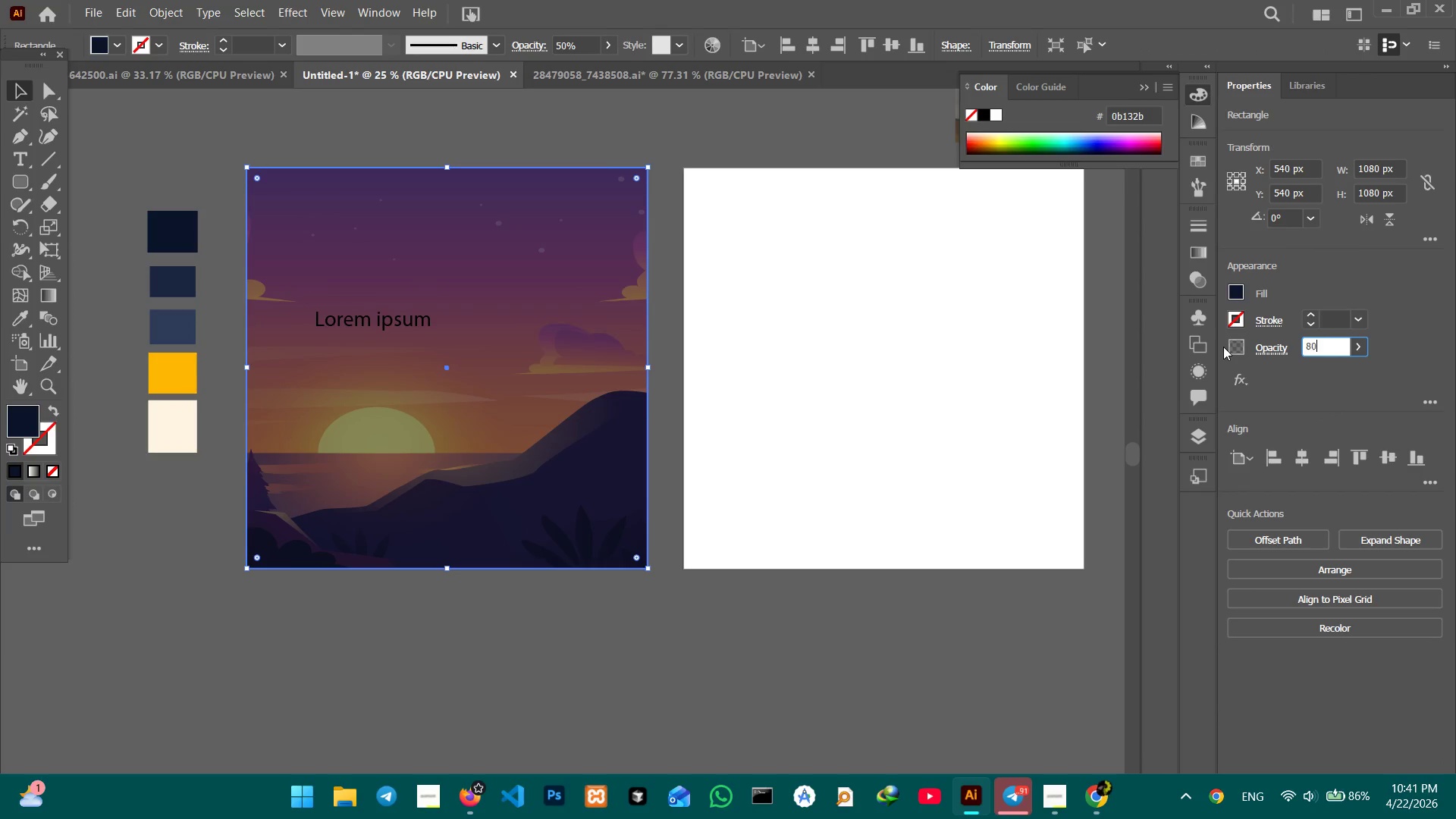 
key(Numpad0)
 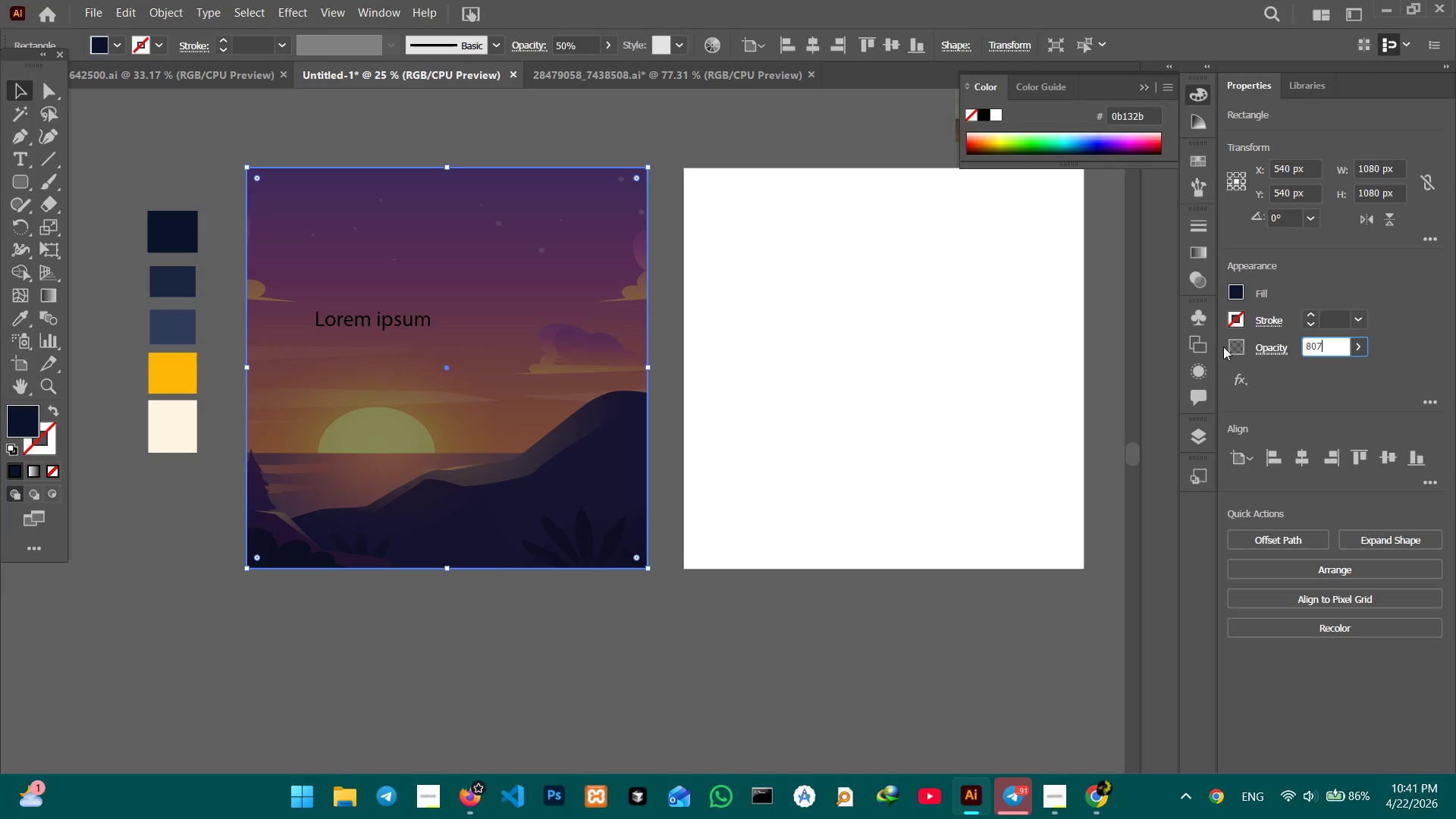 
key(Numpad7)
 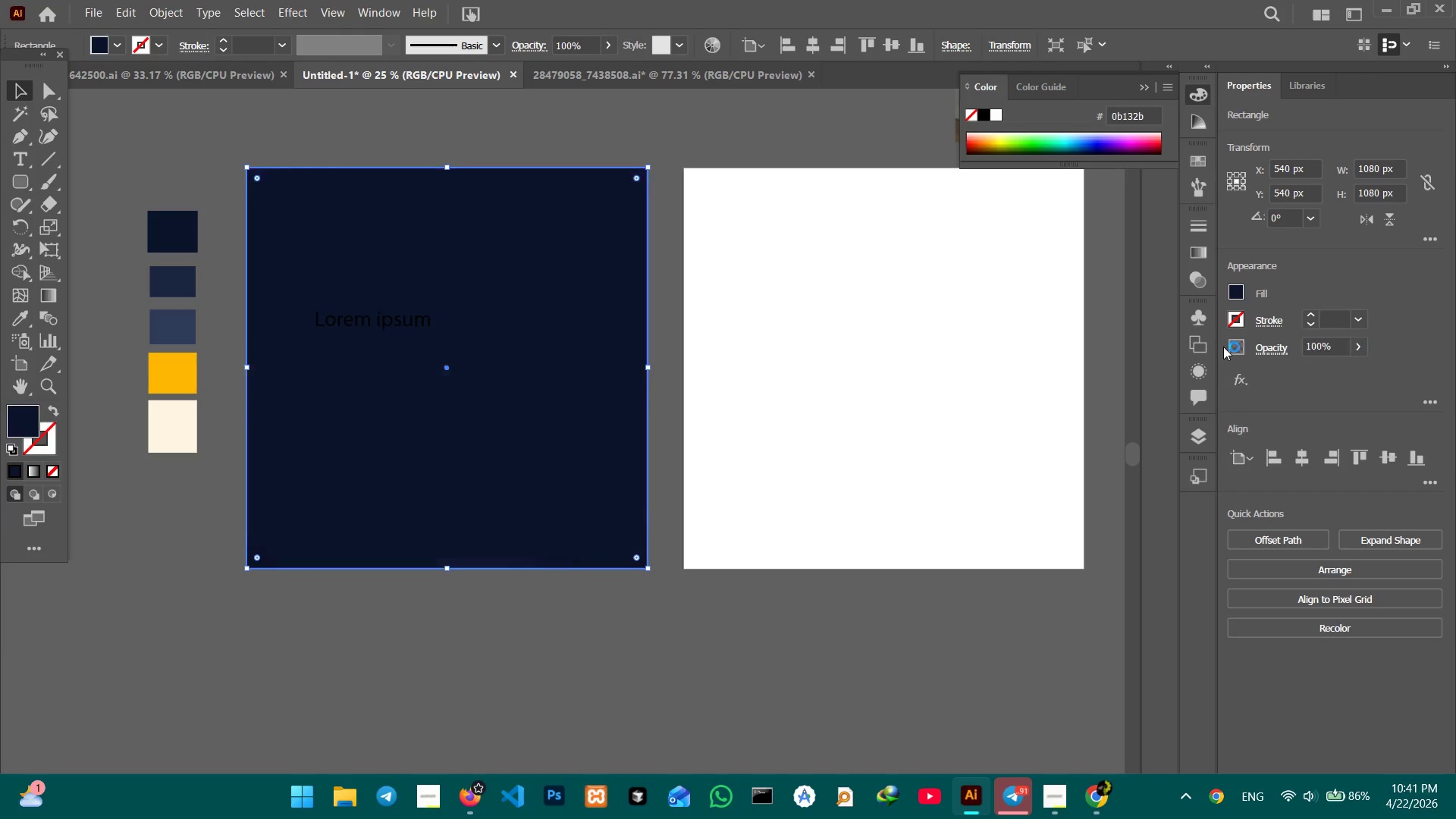 
key(Enter)
 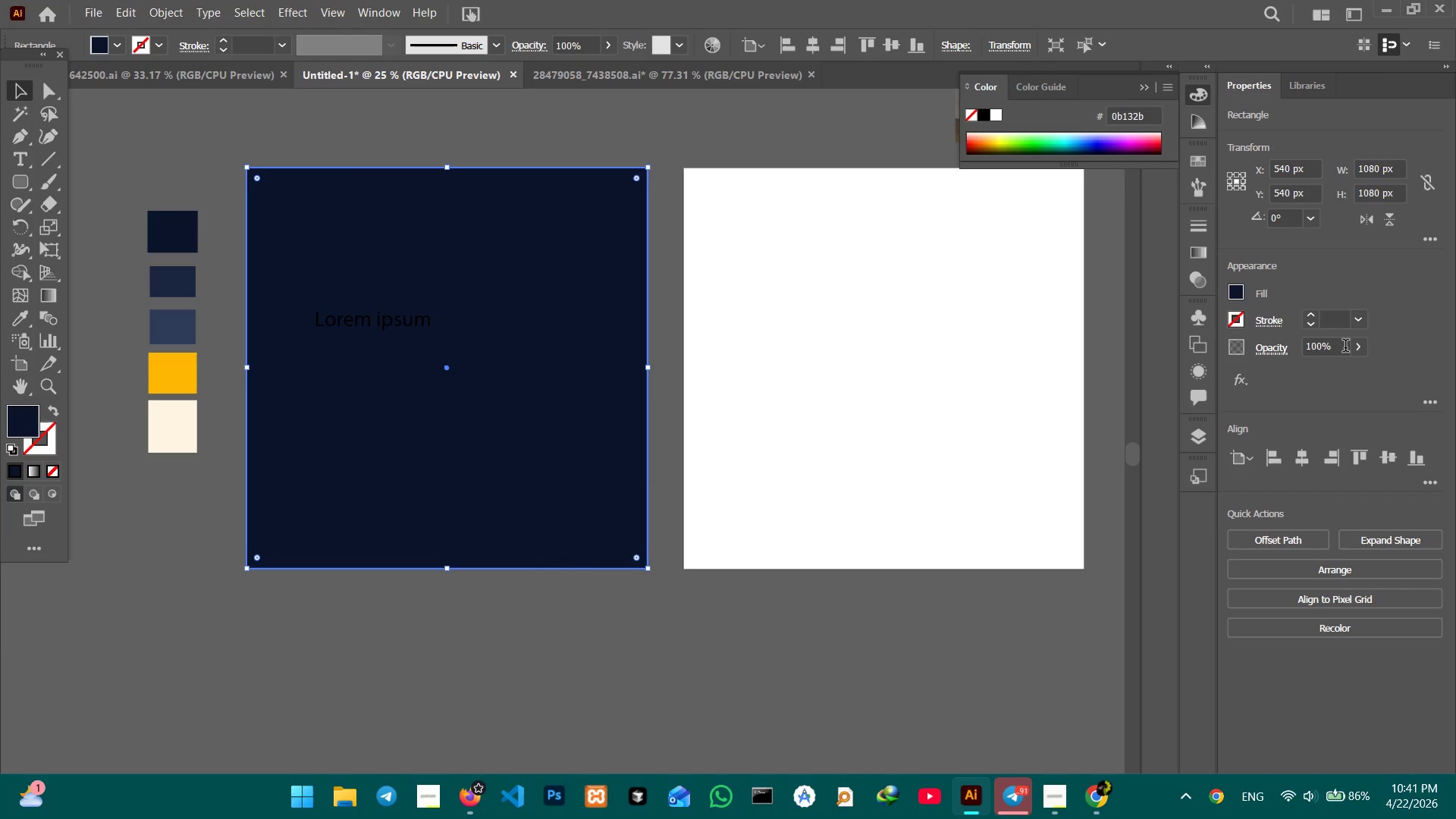 
left_click_drag(start_coordinate=[1345, 347], to_coordinate=[1261, 344])
 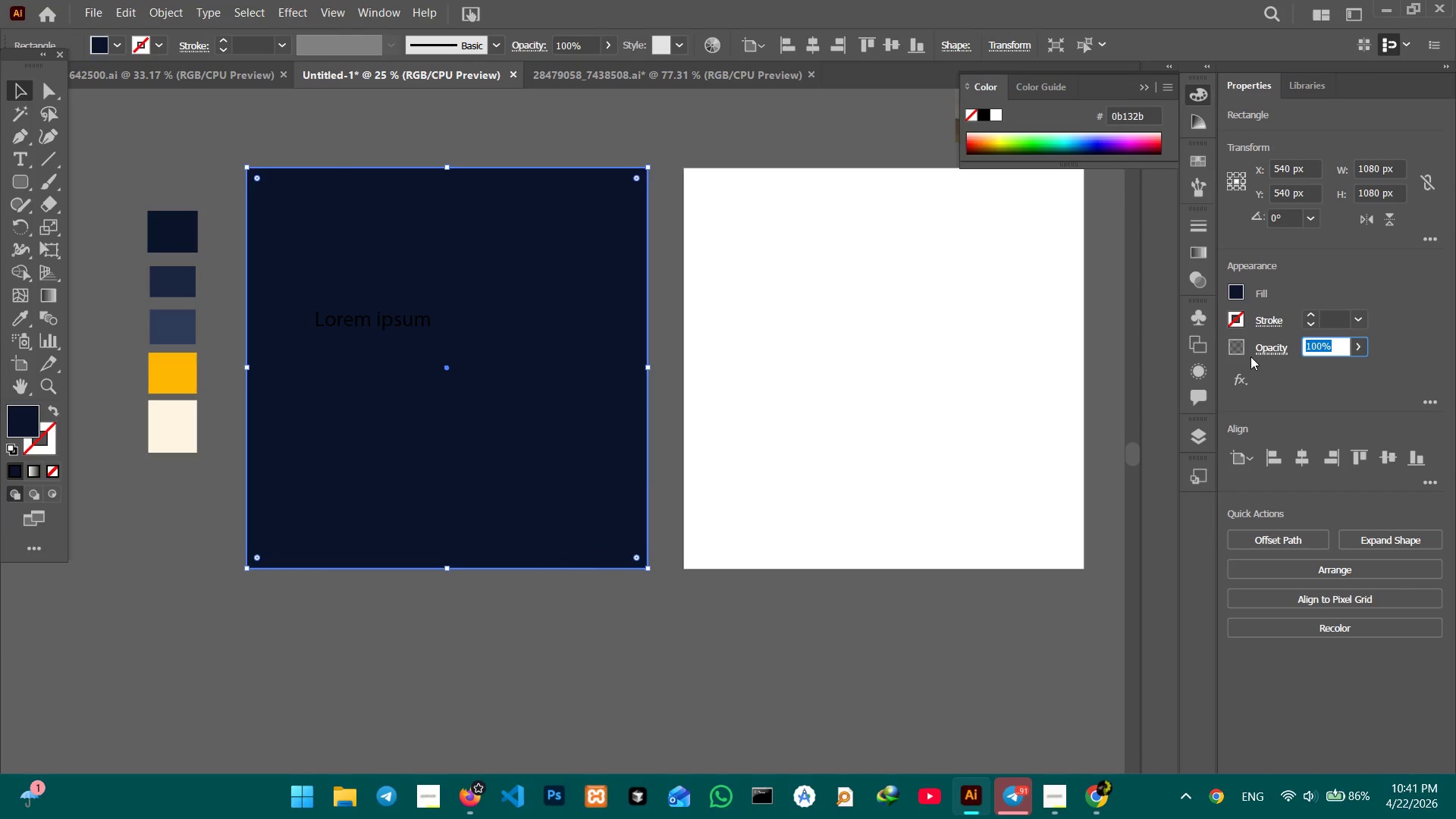 
key(Numpad8)
 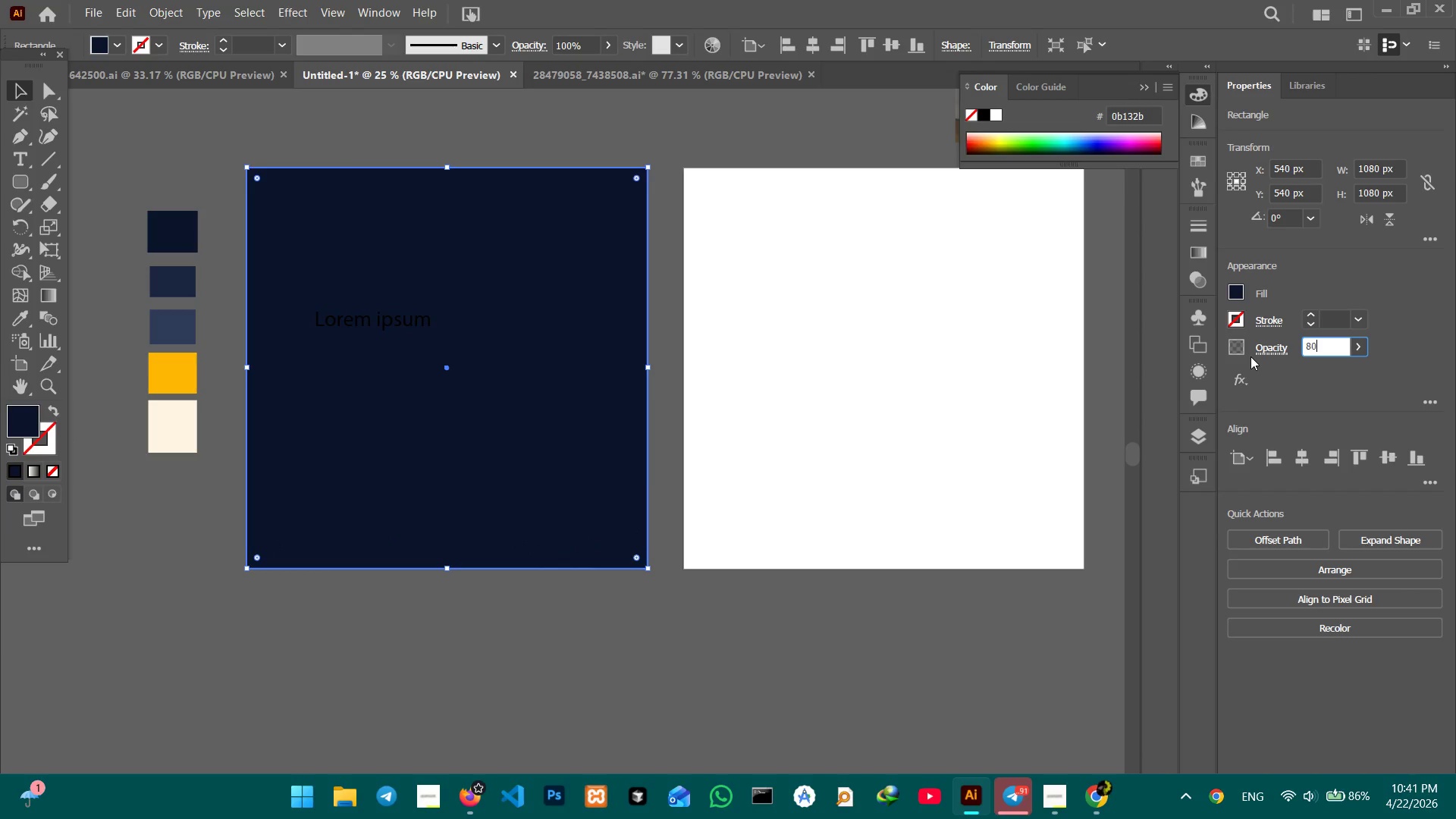 
key(Numpad0)
 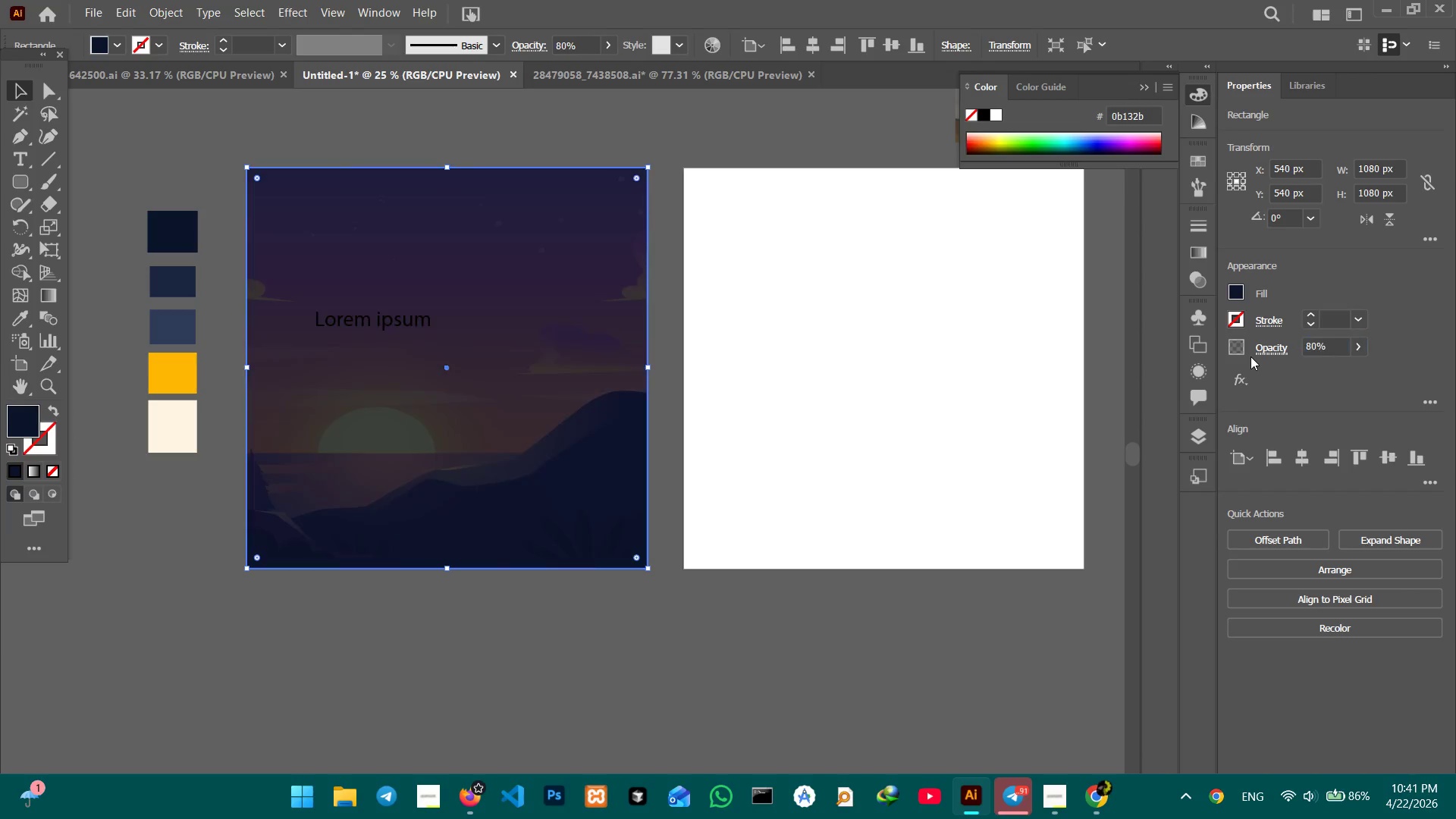 
key(Enter)
 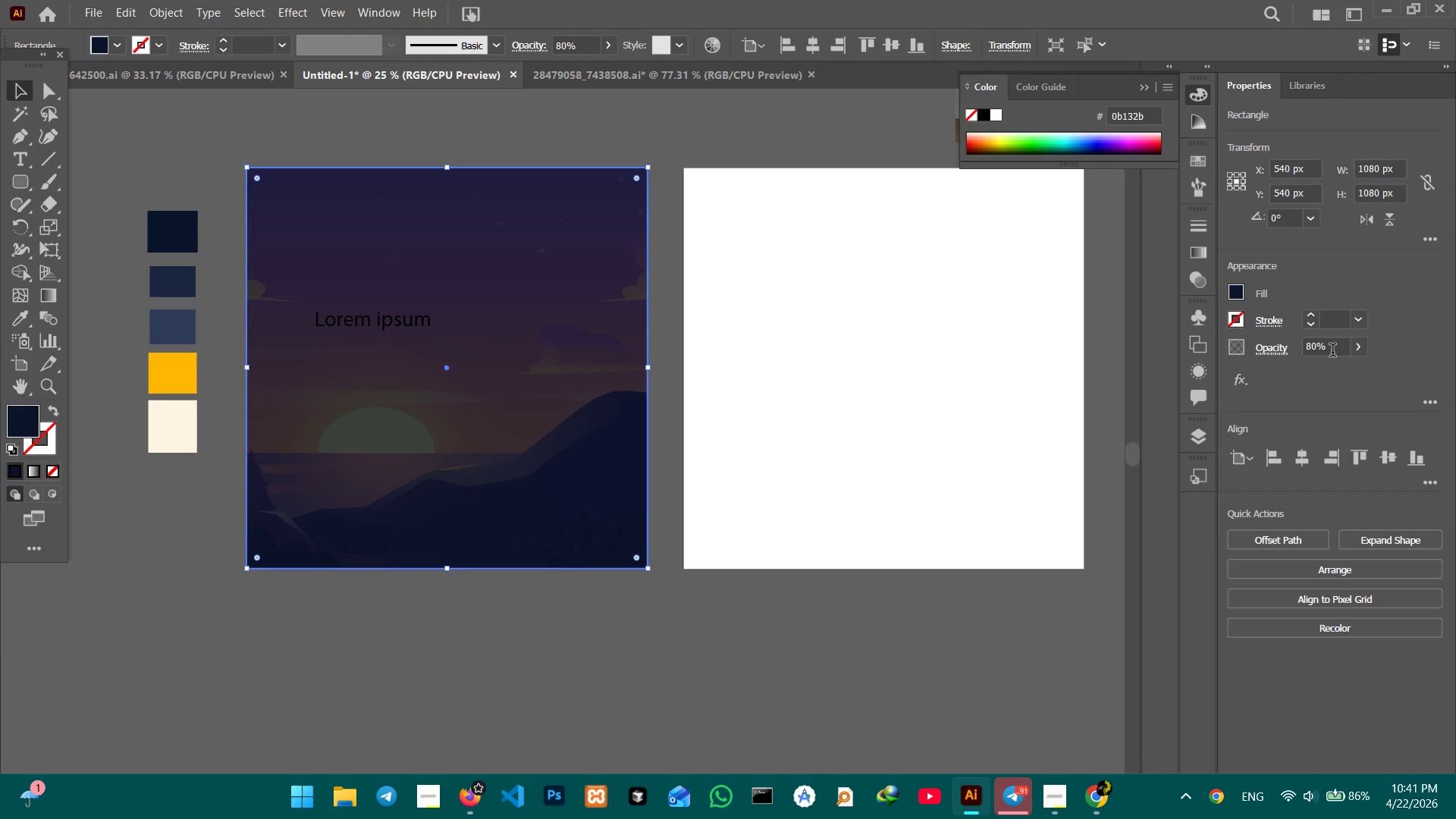 
left_click_drag(start_coordinate=[1331, 345], to_coordinate=[1290, 345])
 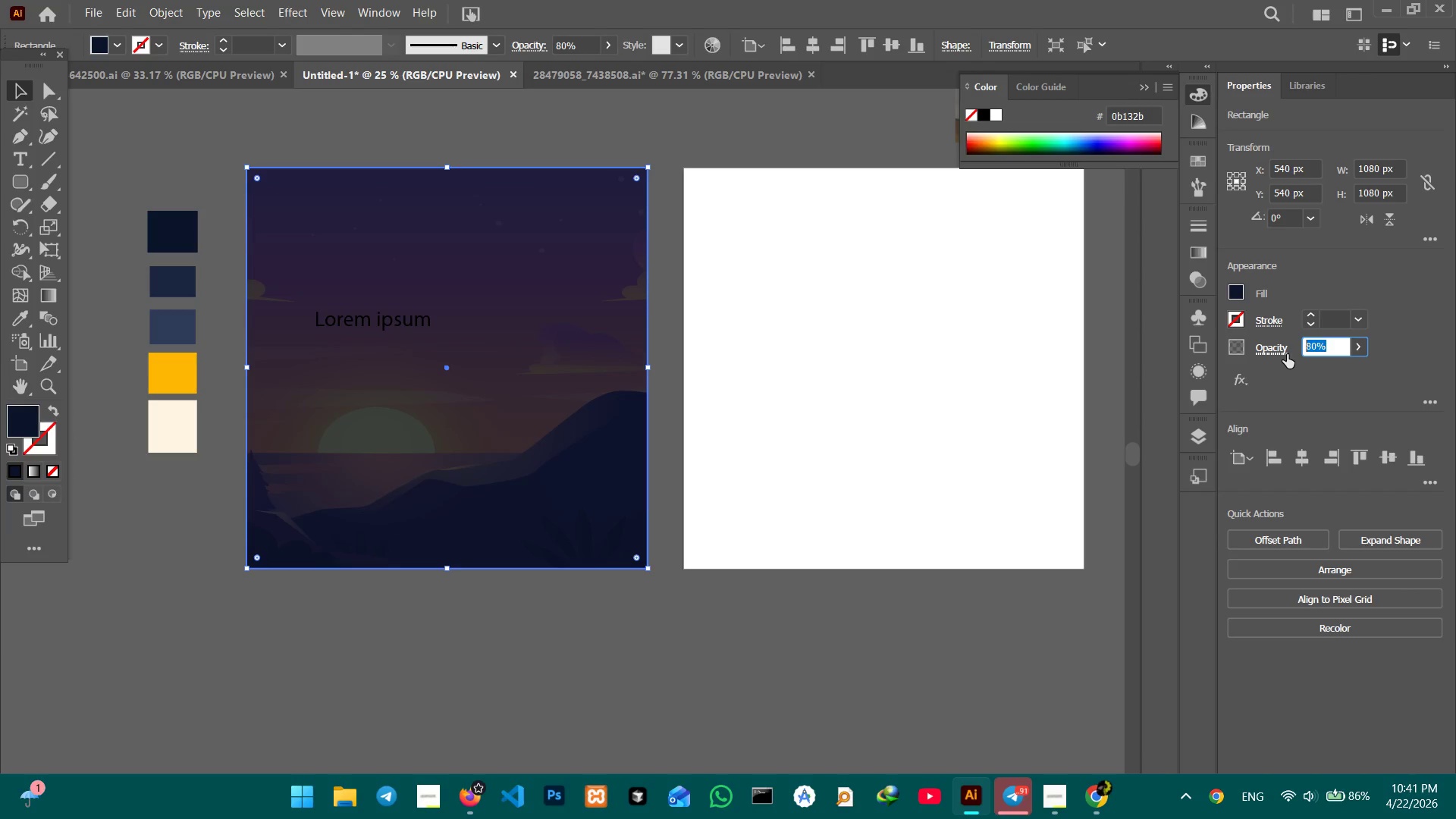 
key(Numpad7)
 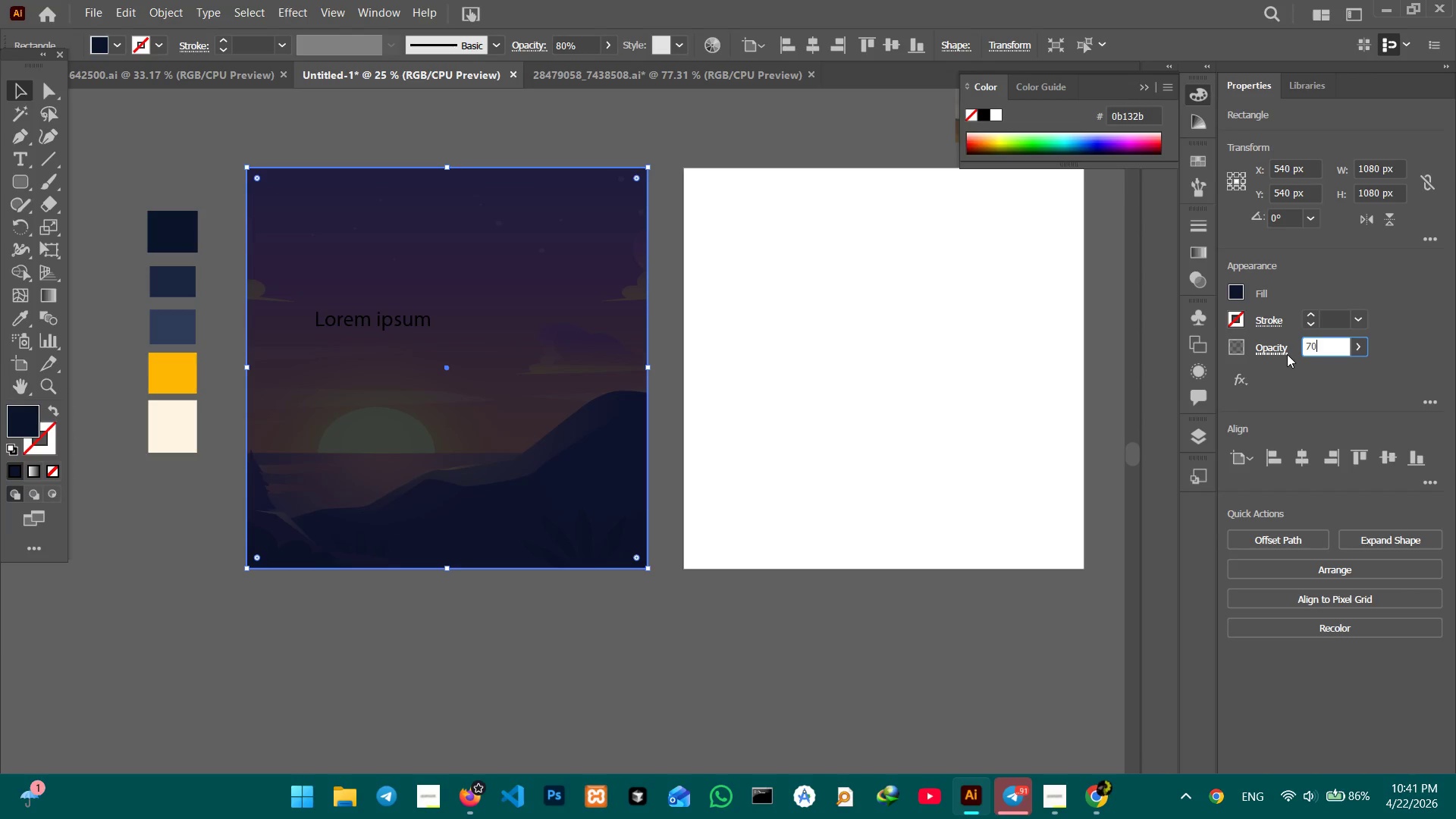 
key(Numpad0)
 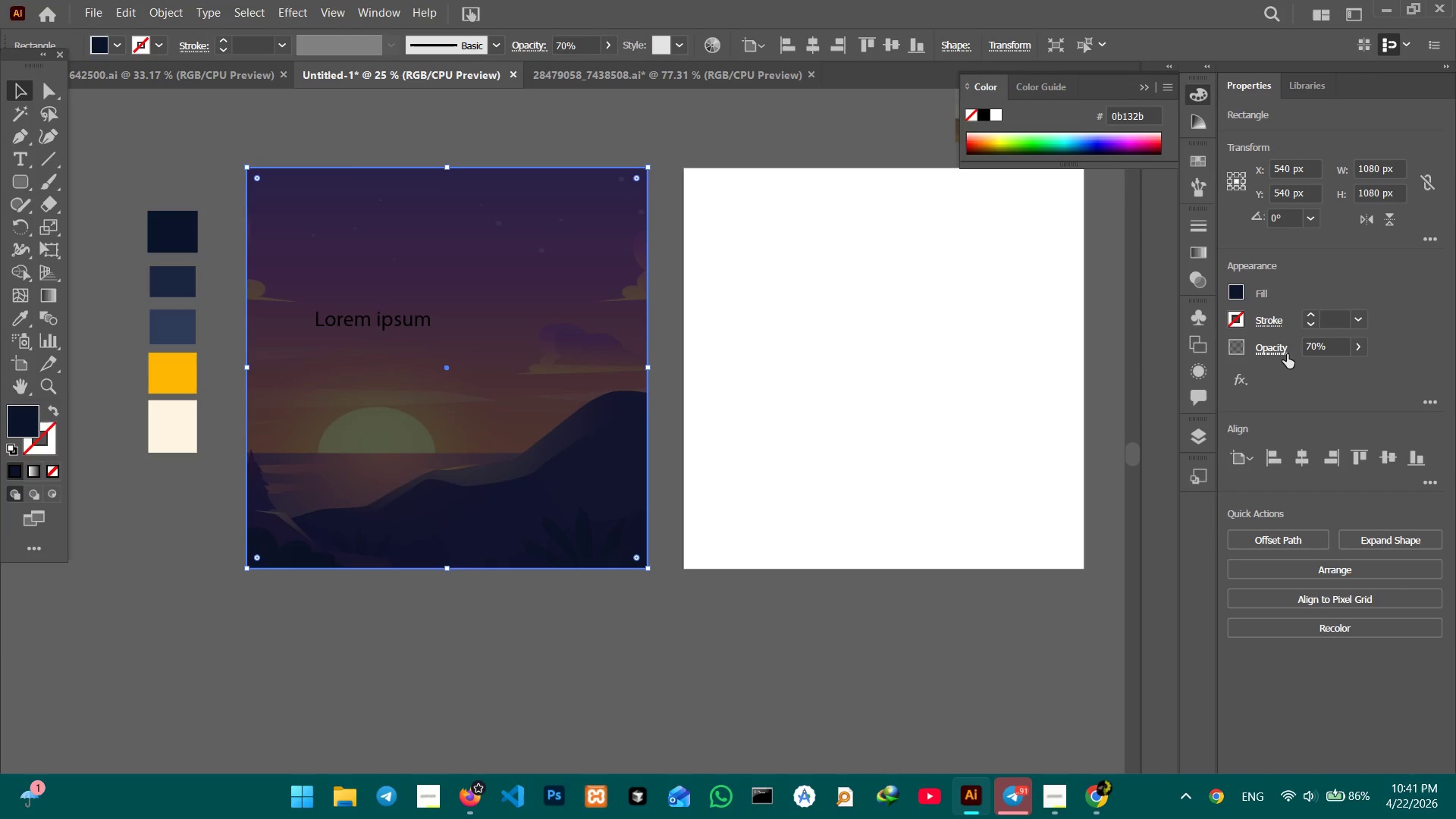 
key(Enter)
 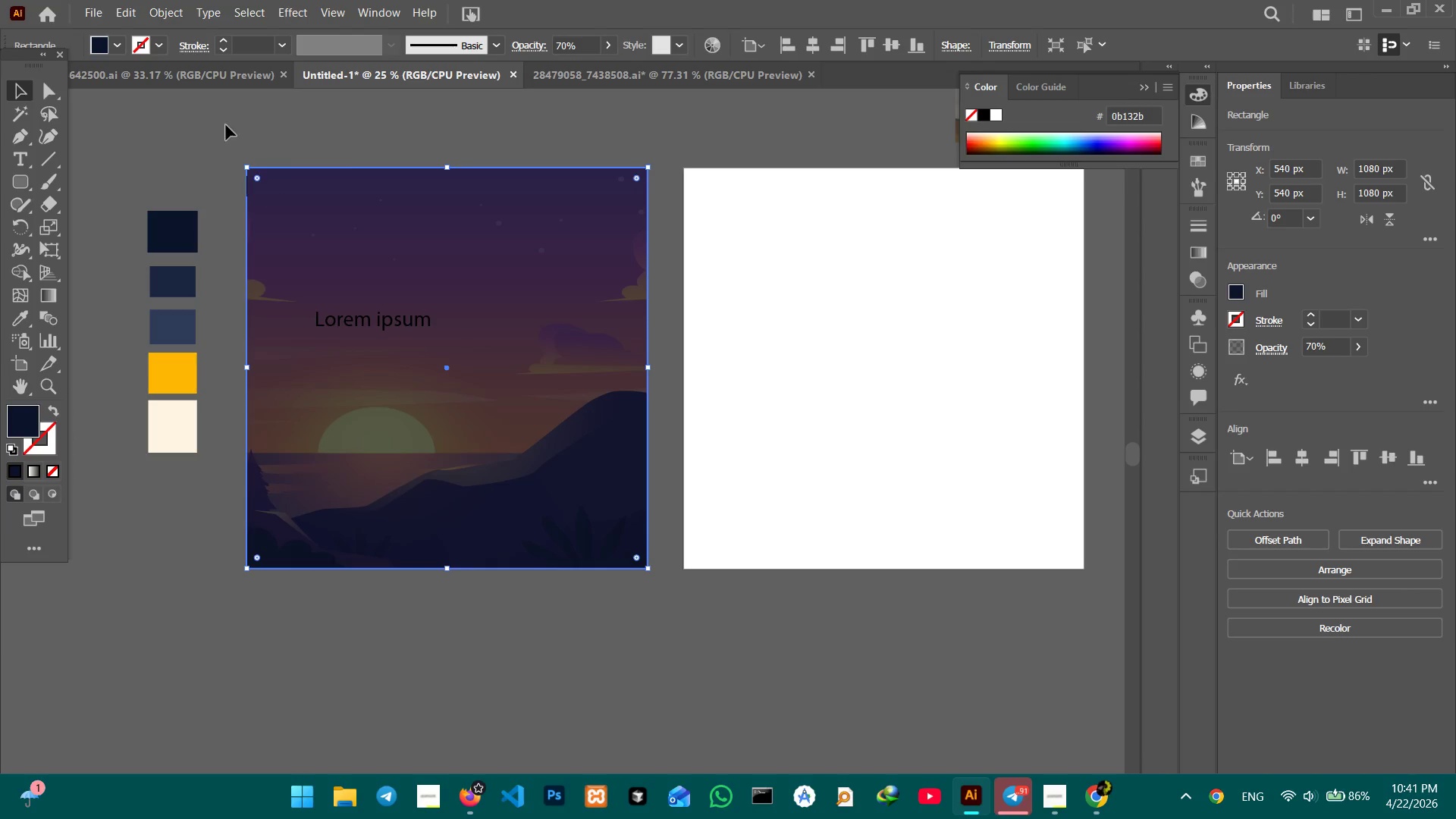 
left_click([221, 115])
 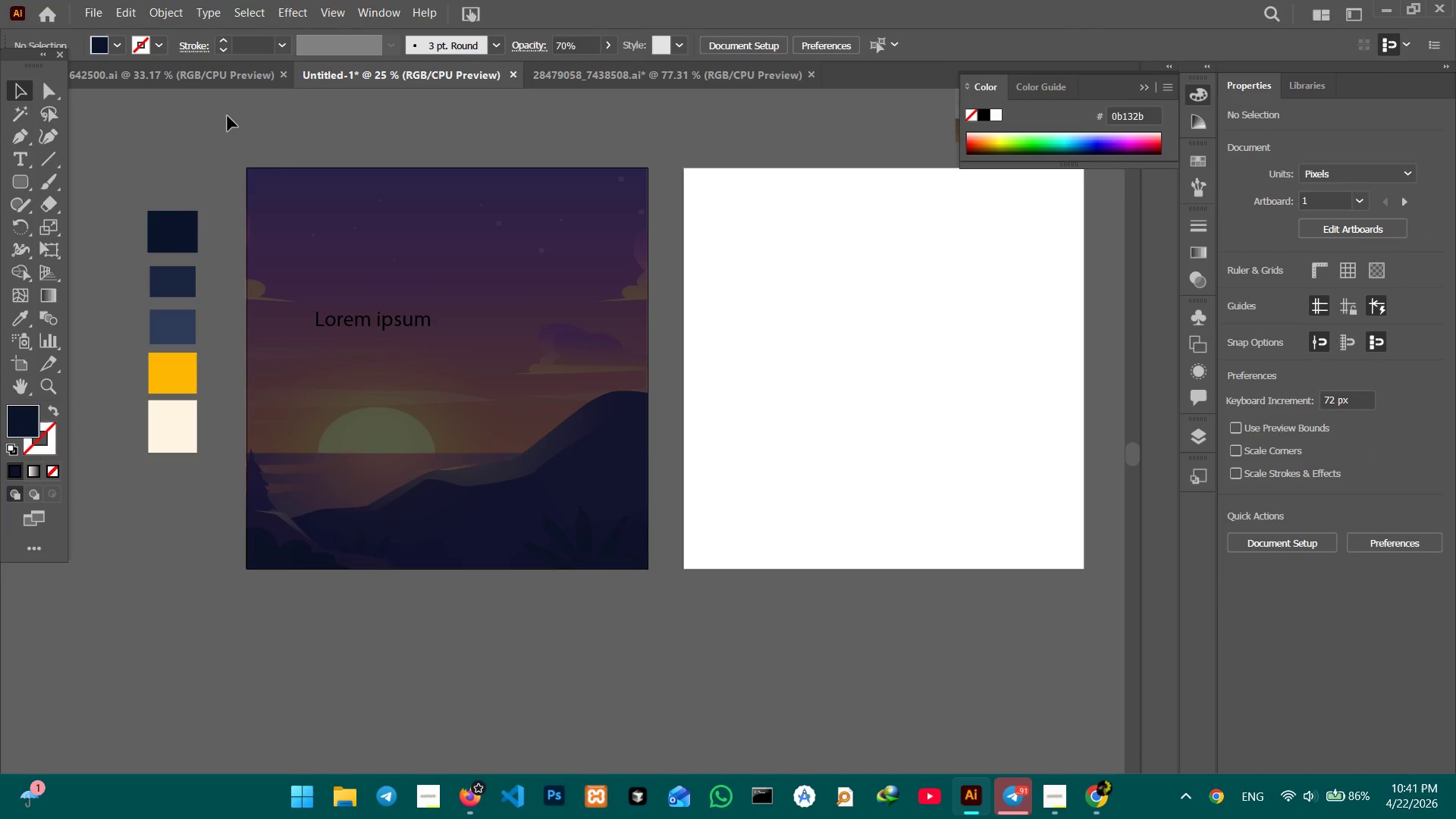 
left_click_drag(start_coordinate=[227, 115], to_coordinate=[392, 212])
 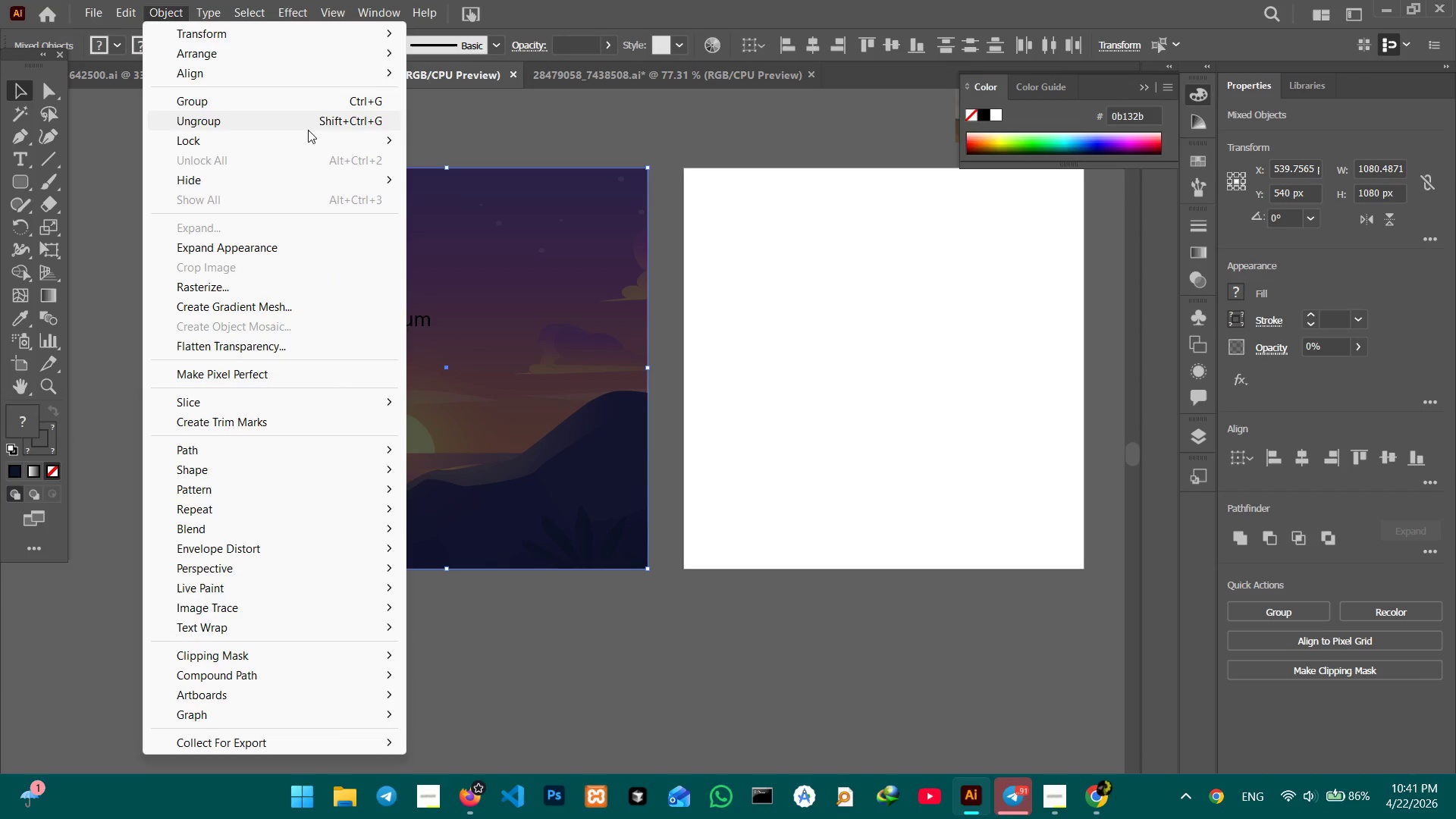 
double_click([514, 143])
 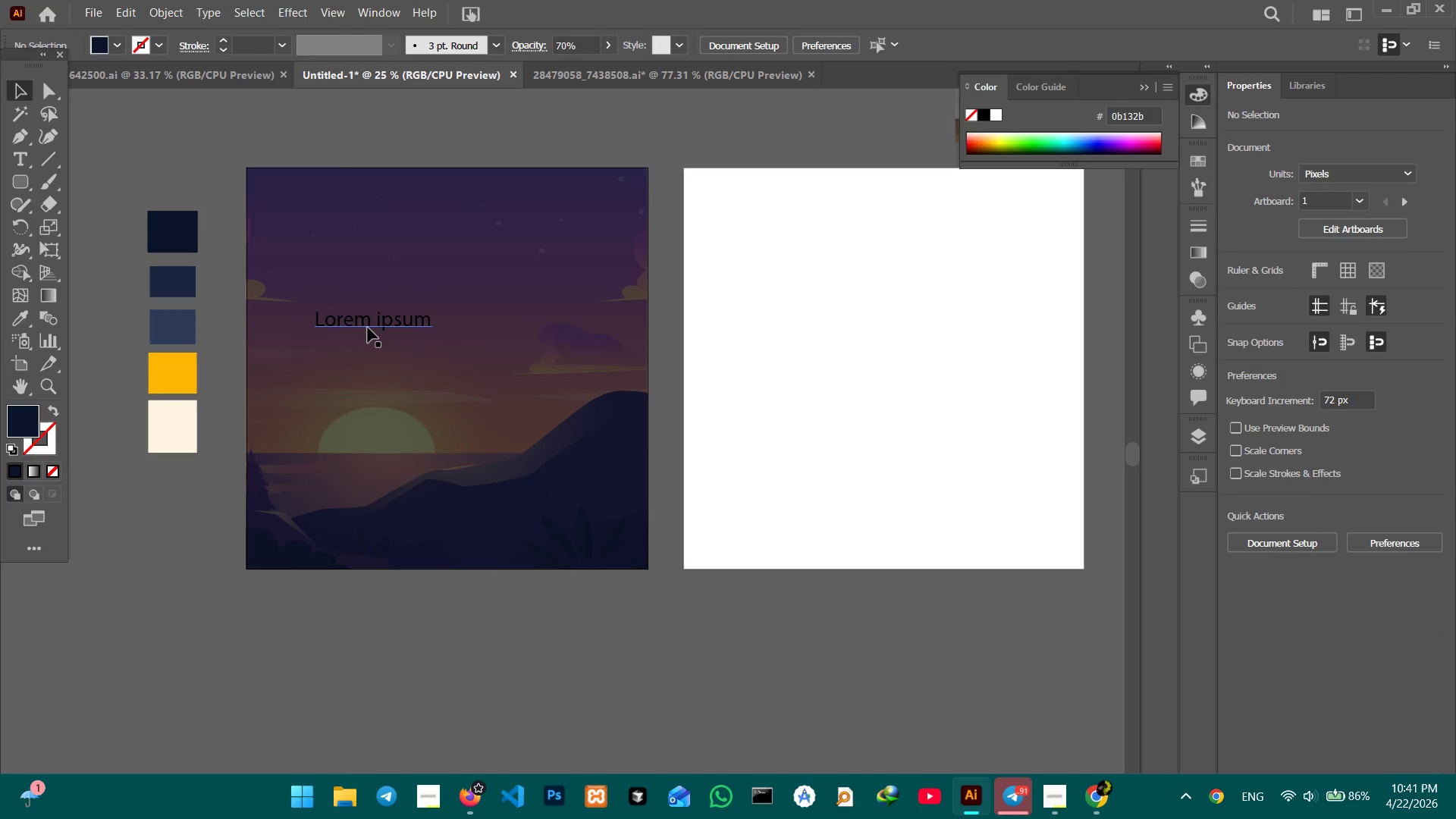 
left_click([368, 327])
 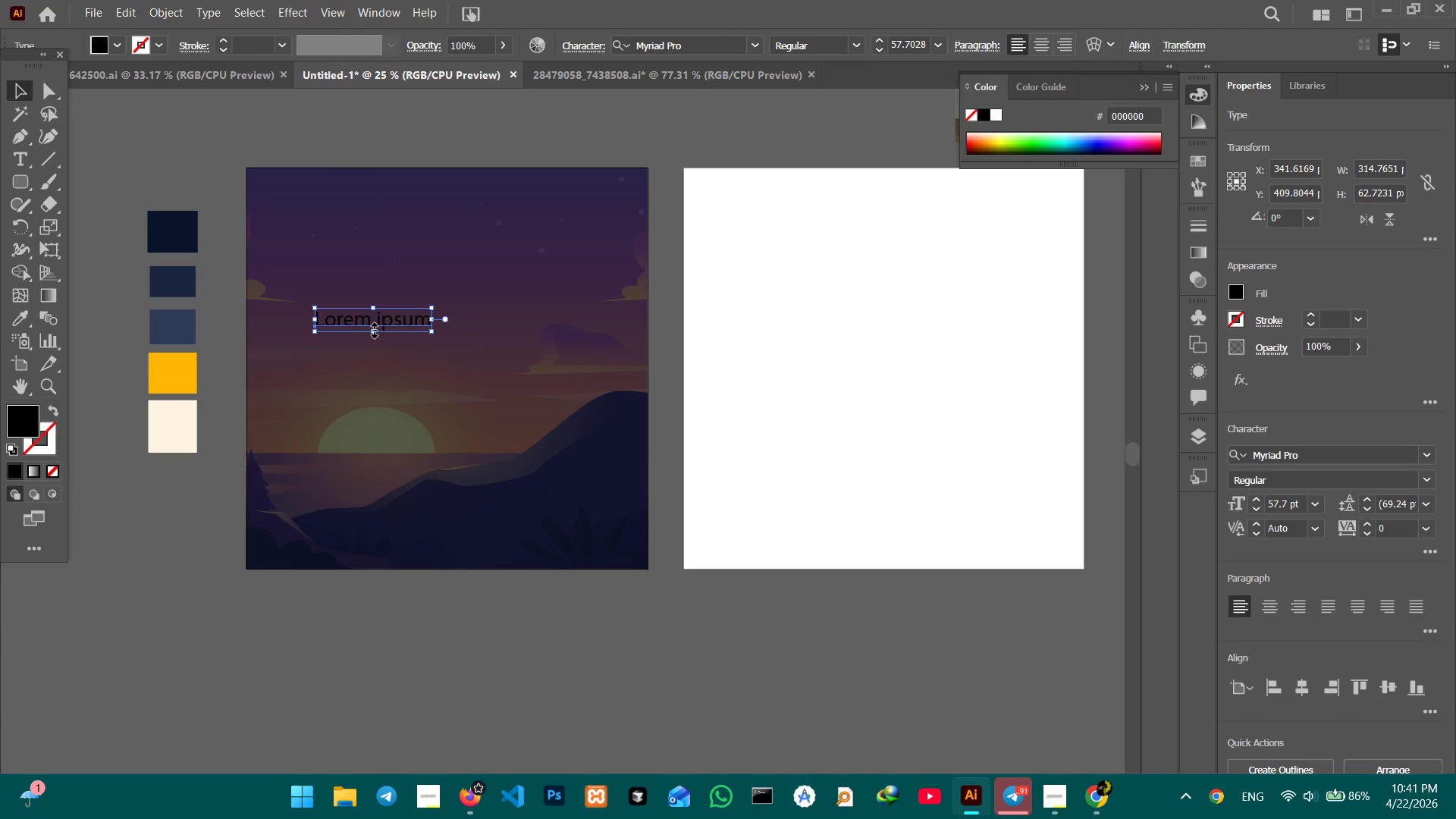 
hold_key(key=ShiftLeft, duration=1.14)
left_click_drag(start_coordinate=[372, 328], to_coordinate=[375, 347])
 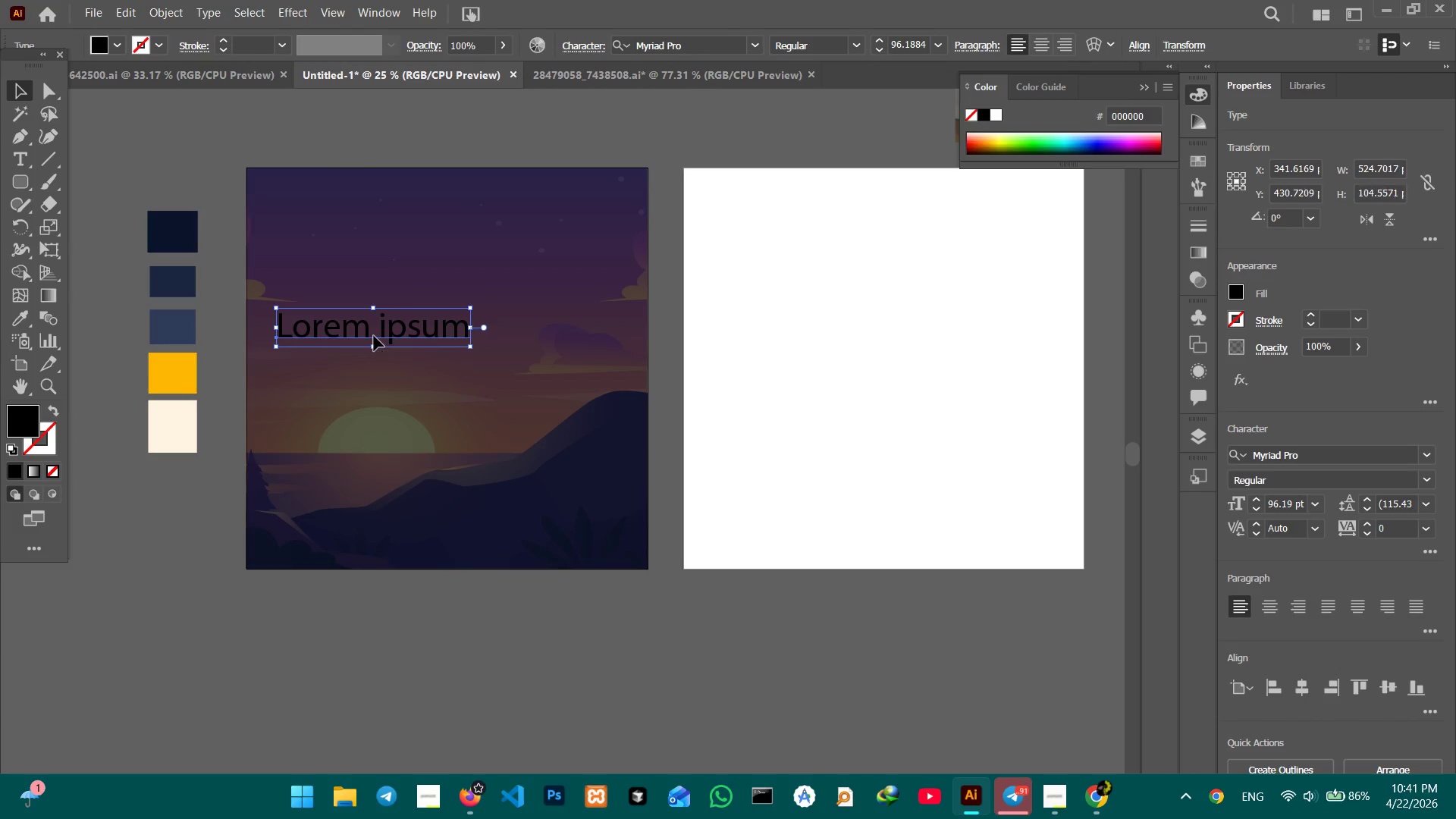 
left_click([374, 336])
 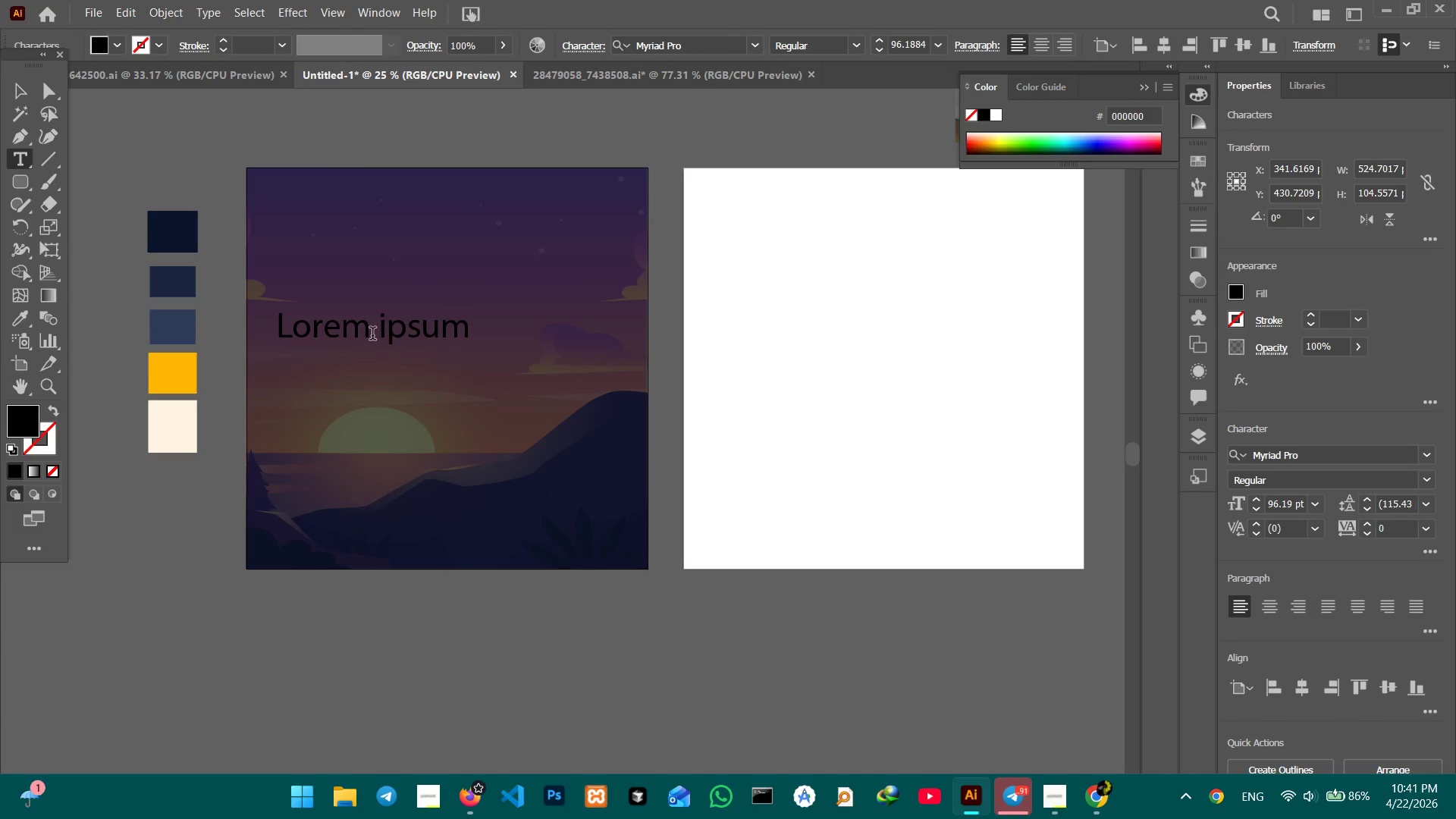 
triple_click([372, 335])
 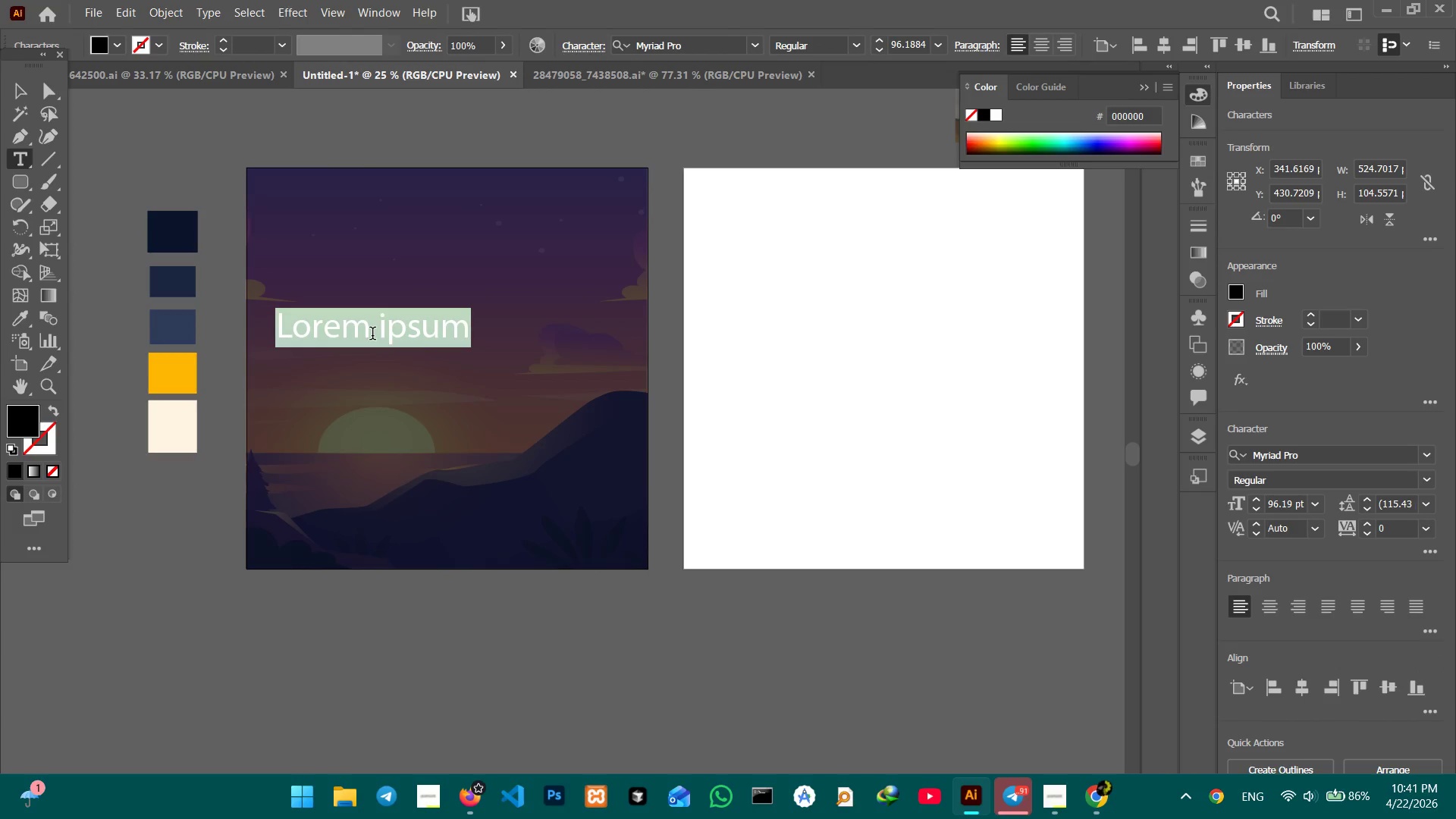 
key(Numpad3)
 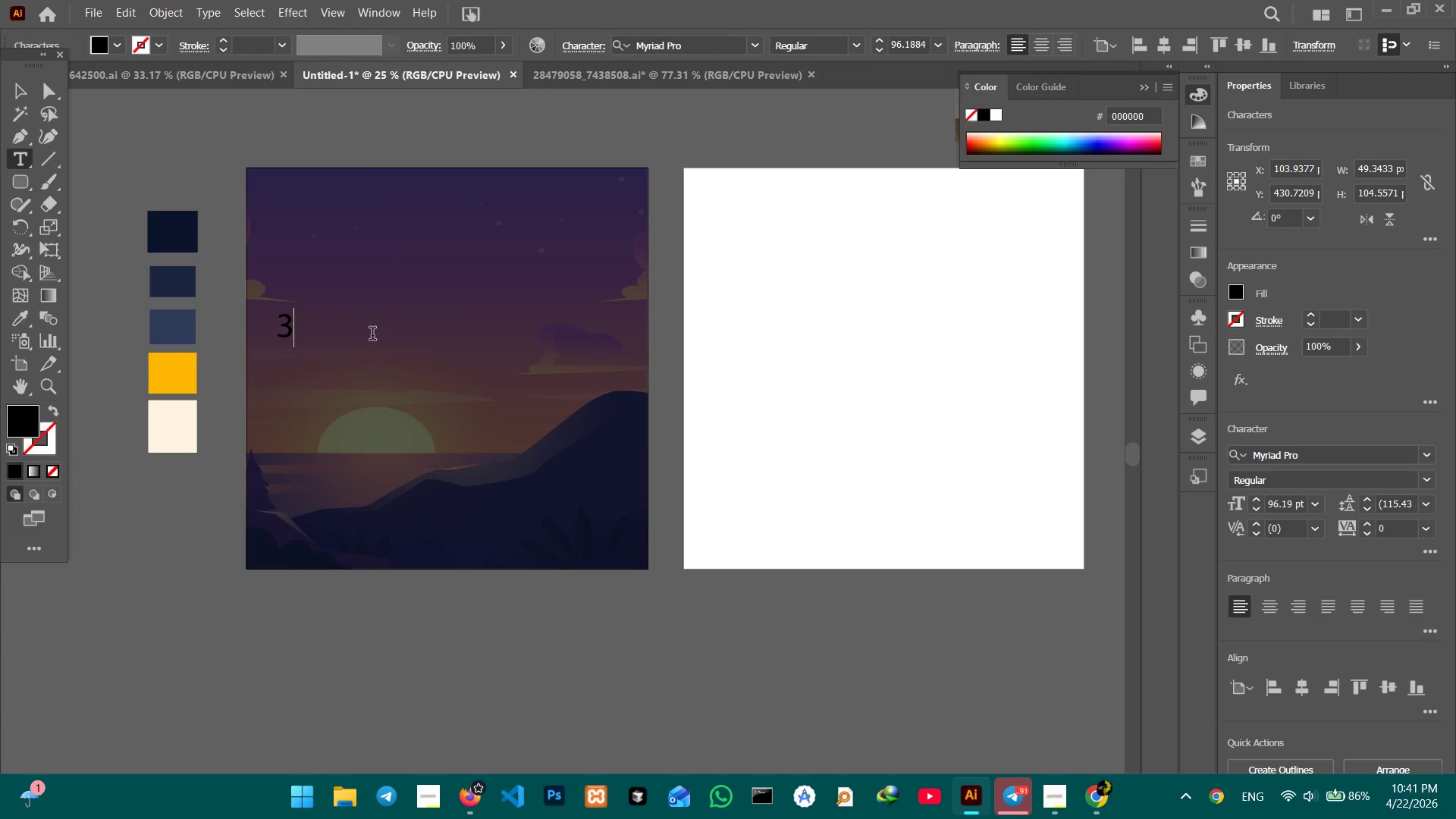 
key(NumpadSubtract)
 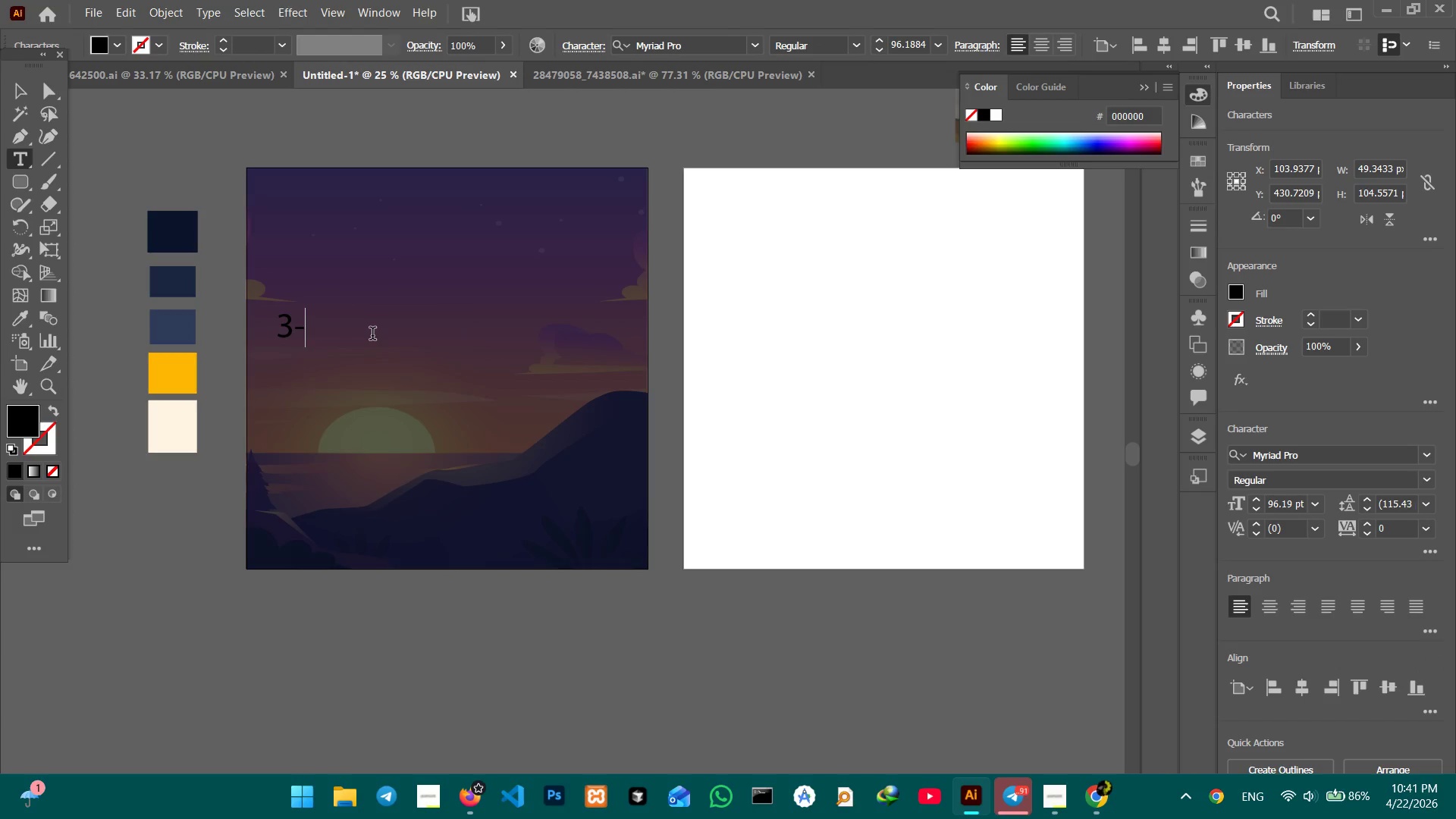 
key(Numpad2)
 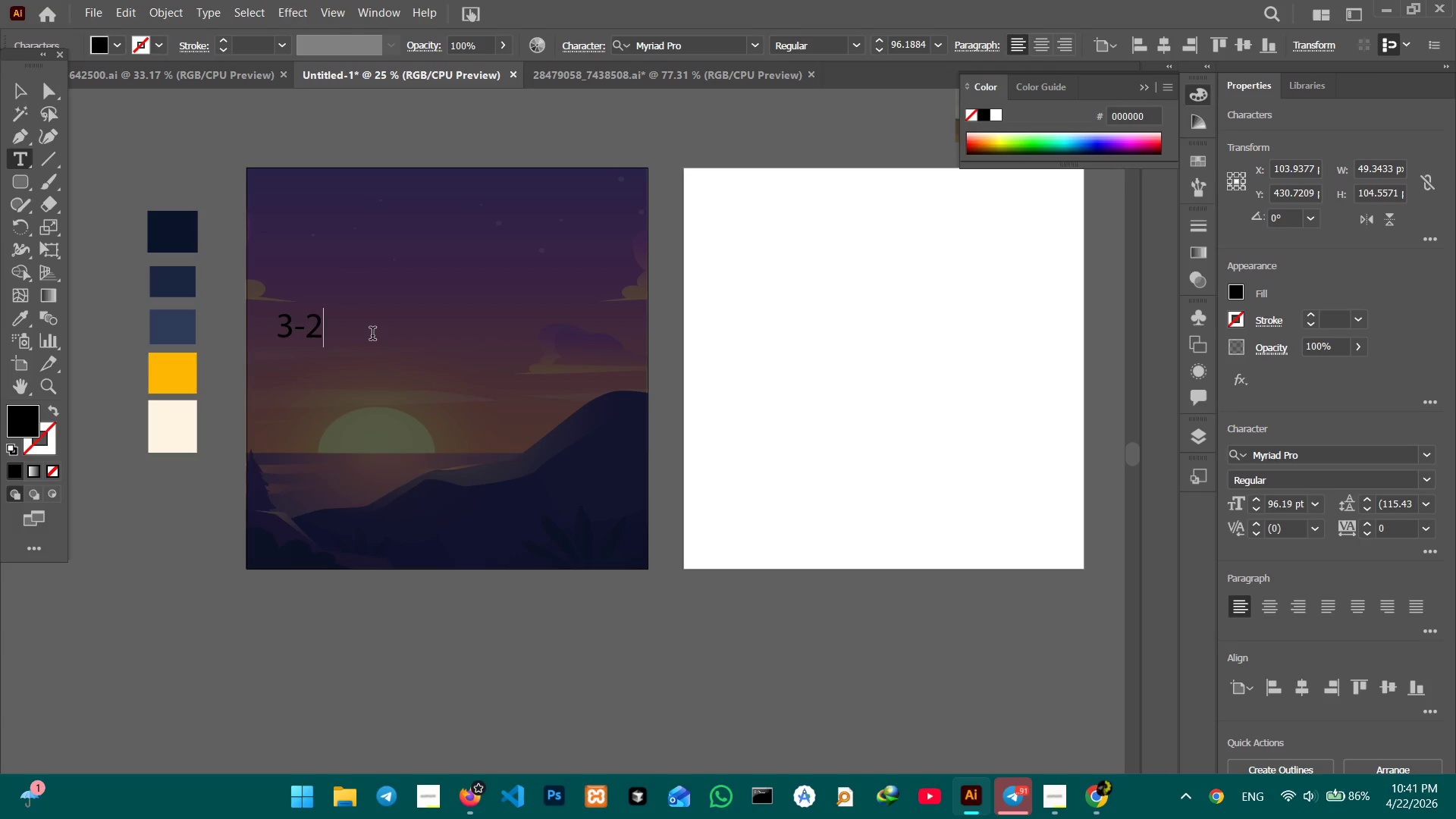 
key(NumpadSubtract)
 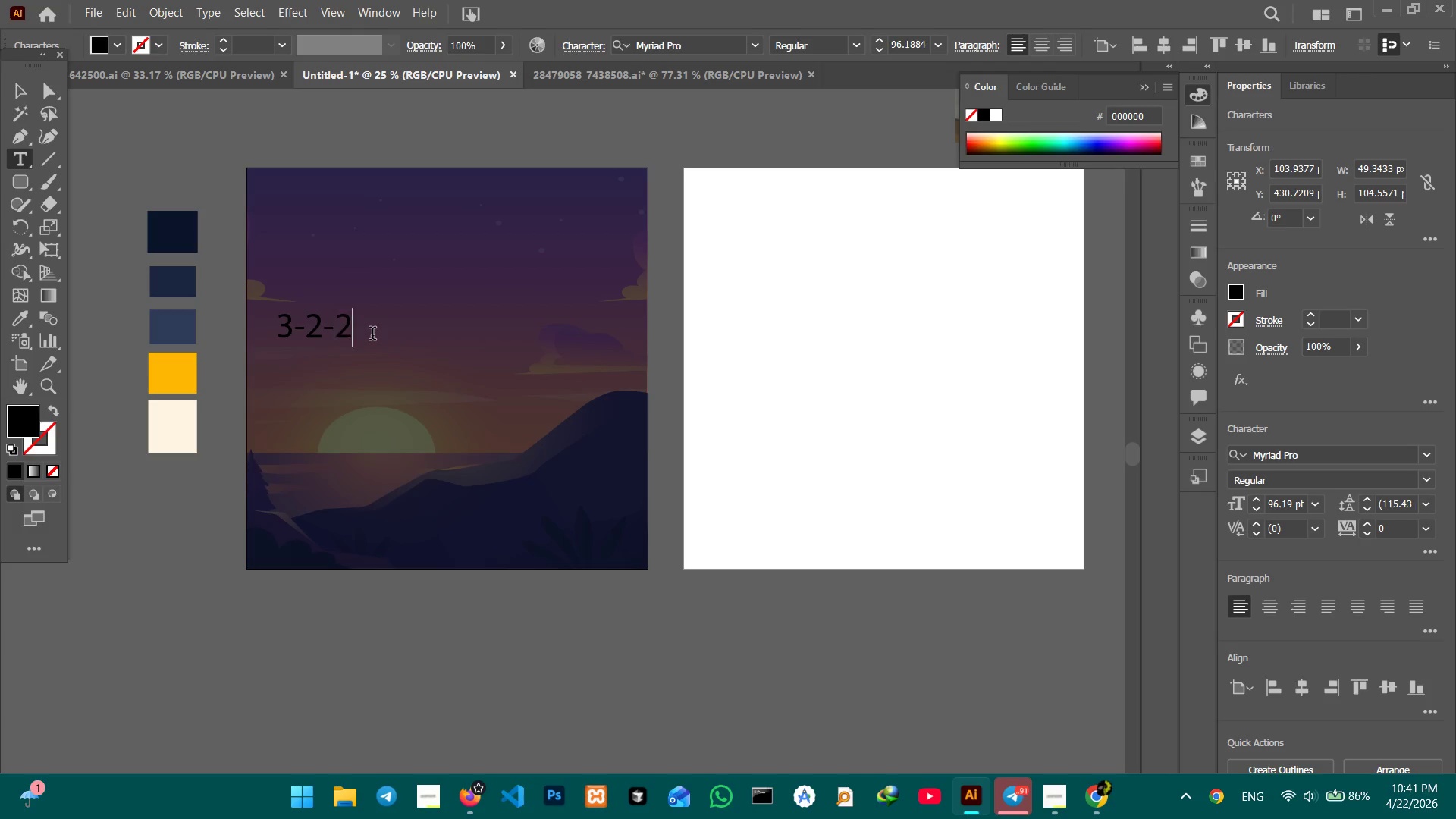 
key(Numpad2)
 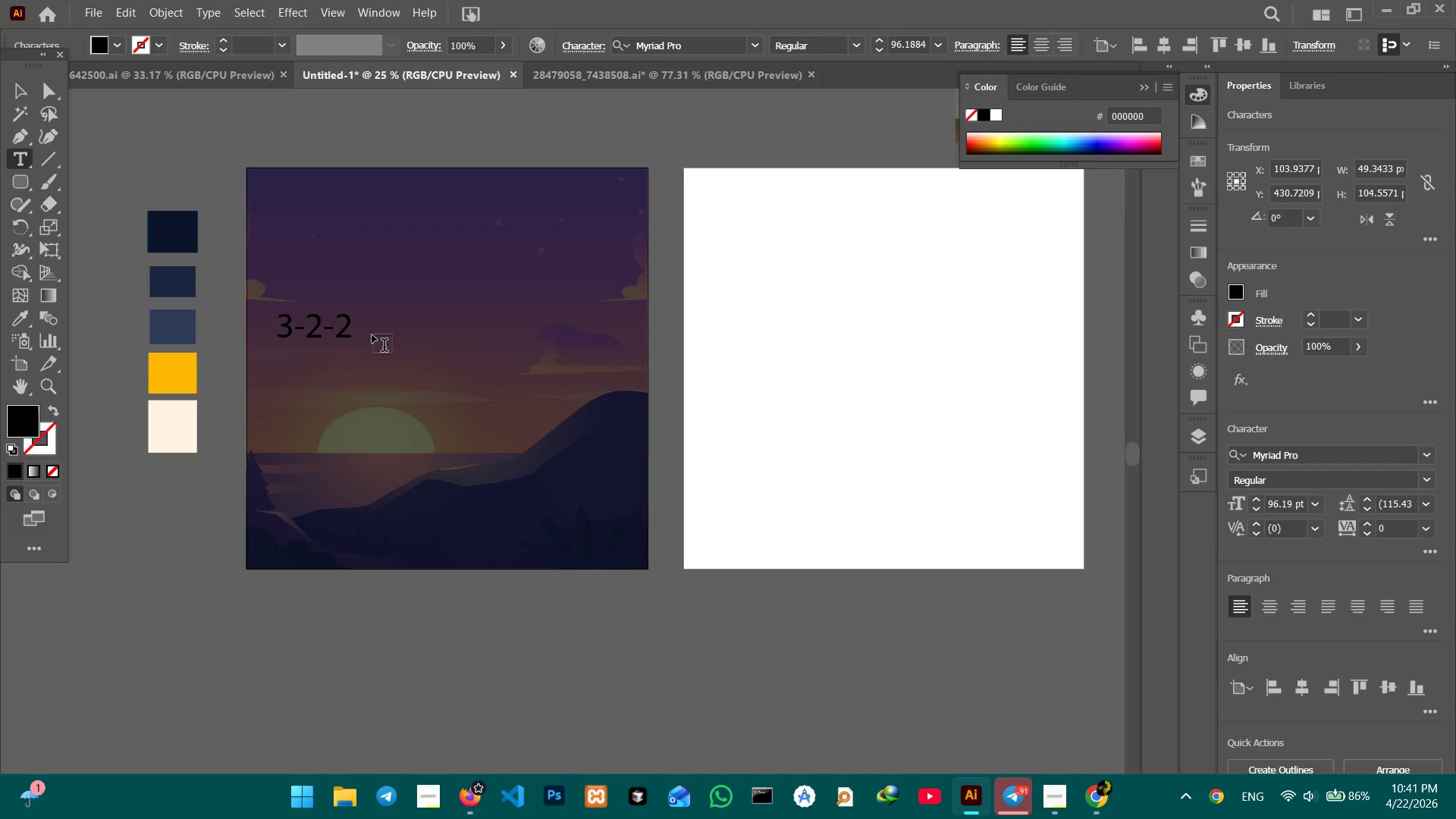 
key(Backspace)
 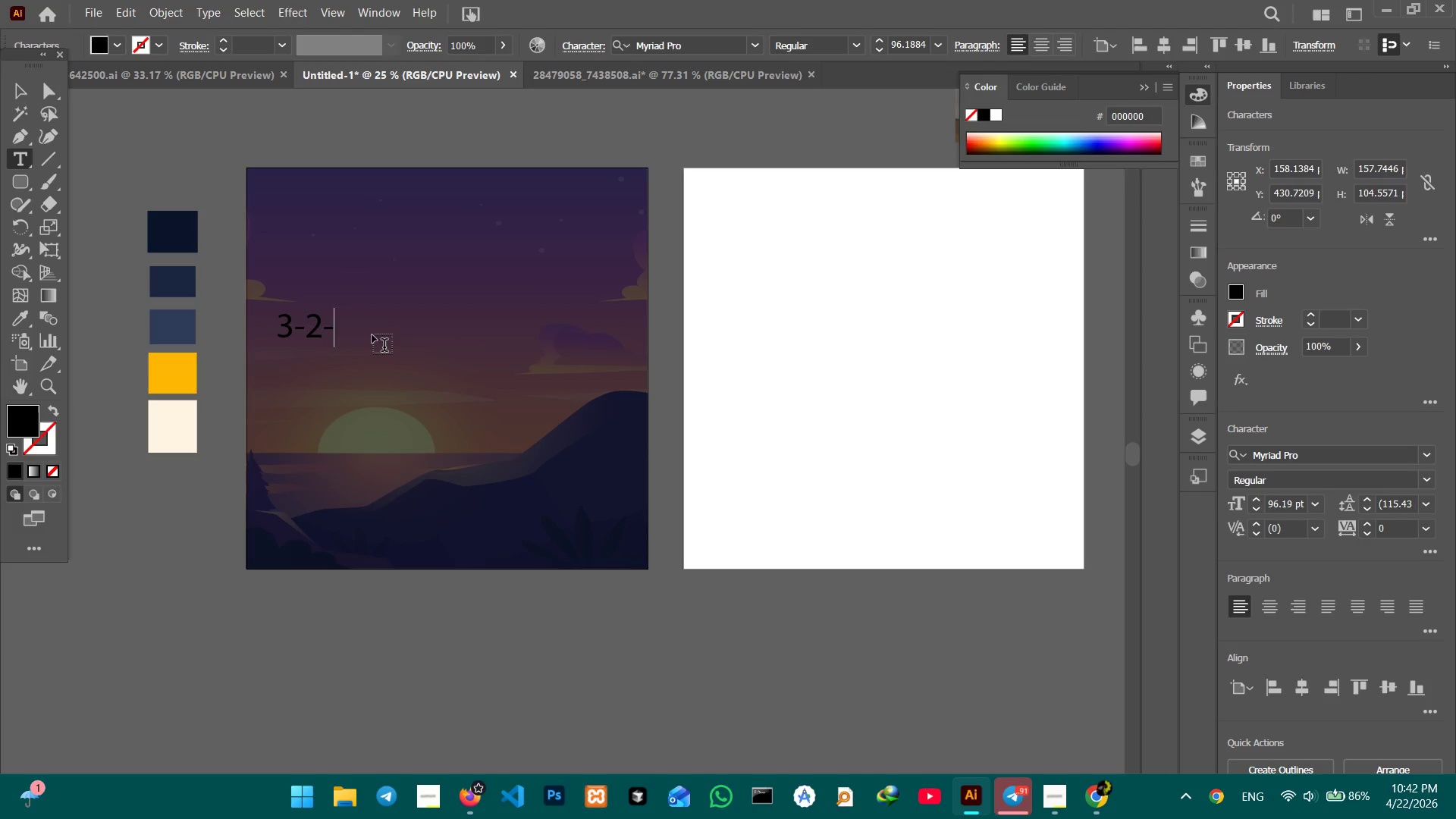 
key(Numpad1)
 